 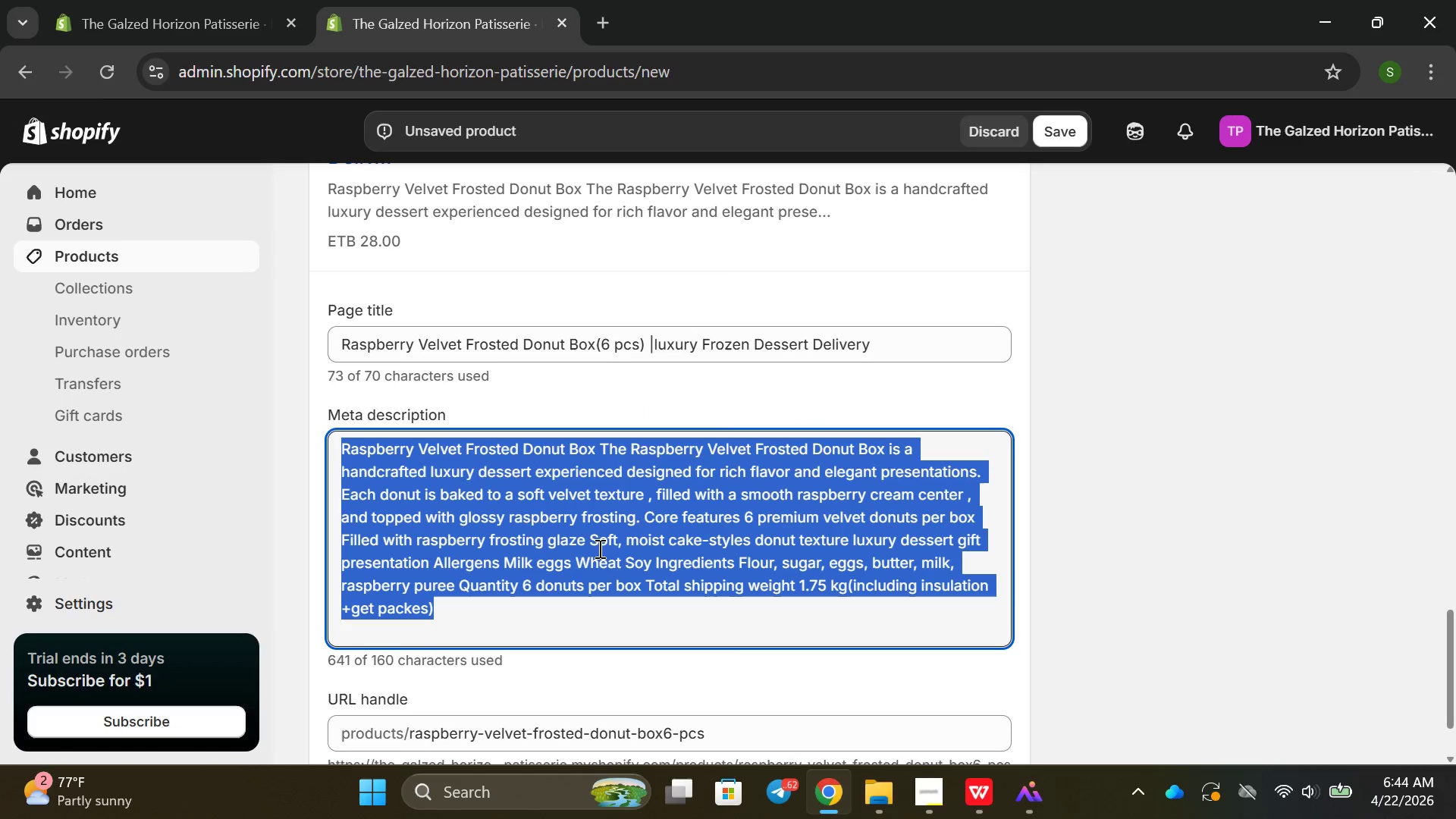 
key(Backspace)
 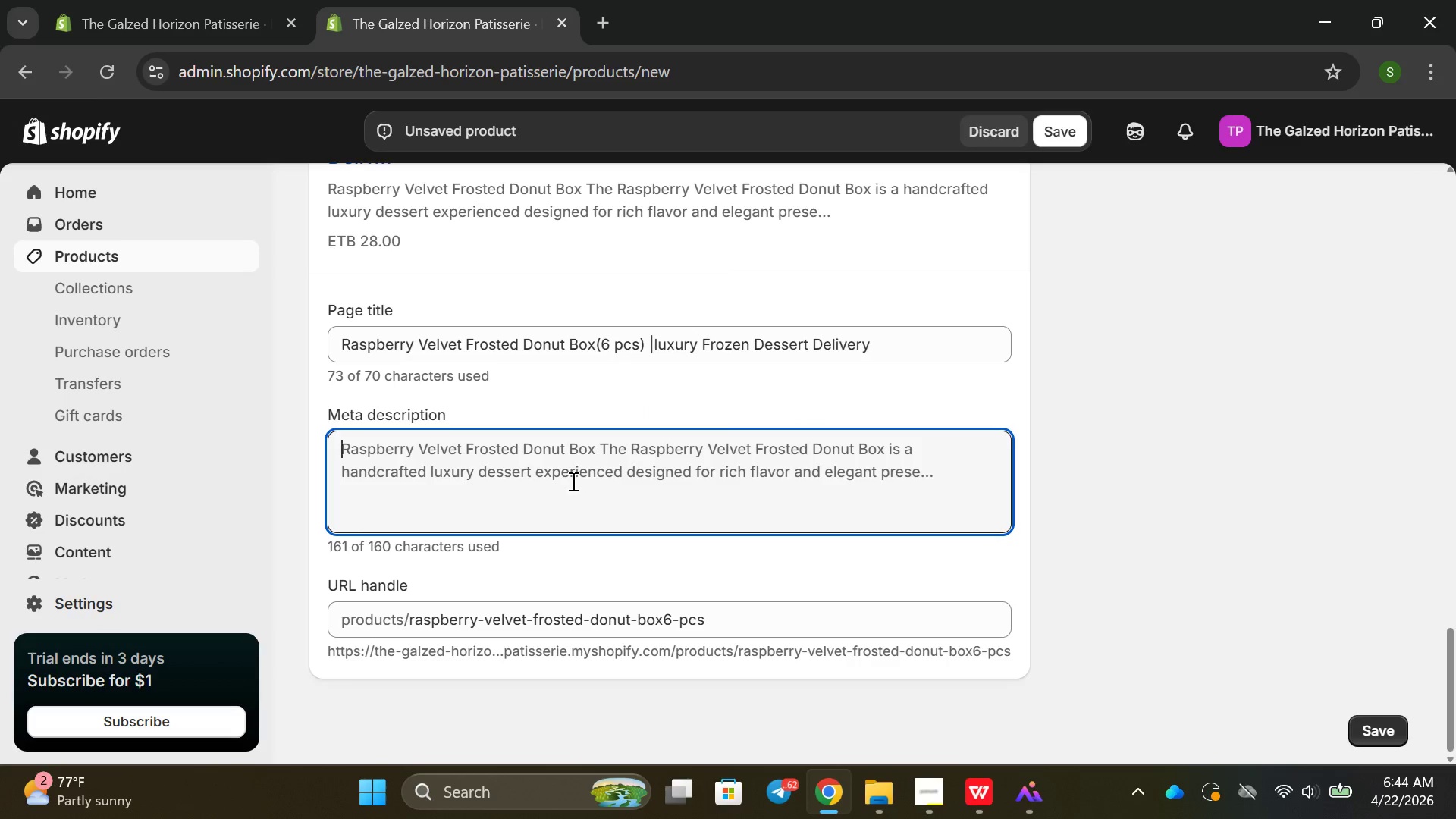 
type(s)
key(Backspace)
type(Six )
 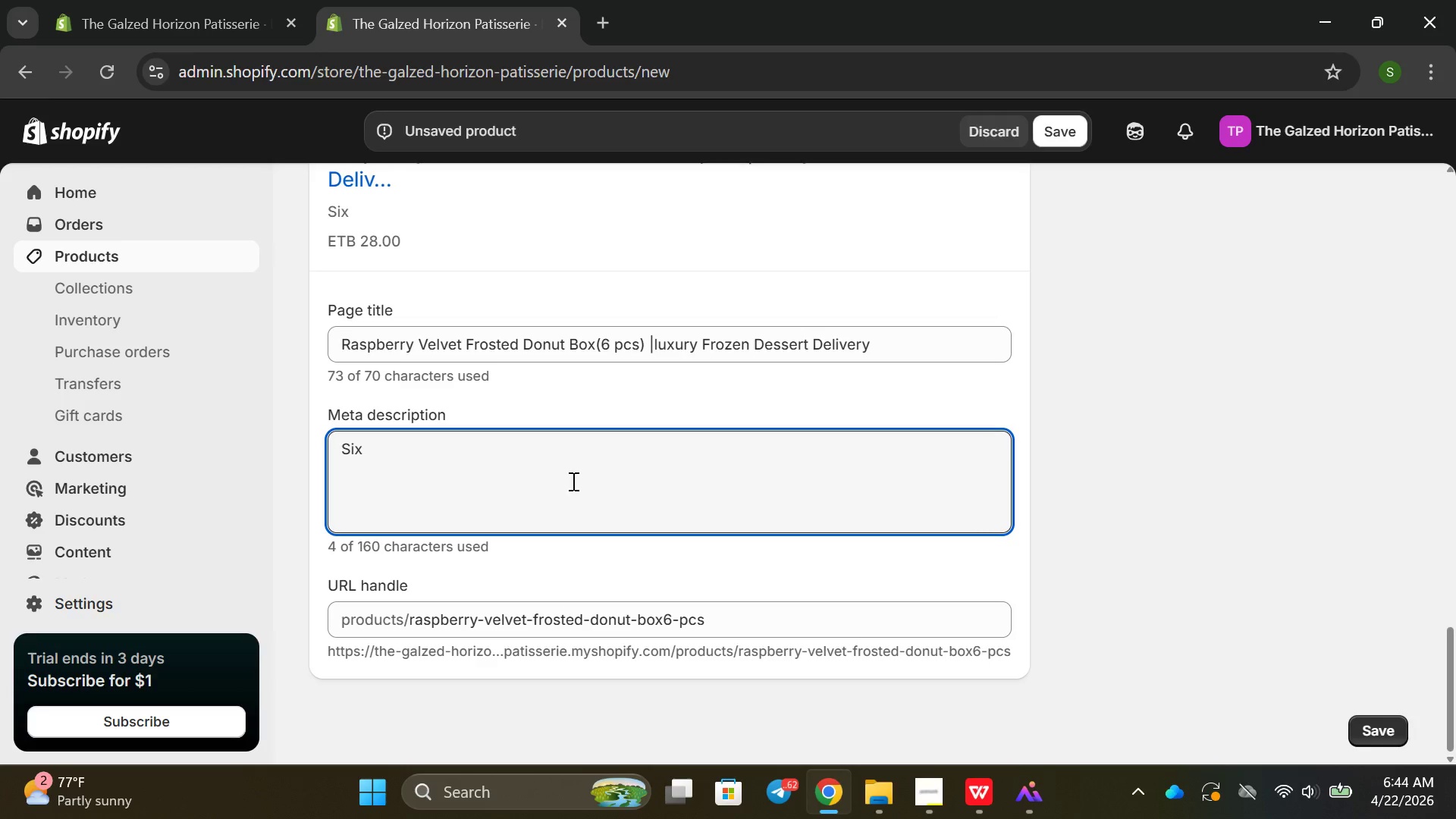 
type(handcrafe)
key(Backspace)
type(te )
key(Backspace)
type(d raspv)
key(Backspace)
type(beryr)
key(Backspace)
key(Backspace)
type(ry velvet c)
key(Backspace)
type(doun)
key(Backspace)
key(Backspace)
type(nuts filled with cream and )
 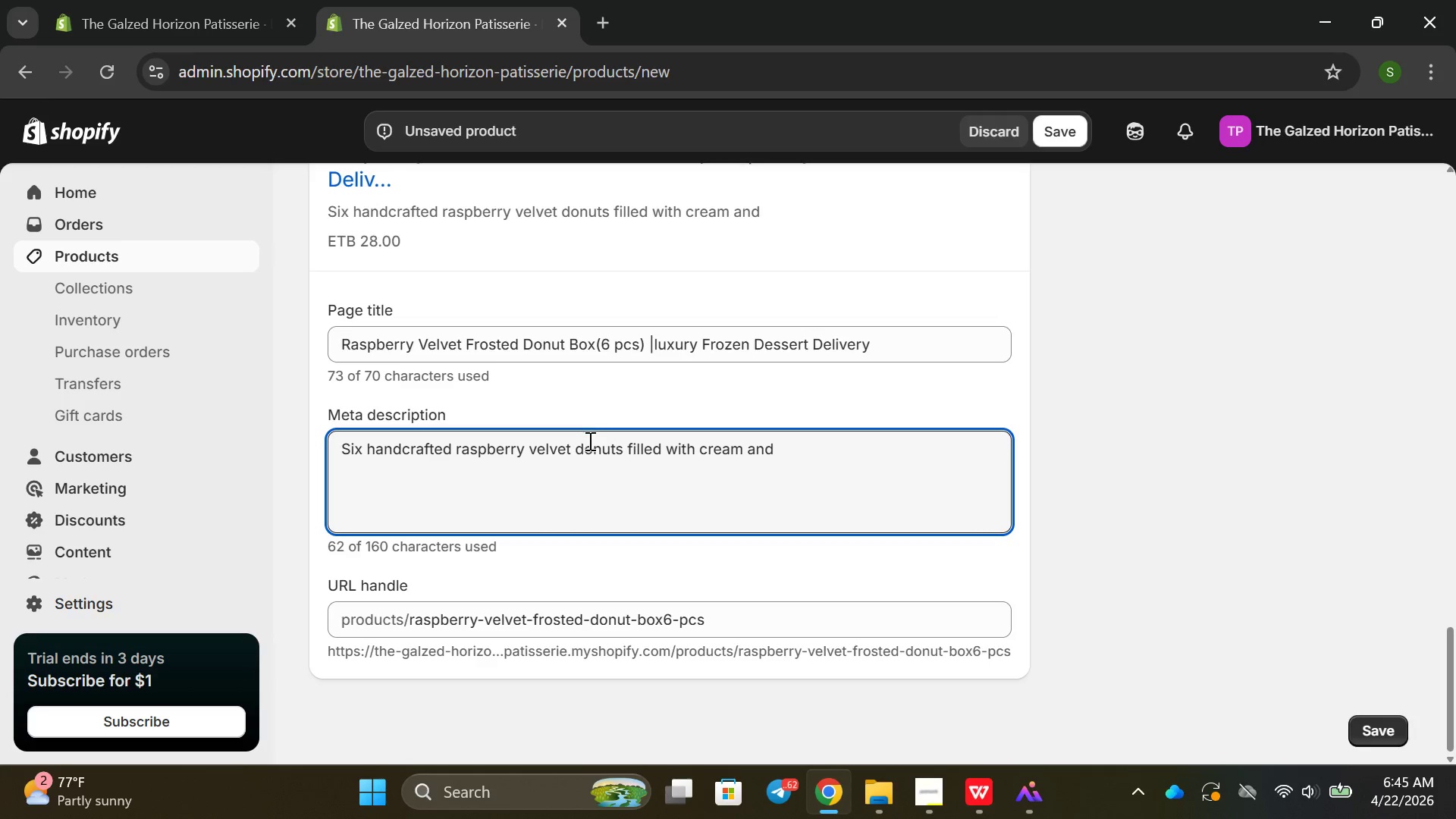 
type(frosted g)
 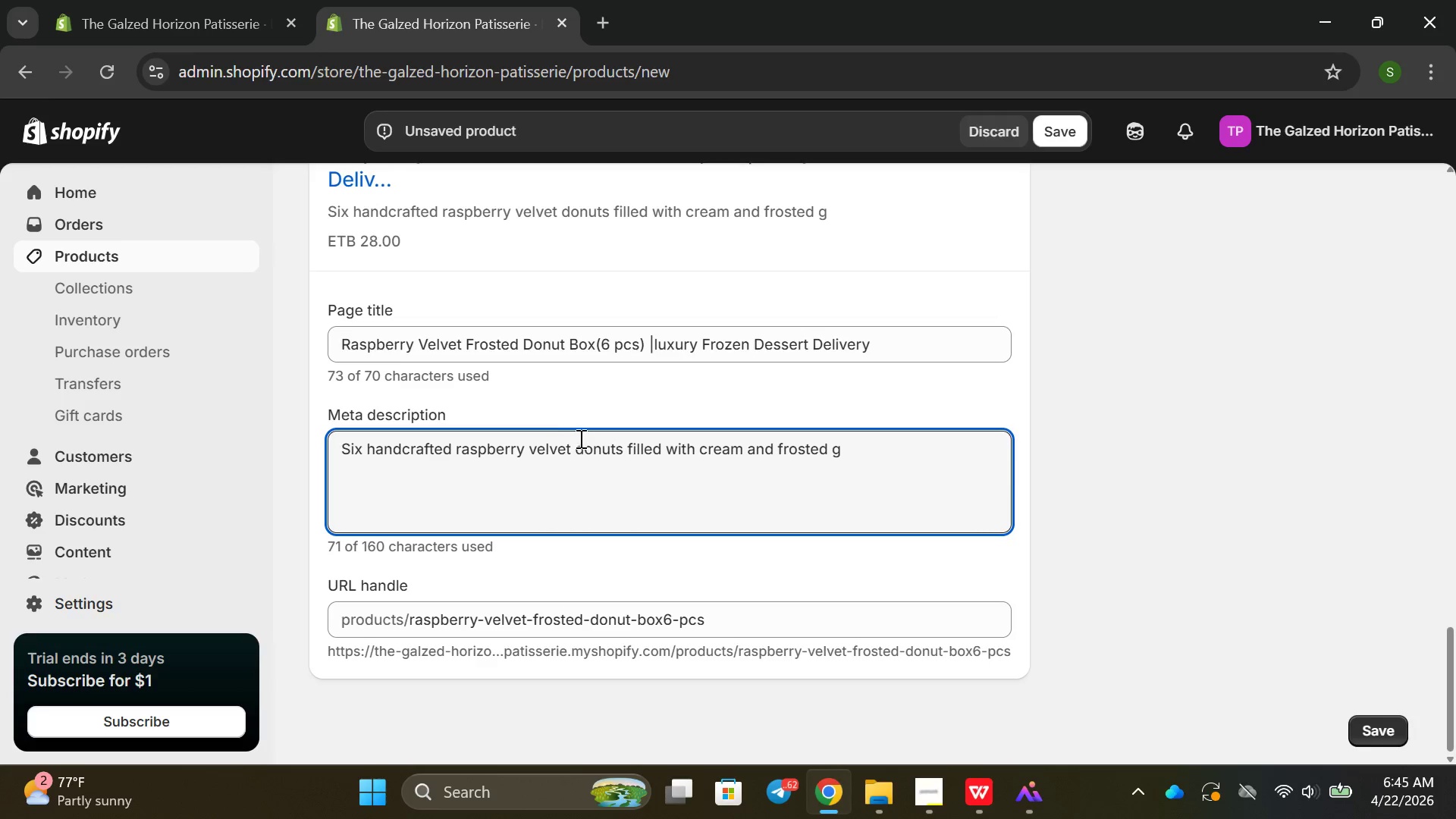 
type(laze. Flsh)
key(Backspace)
key(Backspace)
key(Backspace)
type(lash-for)
key(Backspace)
key(Backspace)
type(rozend)
key(Backspace)
type( and de)
 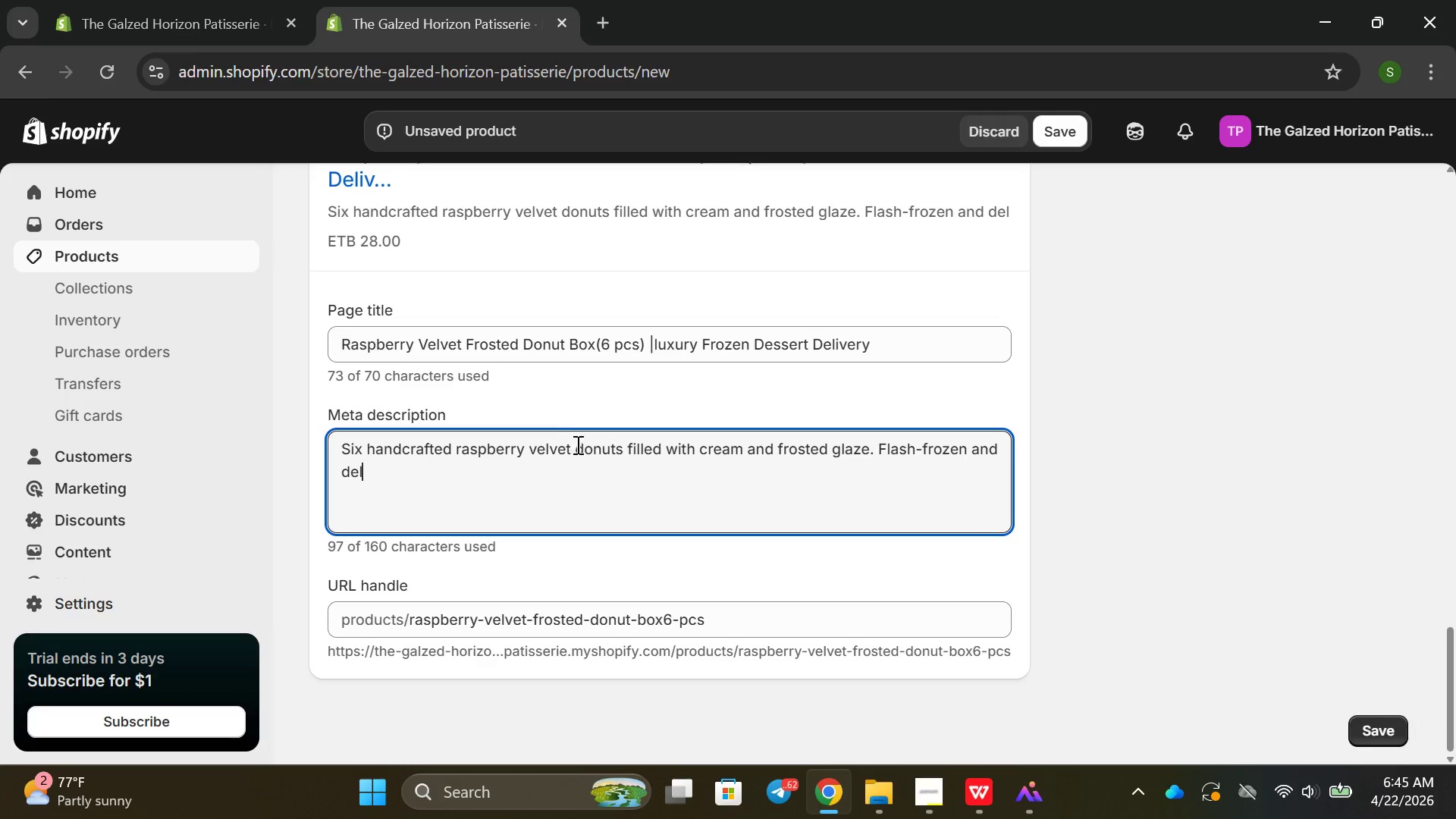 
 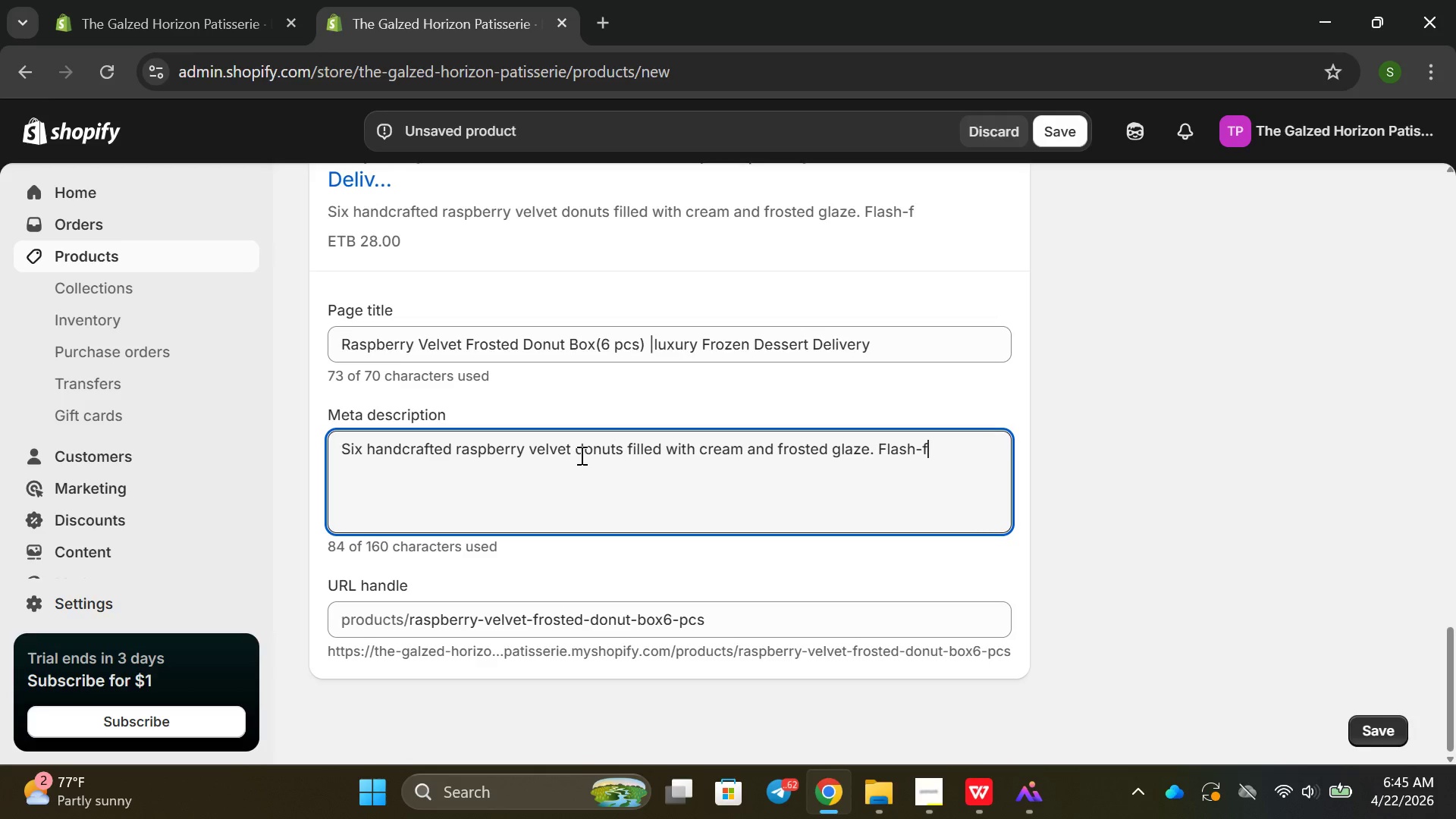 
type(livered in prem)
key(Backspace)
type(imun)
key(Backspace)
type(m instal)
key(Backspace)
key(Backspace)
key(Backspace)
type(ulated packaging nationwide)
 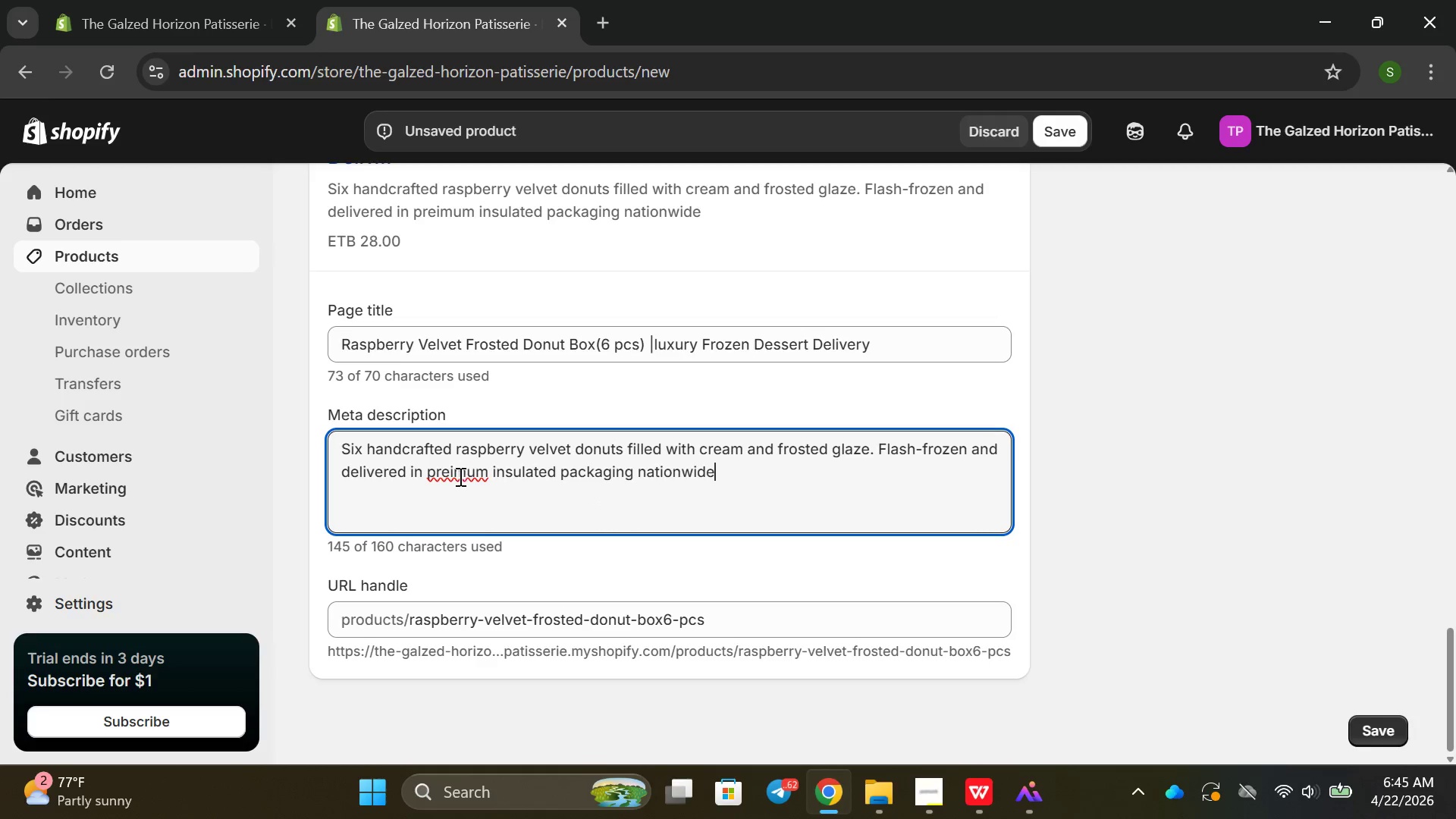 
left_click([451, 473])
 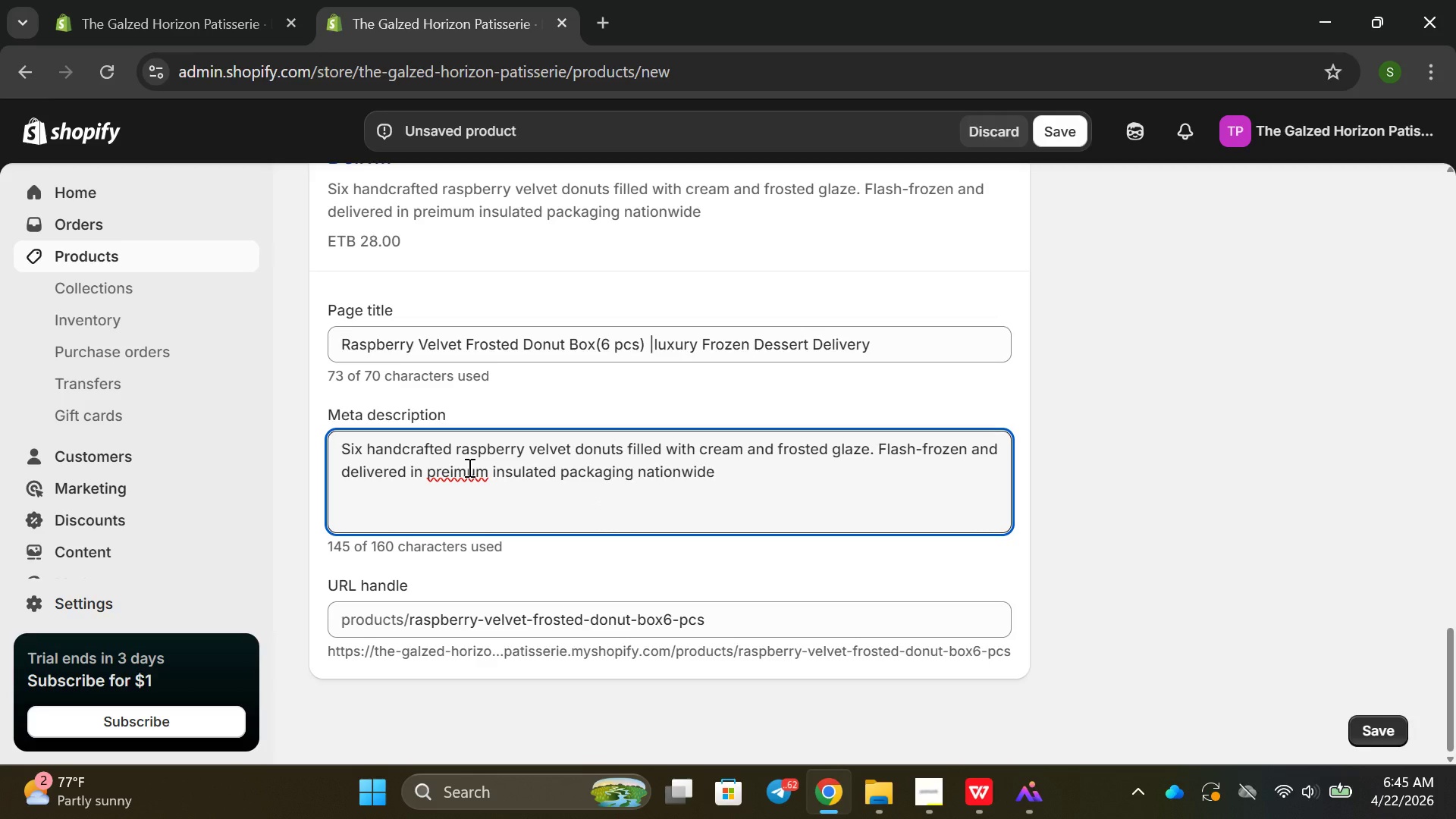 
key(ArrowRight)
 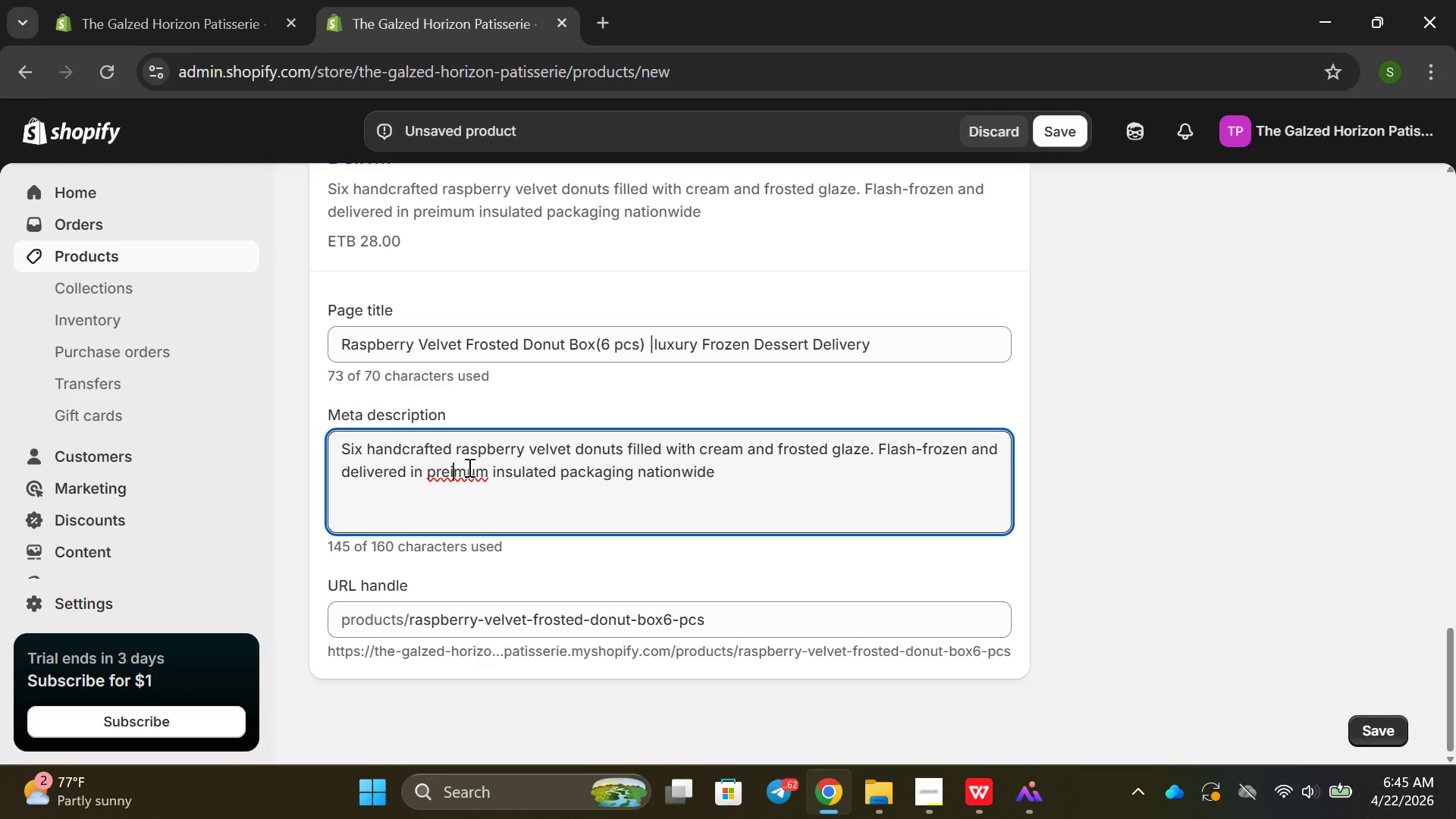 
key(Backspace)
 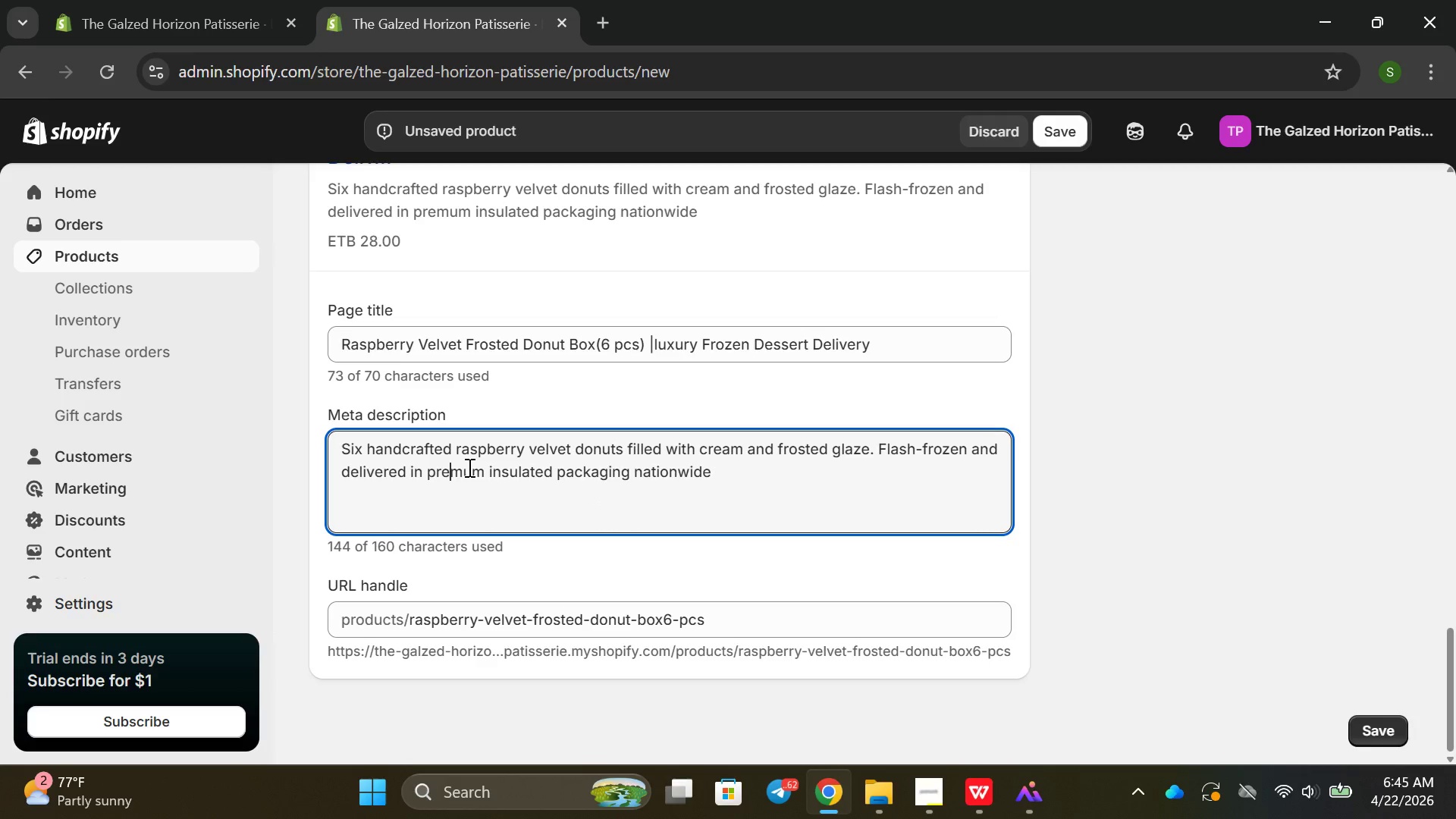 
key(ArrowRight)
 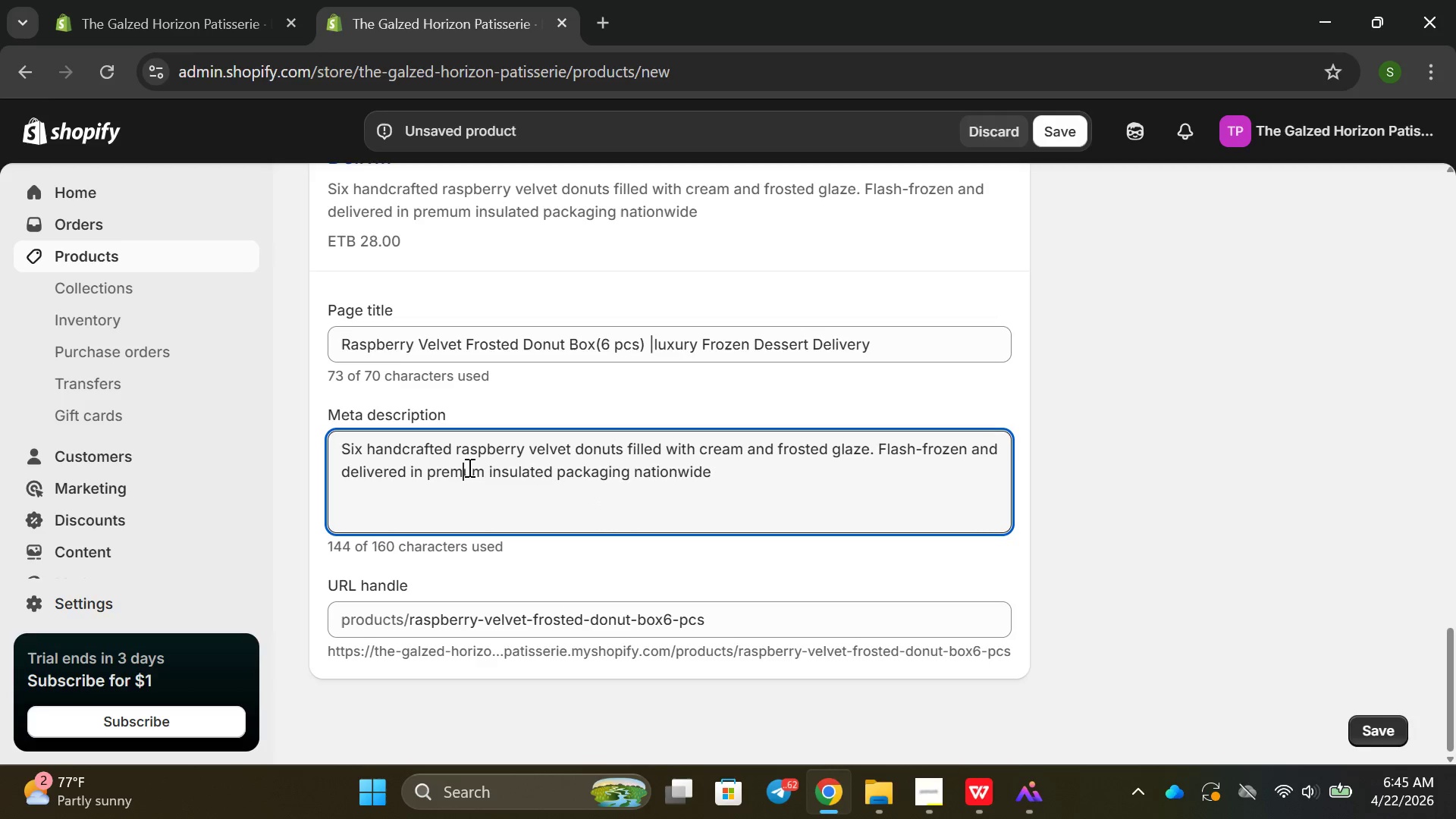 
key(ArrowRight)
 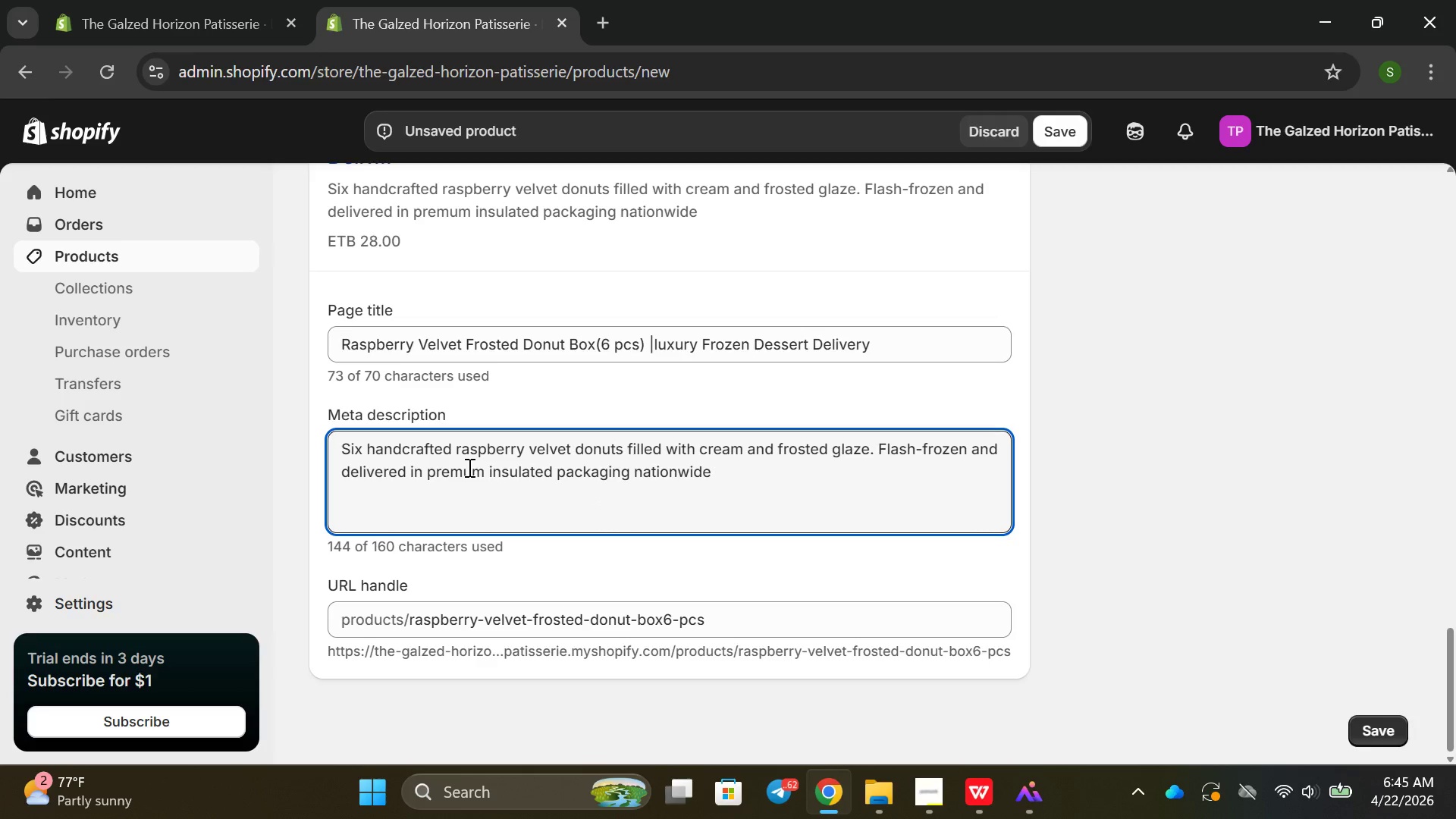 
key(ArrowLeft)
 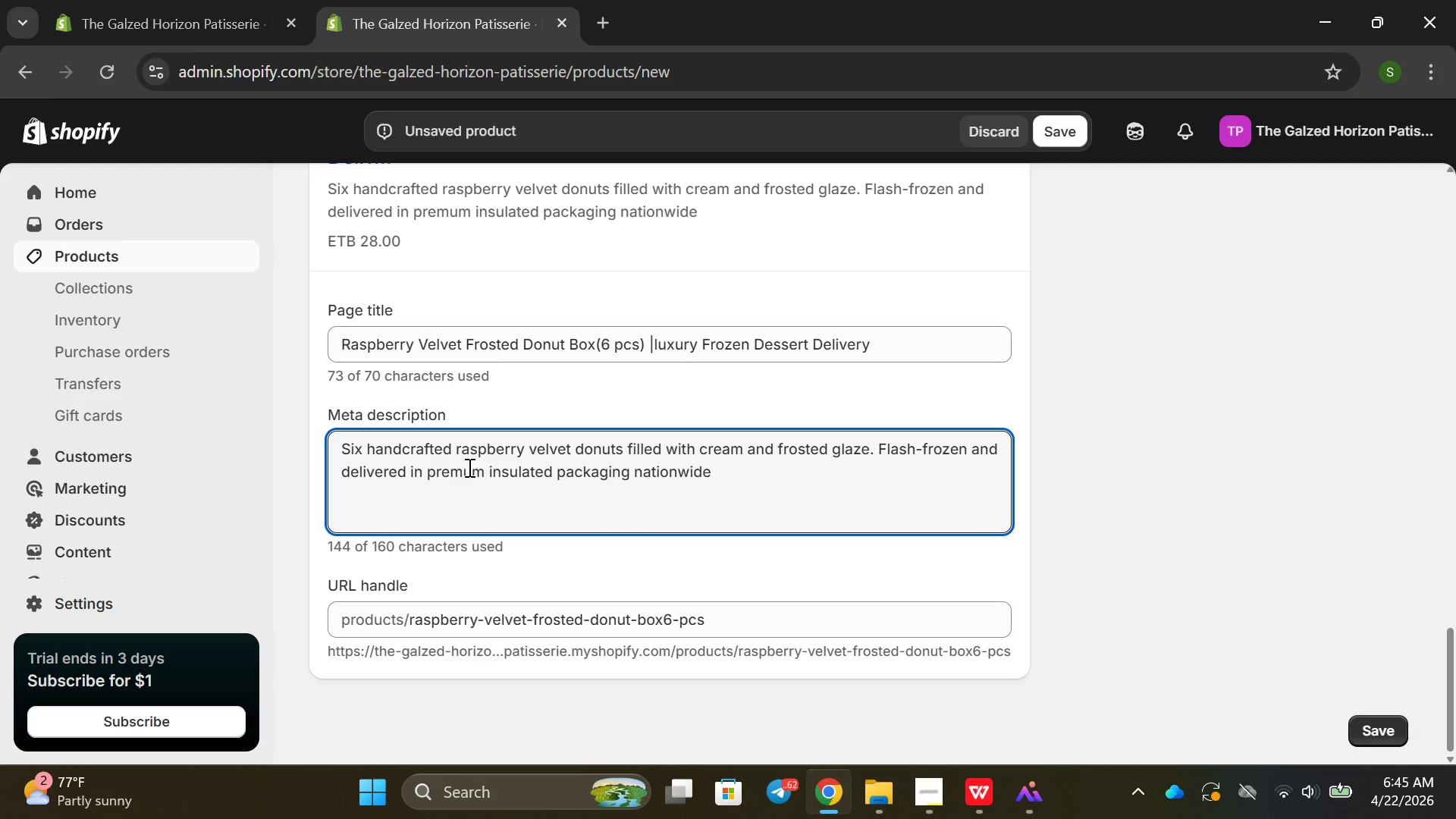 
key(I)
 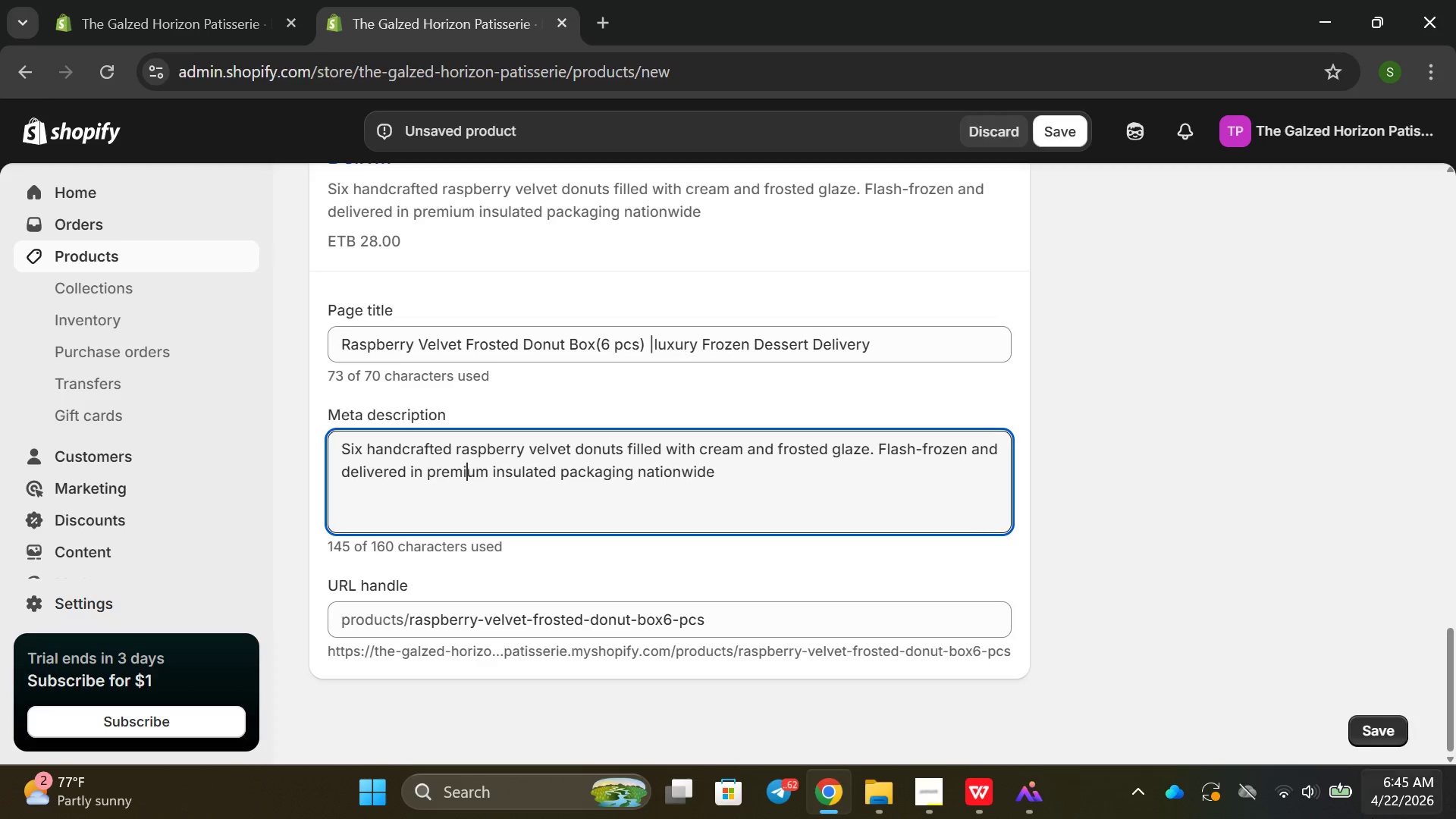 
scroll: coordinate [1157, 367], scroll_direction: up, amount: 16.0
 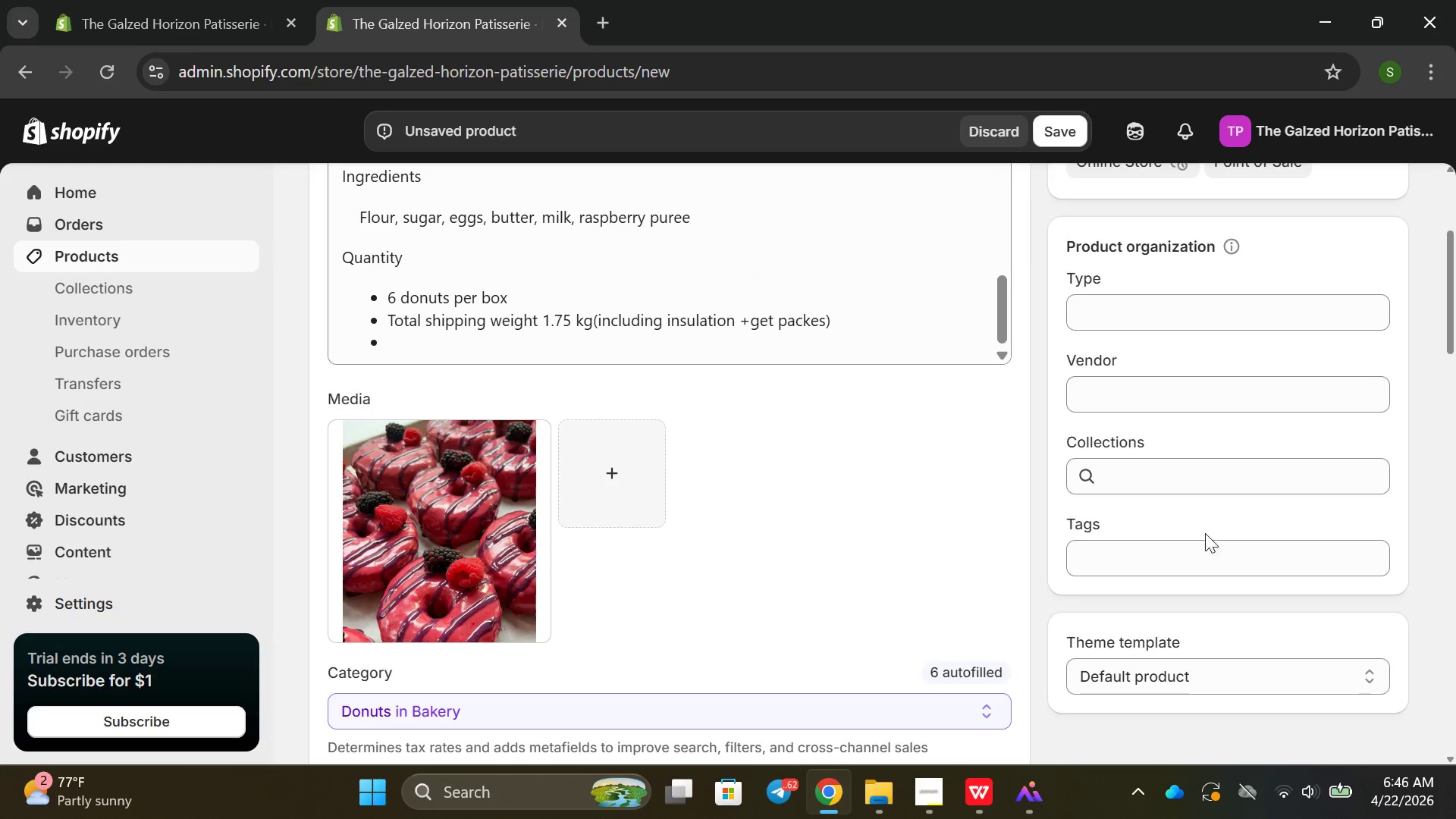 
left_click([1200, 548])
 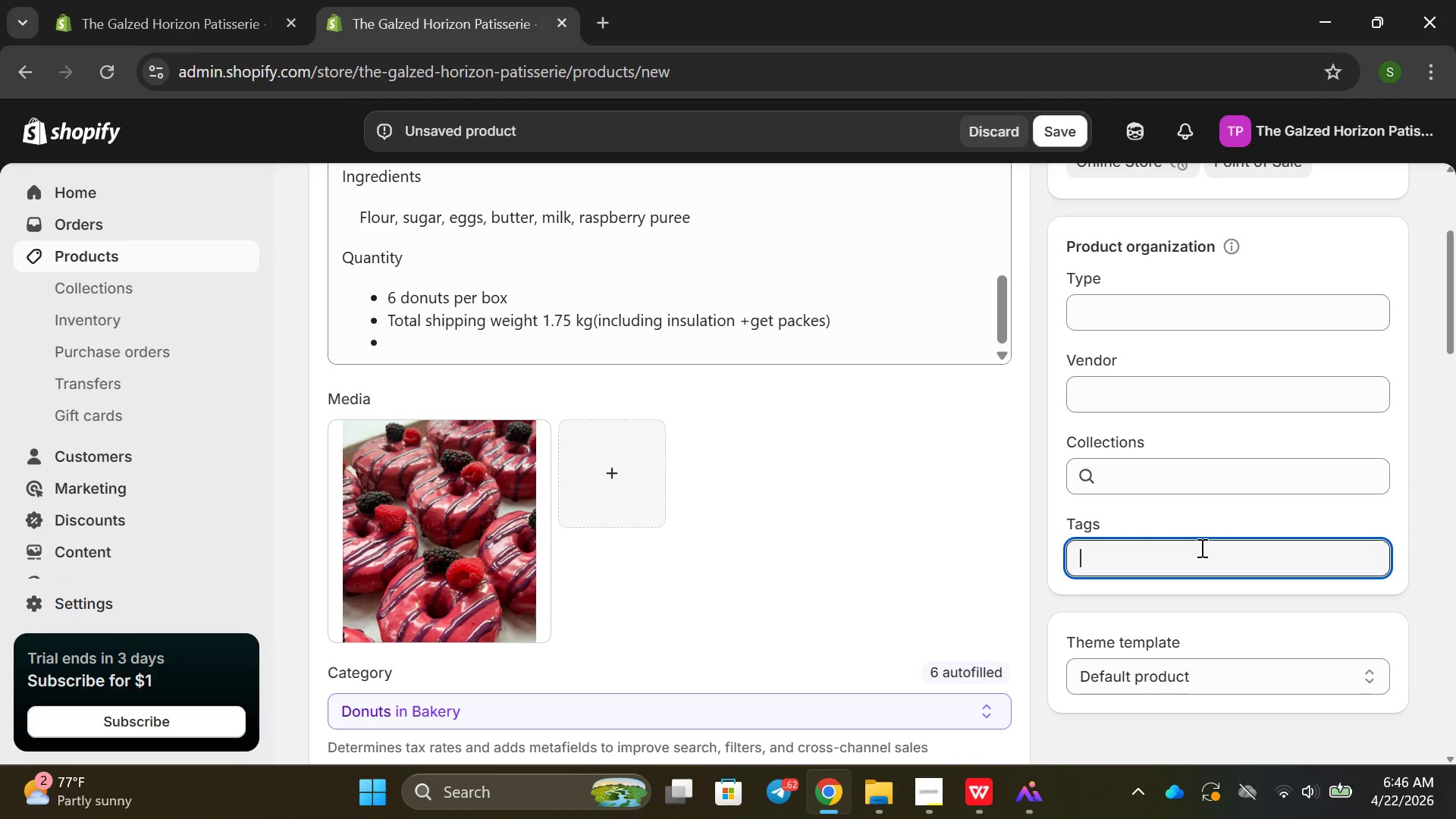 
type(raspbr)
key(Backspace)
type(erry donuts )
key(Backspace)
type(, velver)
key(Backspace)
type(t donut boc)
key(Backspace)
type(xs ,, froe)
key(Backspace)
key(Backspace)
key(Backspace)
key(Backspace)
key(Backspace)
key(Backspace)
type(fe)
key(Backspace)
type(rozen donuts, premium dsw)
key(Backspace)
key(Backspace)
key(Backspace)
type(sweets )
 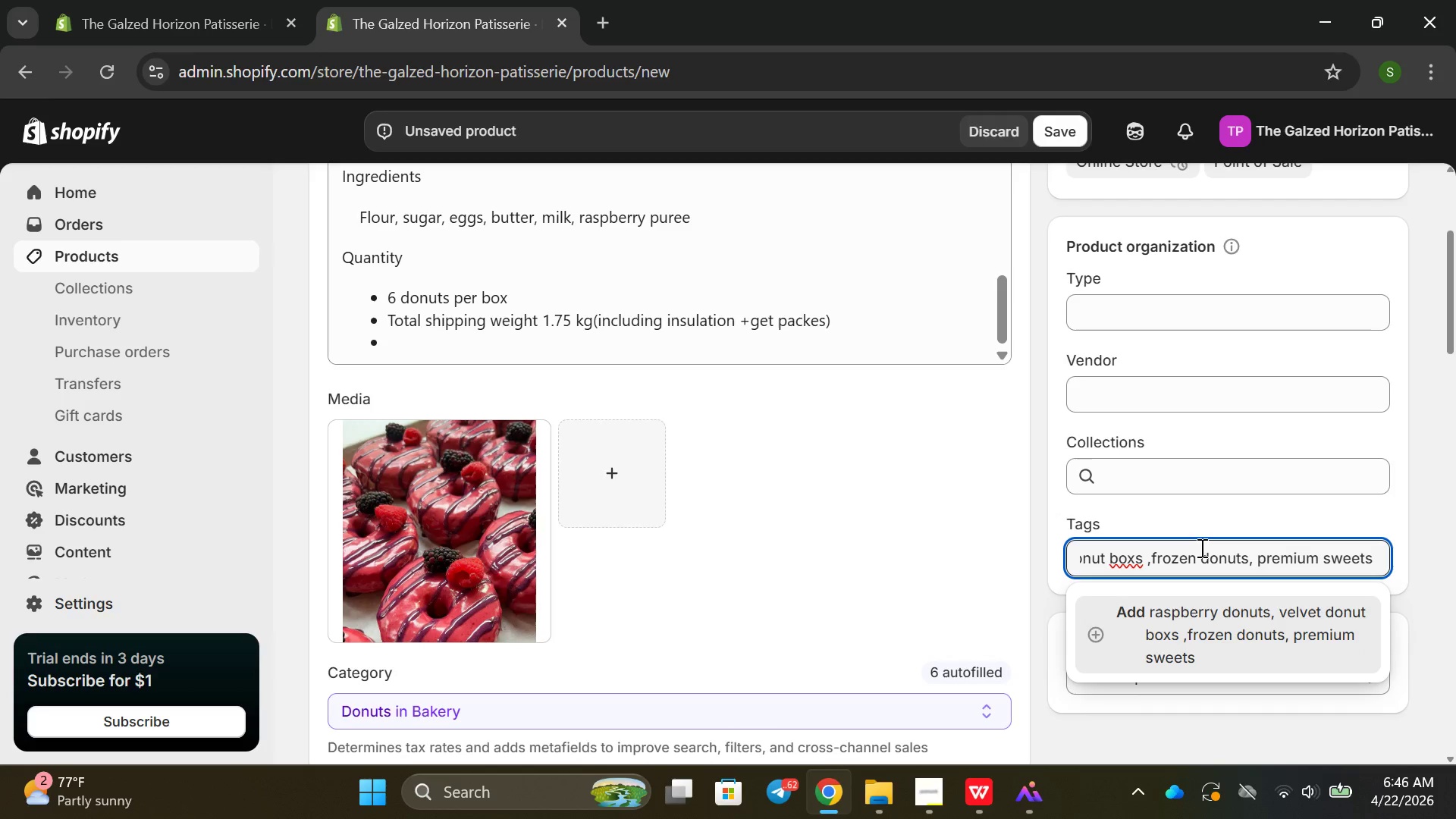 
key(Enter)
 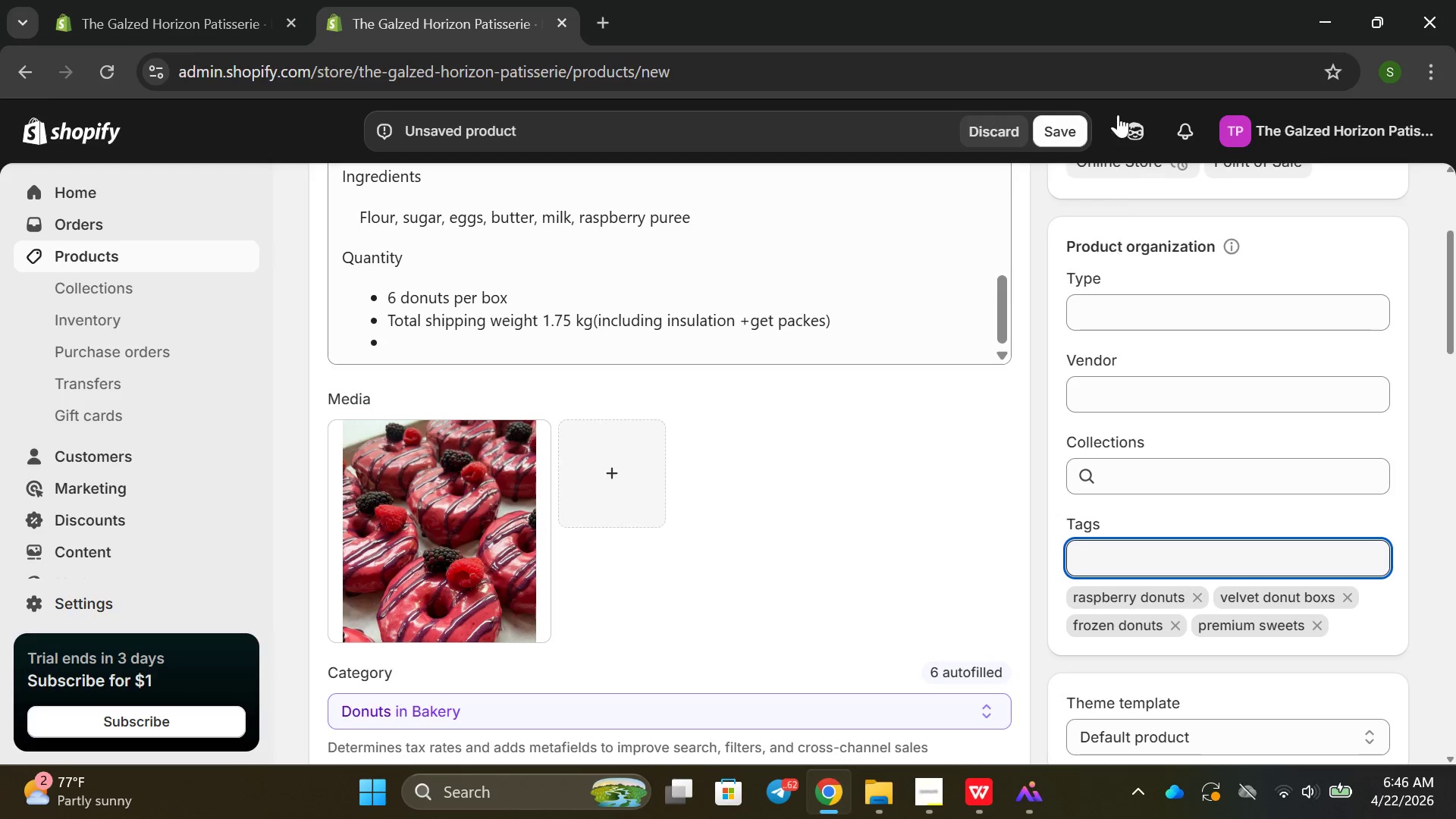 
left_click([1059, 122])
 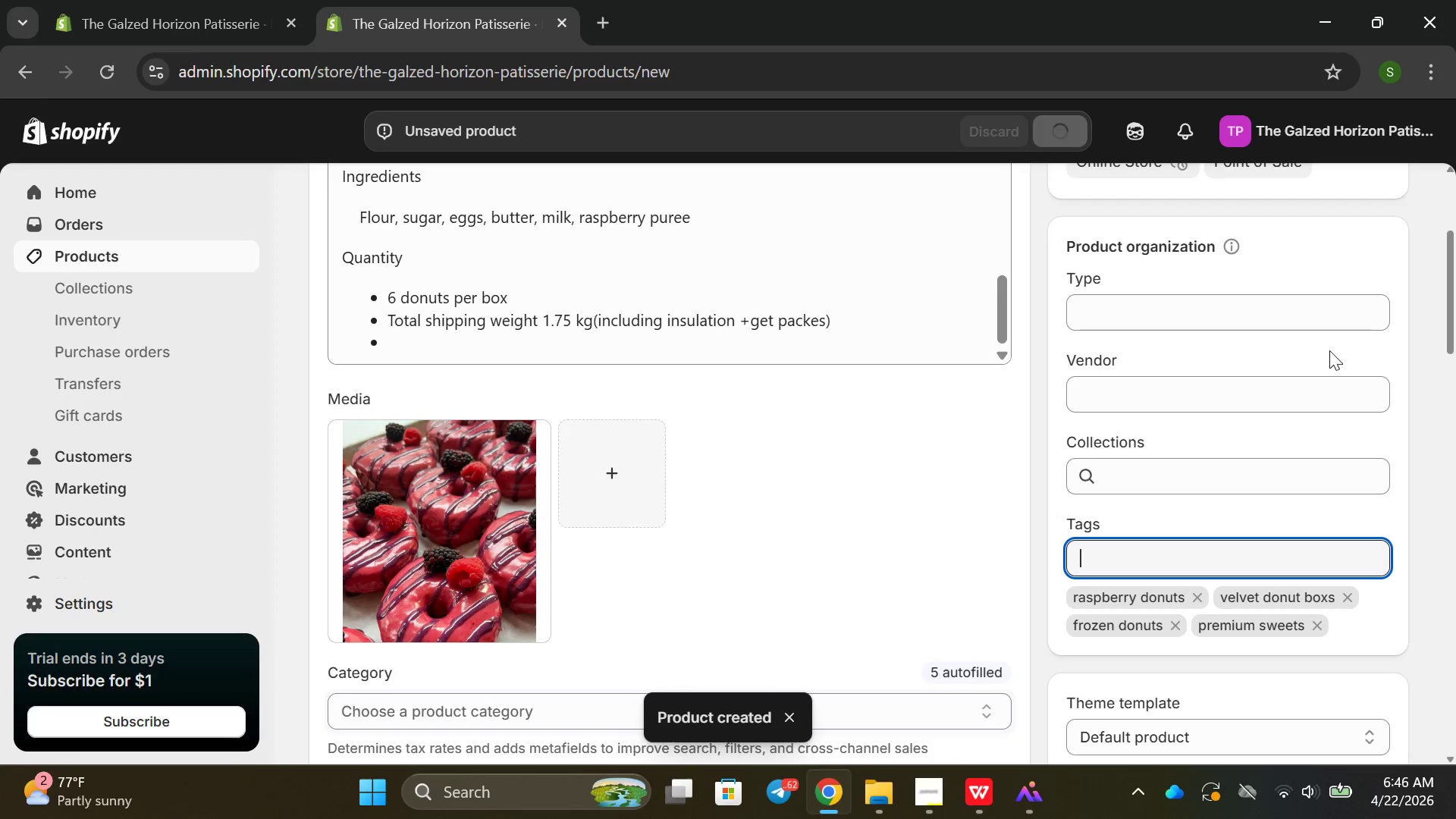 
wait(11.66)
 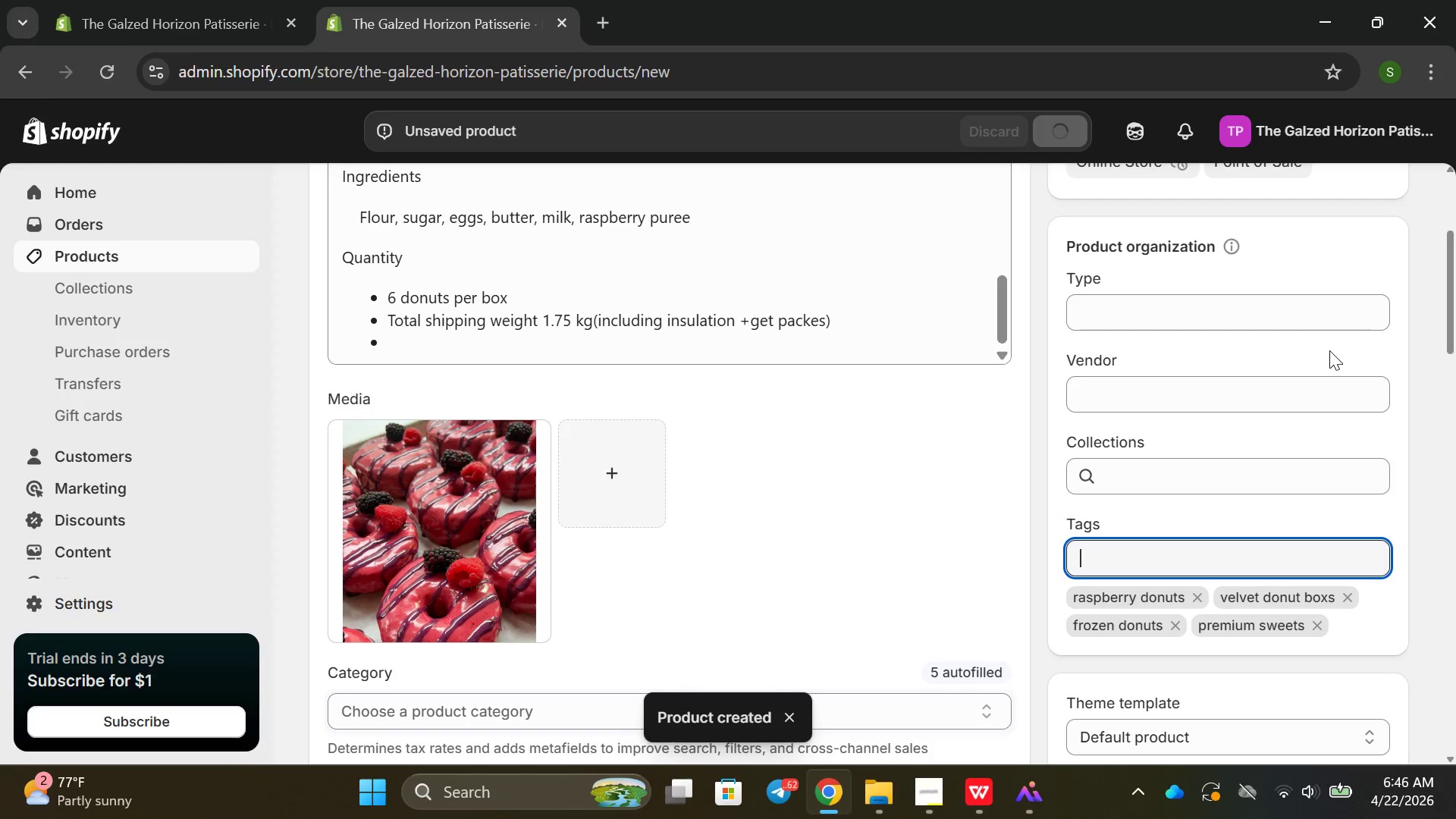 
left_click([67, 257])
 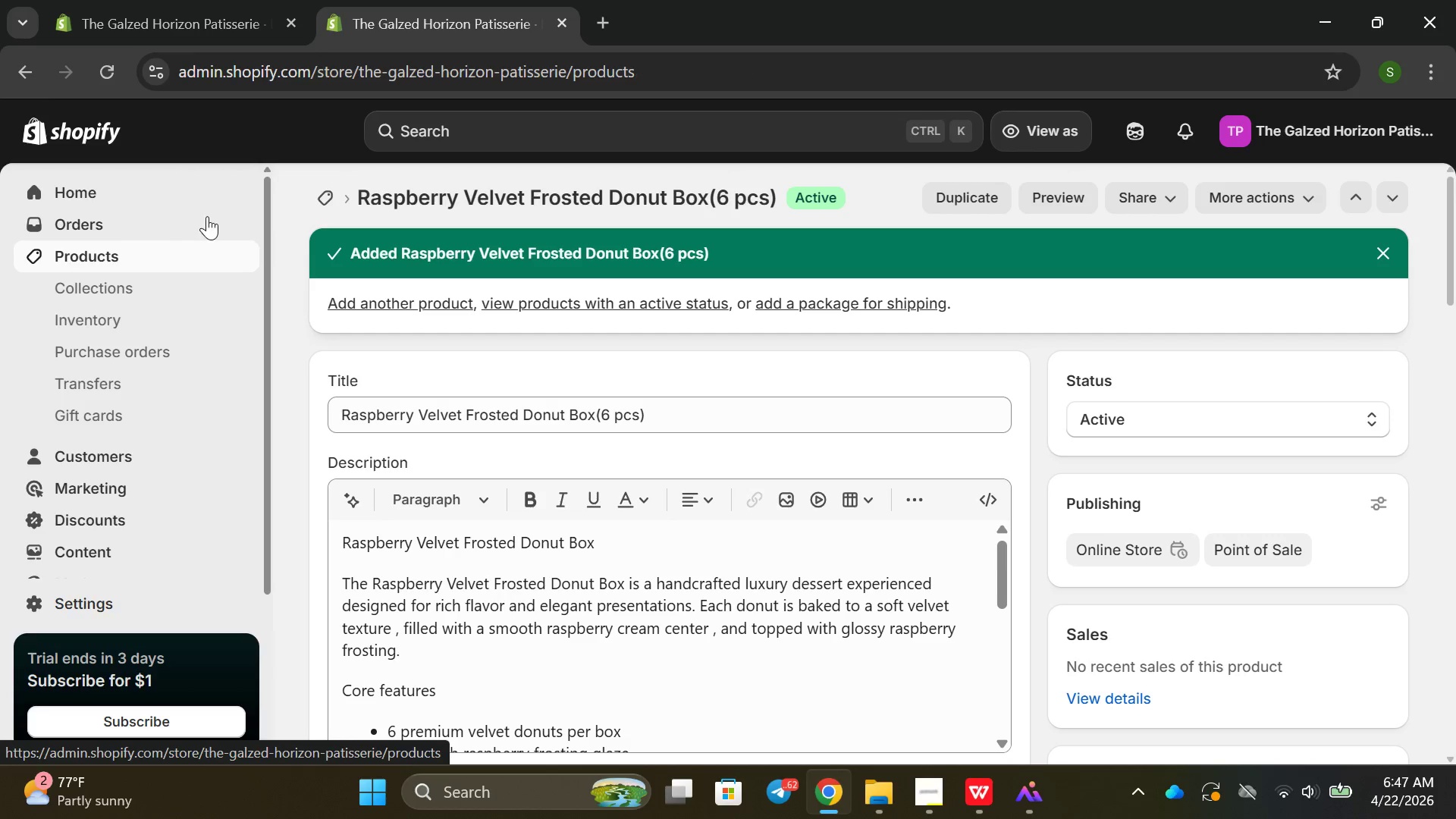 
mouse_move([371, 243])
 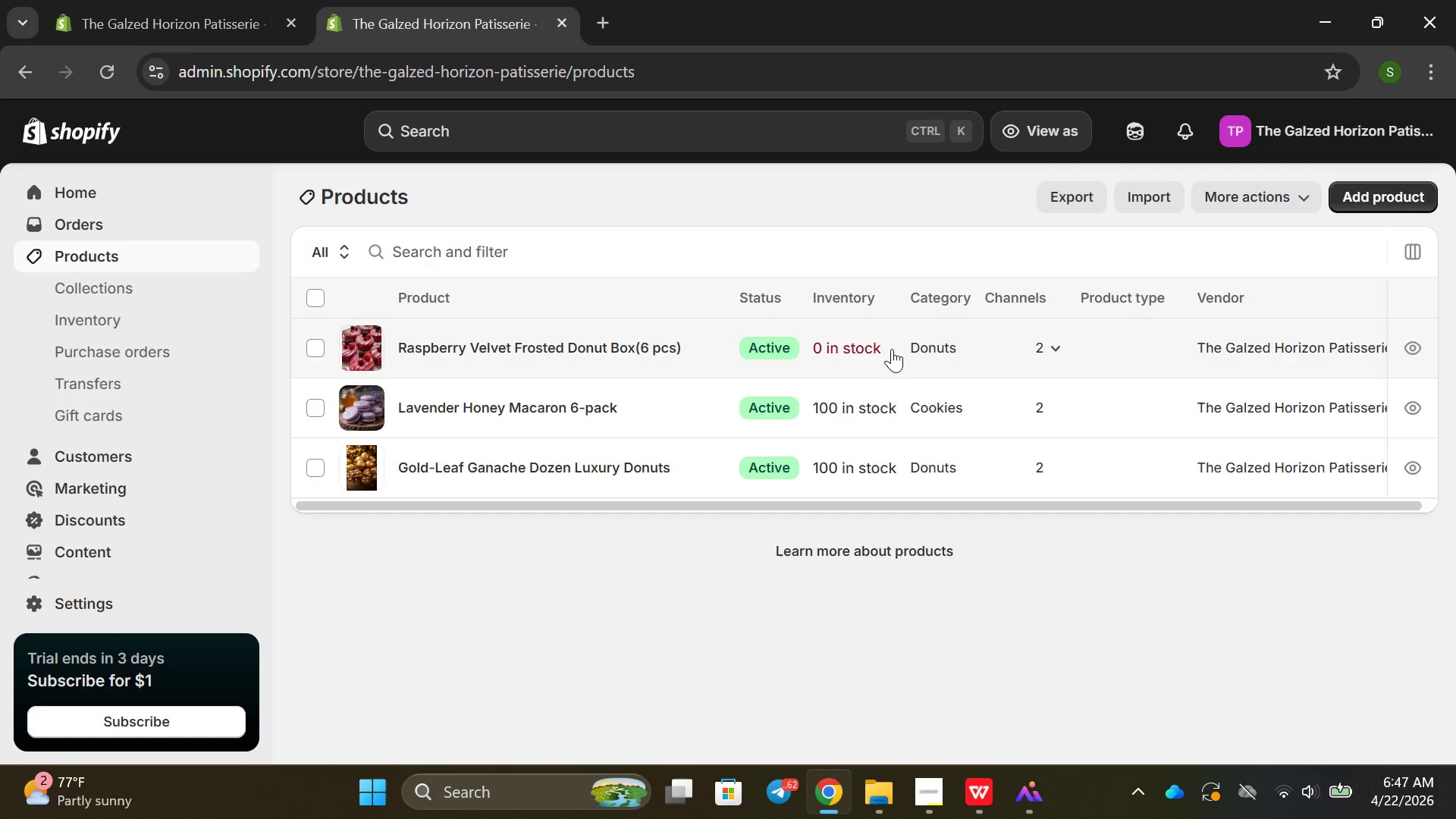 
left_click([854, 356])
 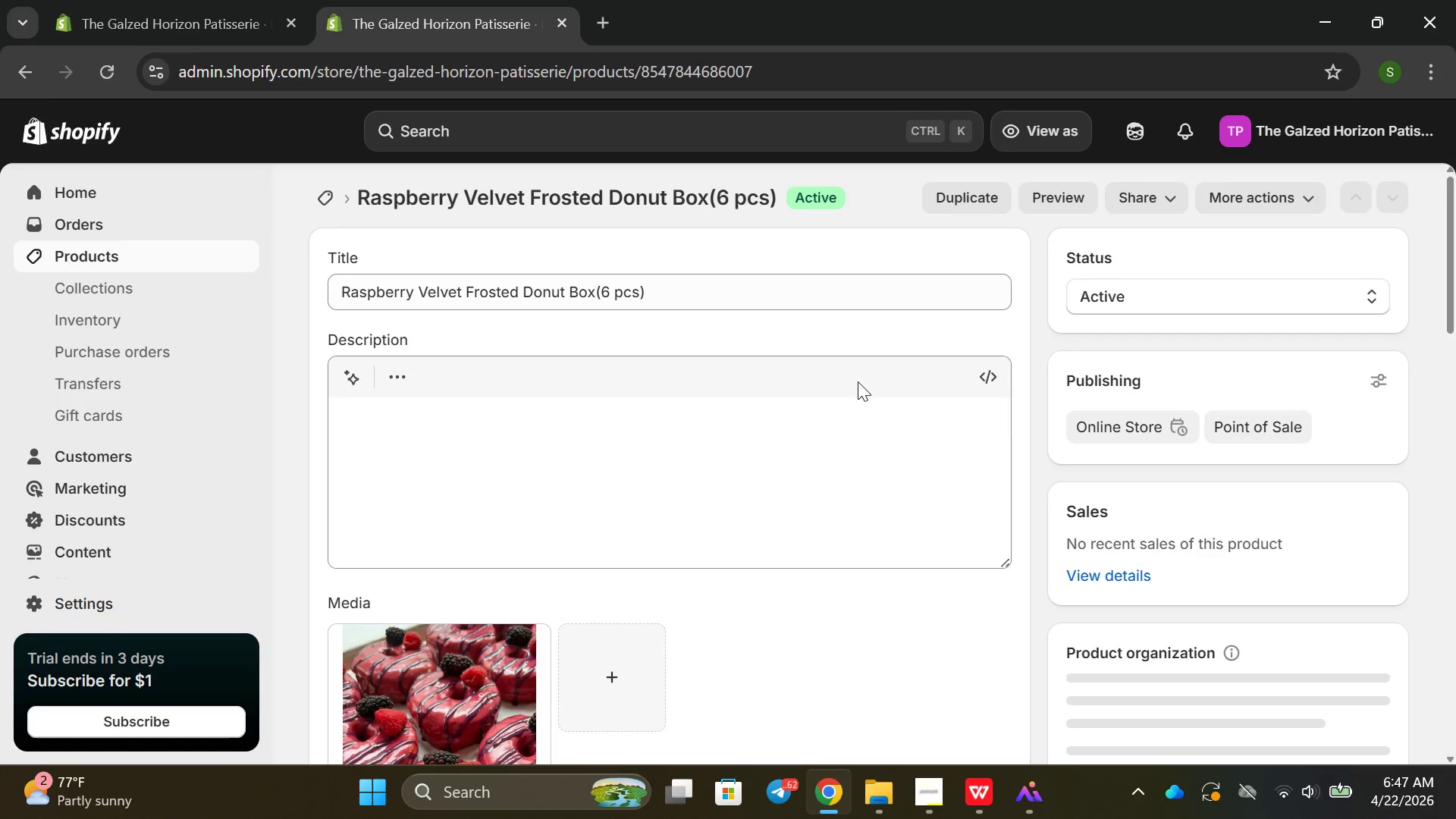 
scroll: coordinate [934, 613], scroll_direction: down, amount: 21.0
 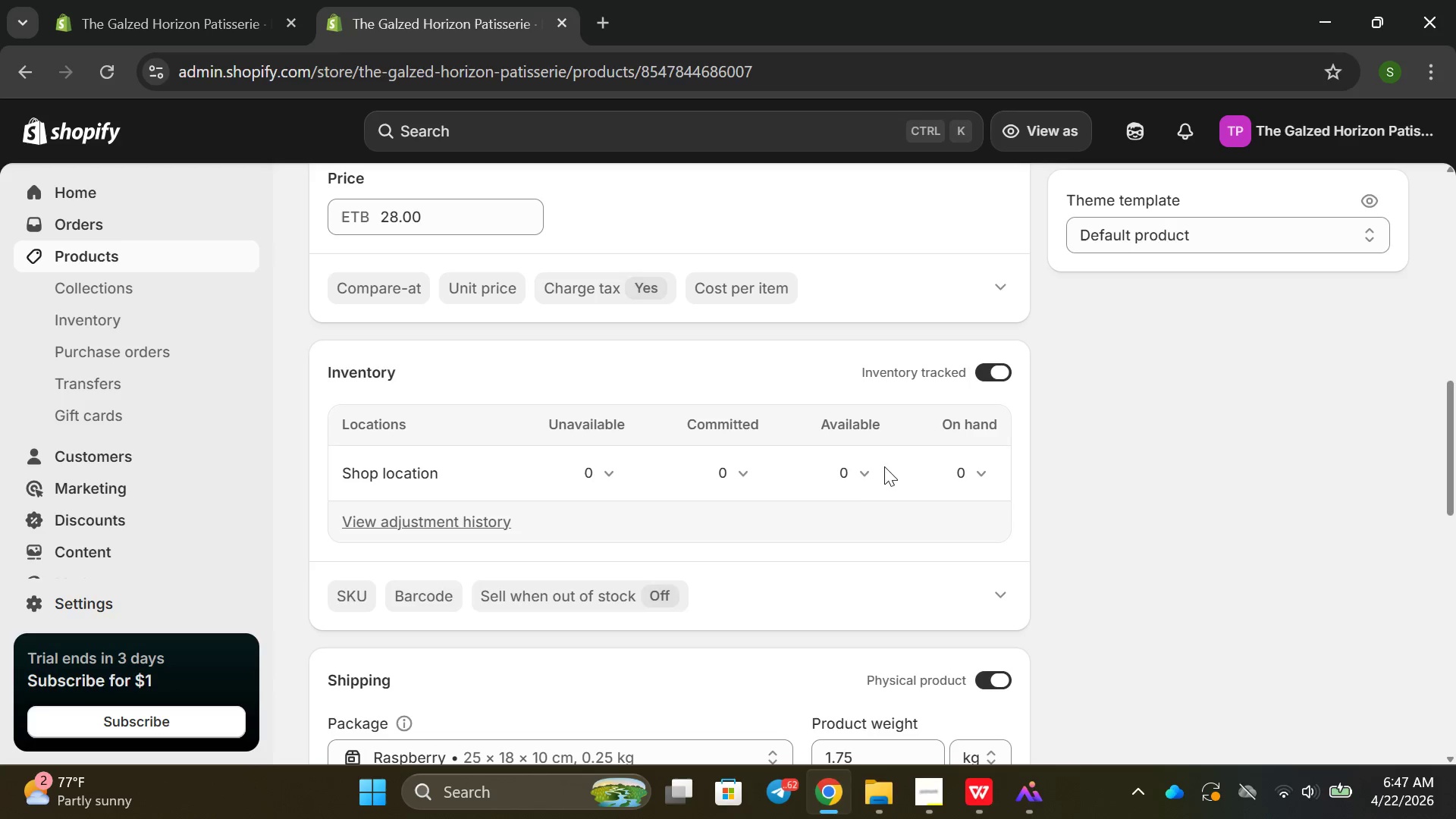 
left_click([849, 477])
 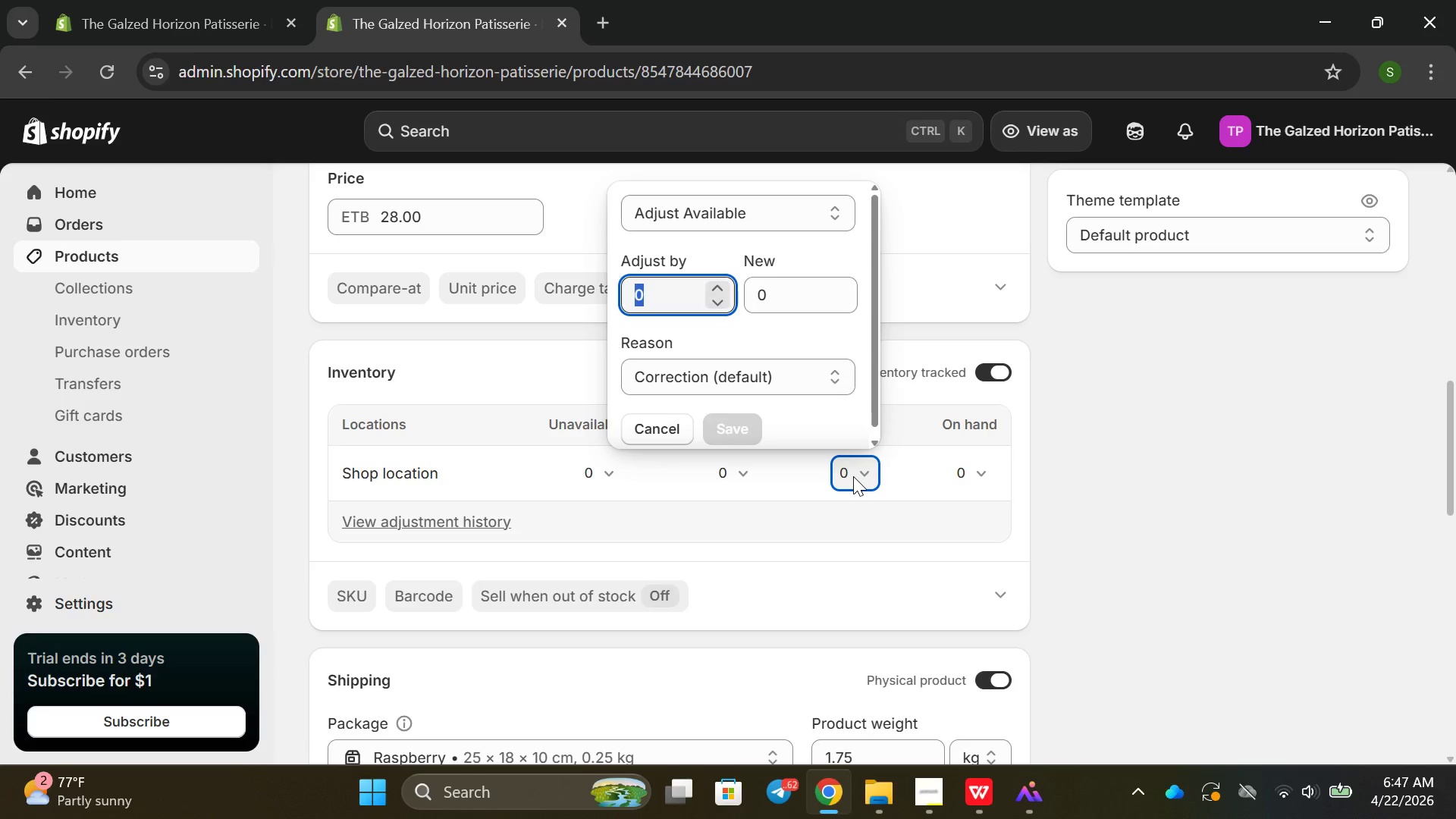 
type(100)
 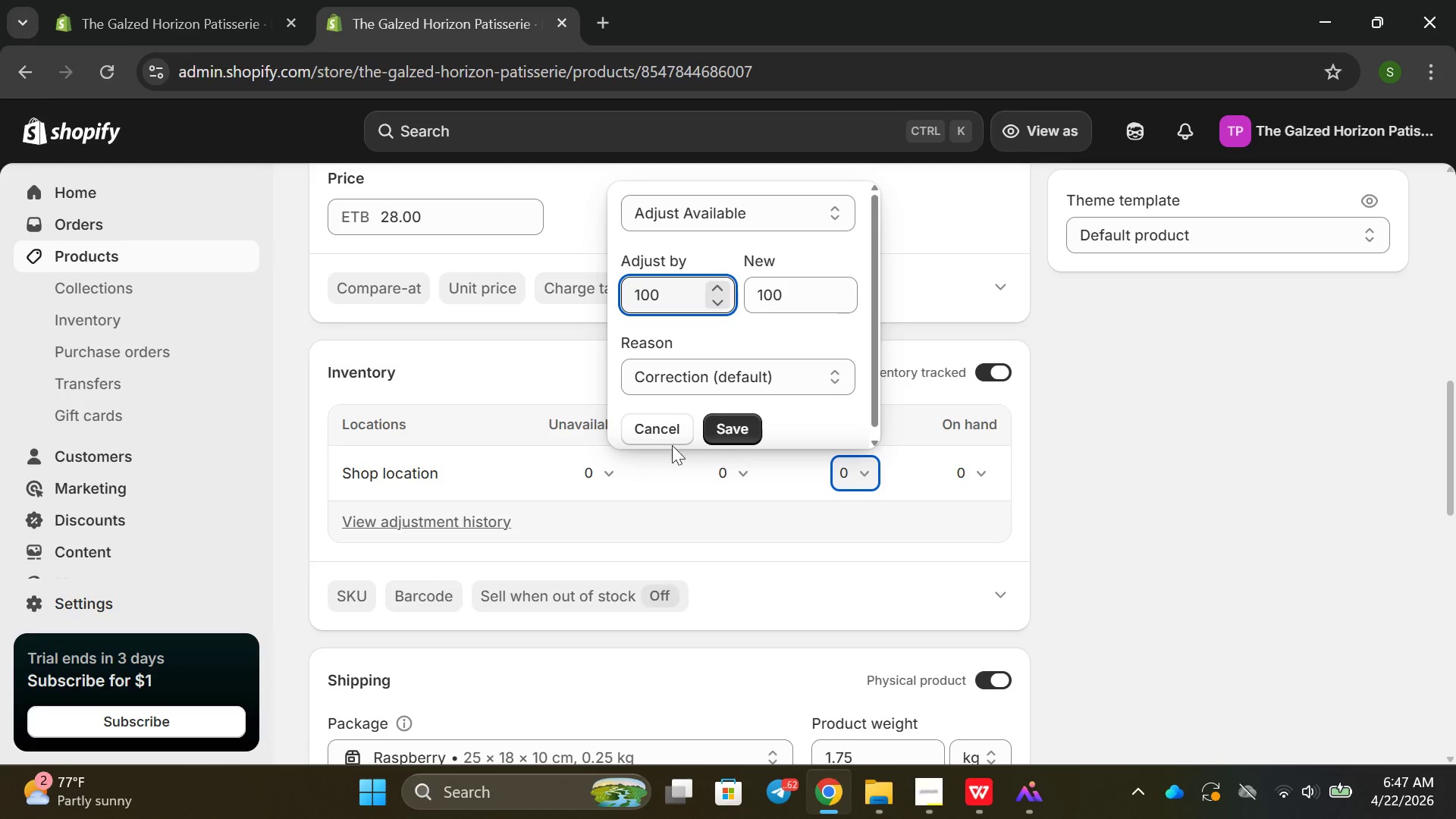 
left_click([726, 422])
 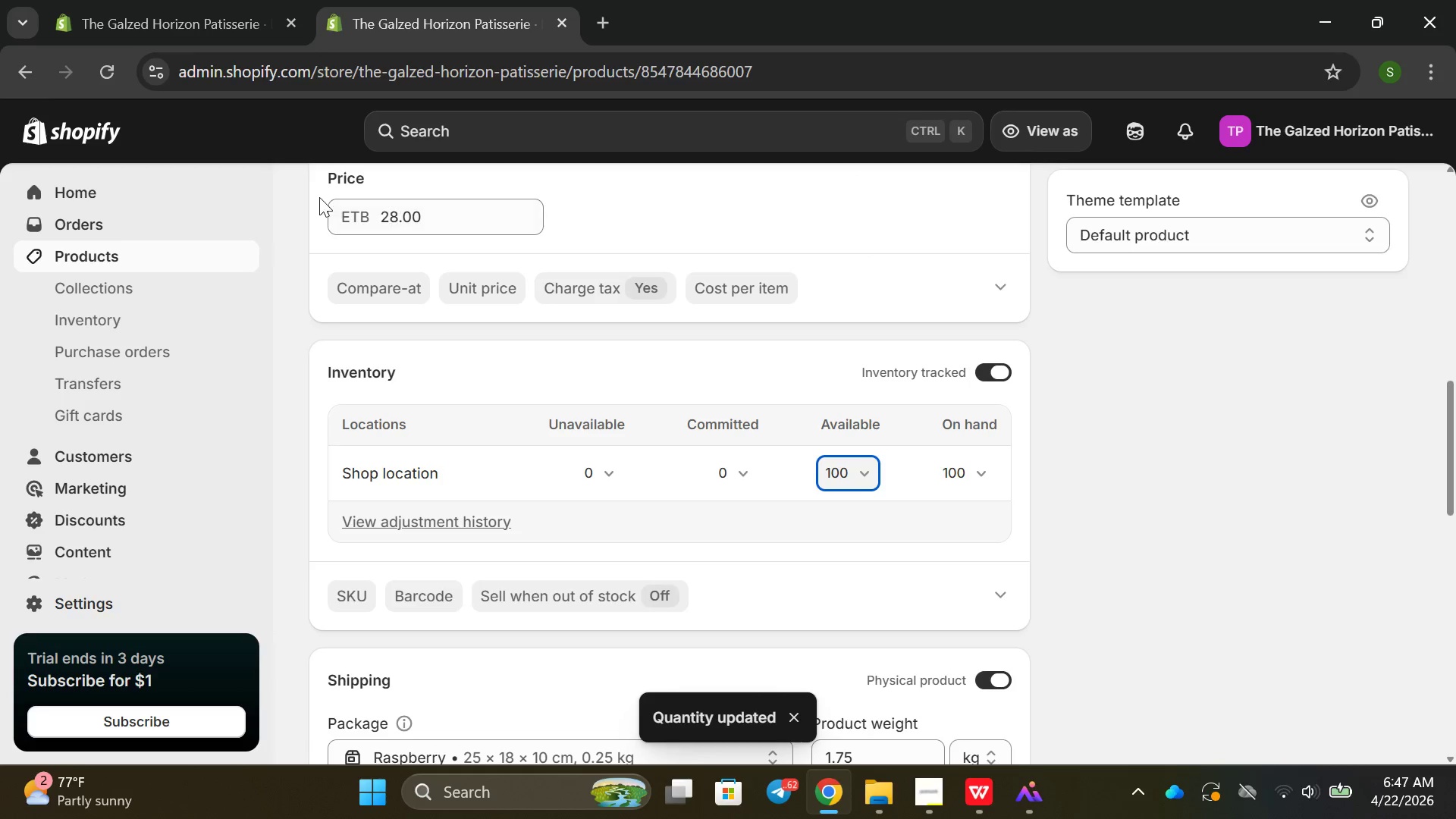 
left_click([110, 258])
 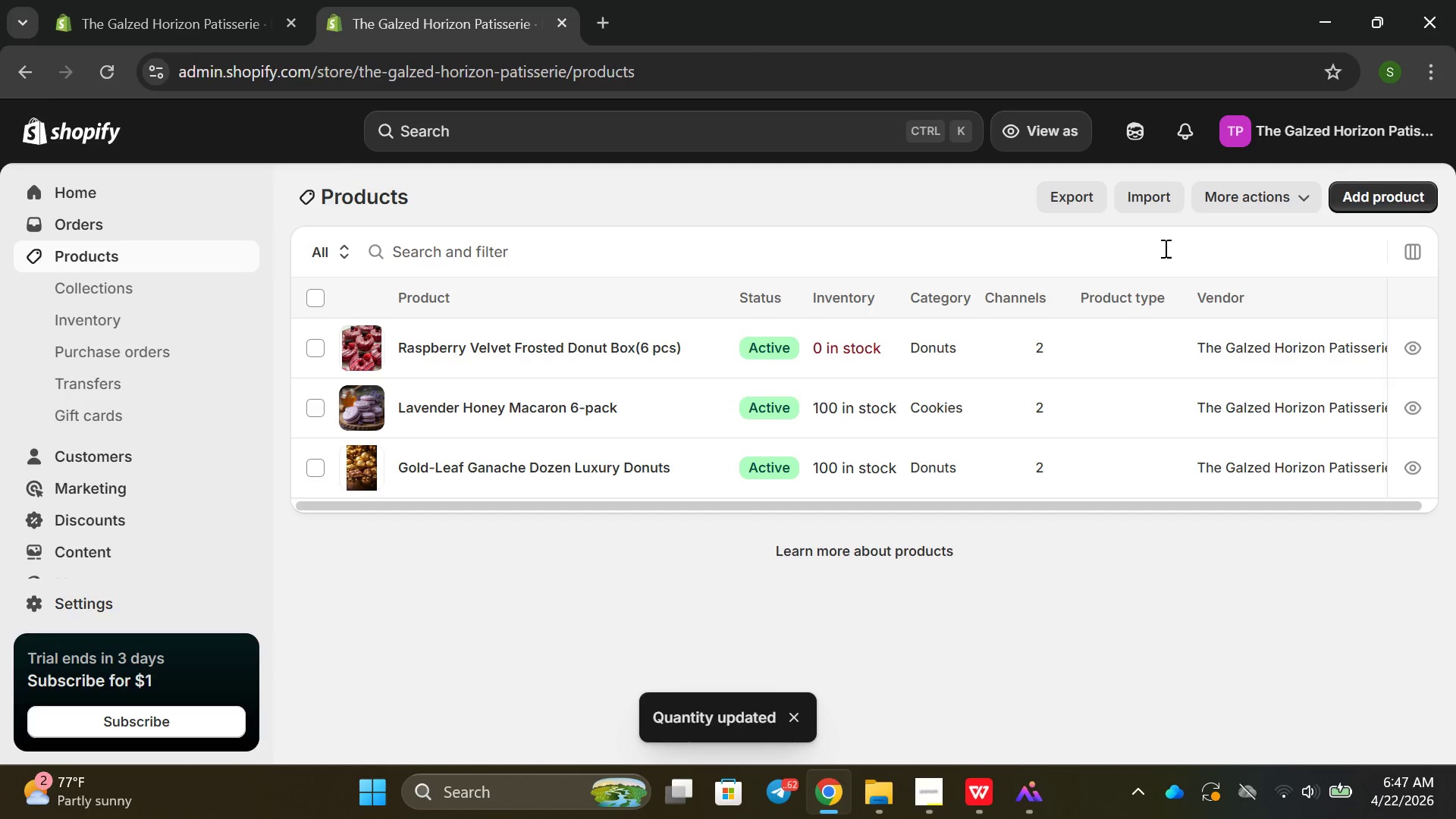 
left_click([1348, 196])
 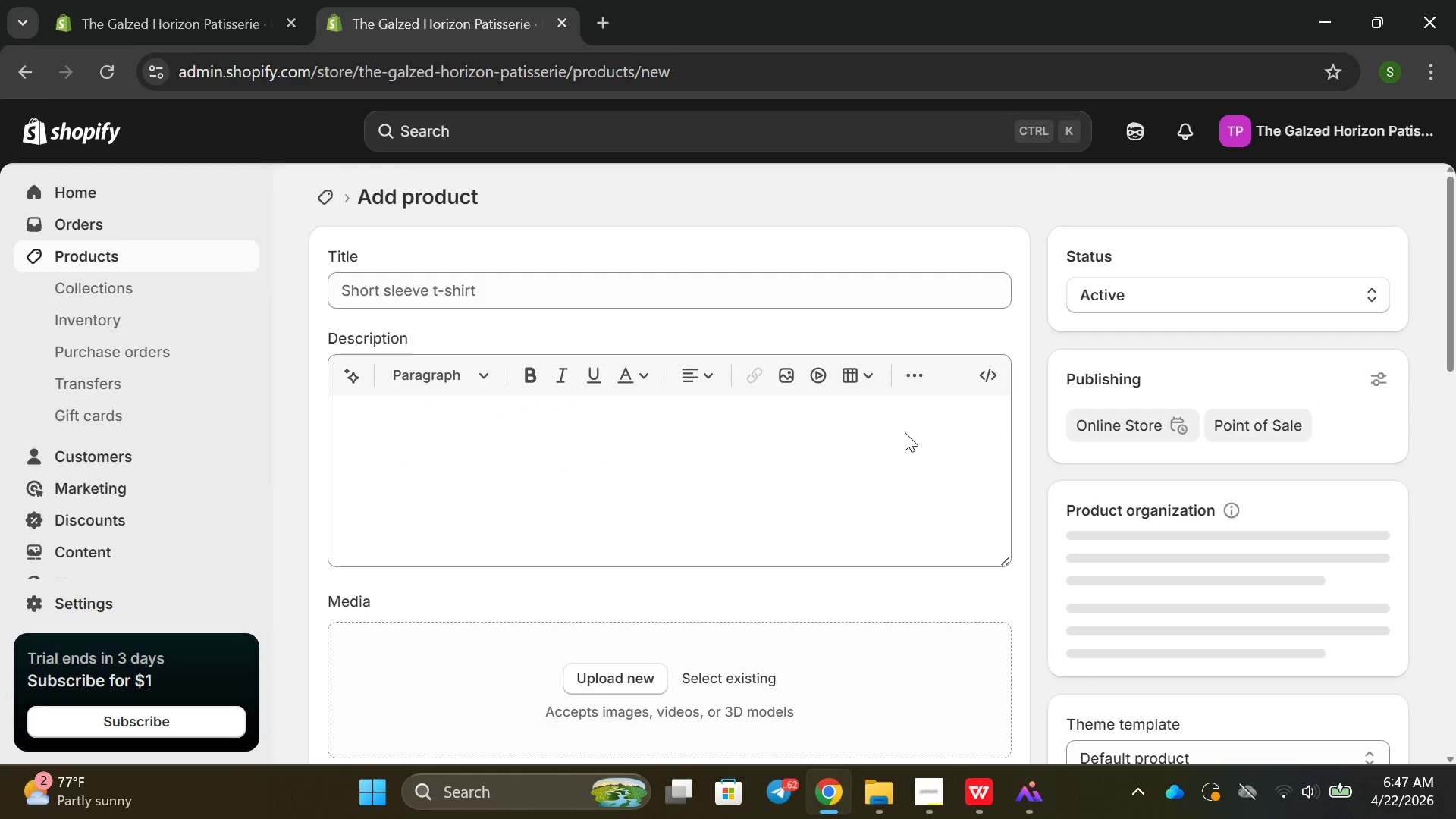 
left_click([594, 451])
 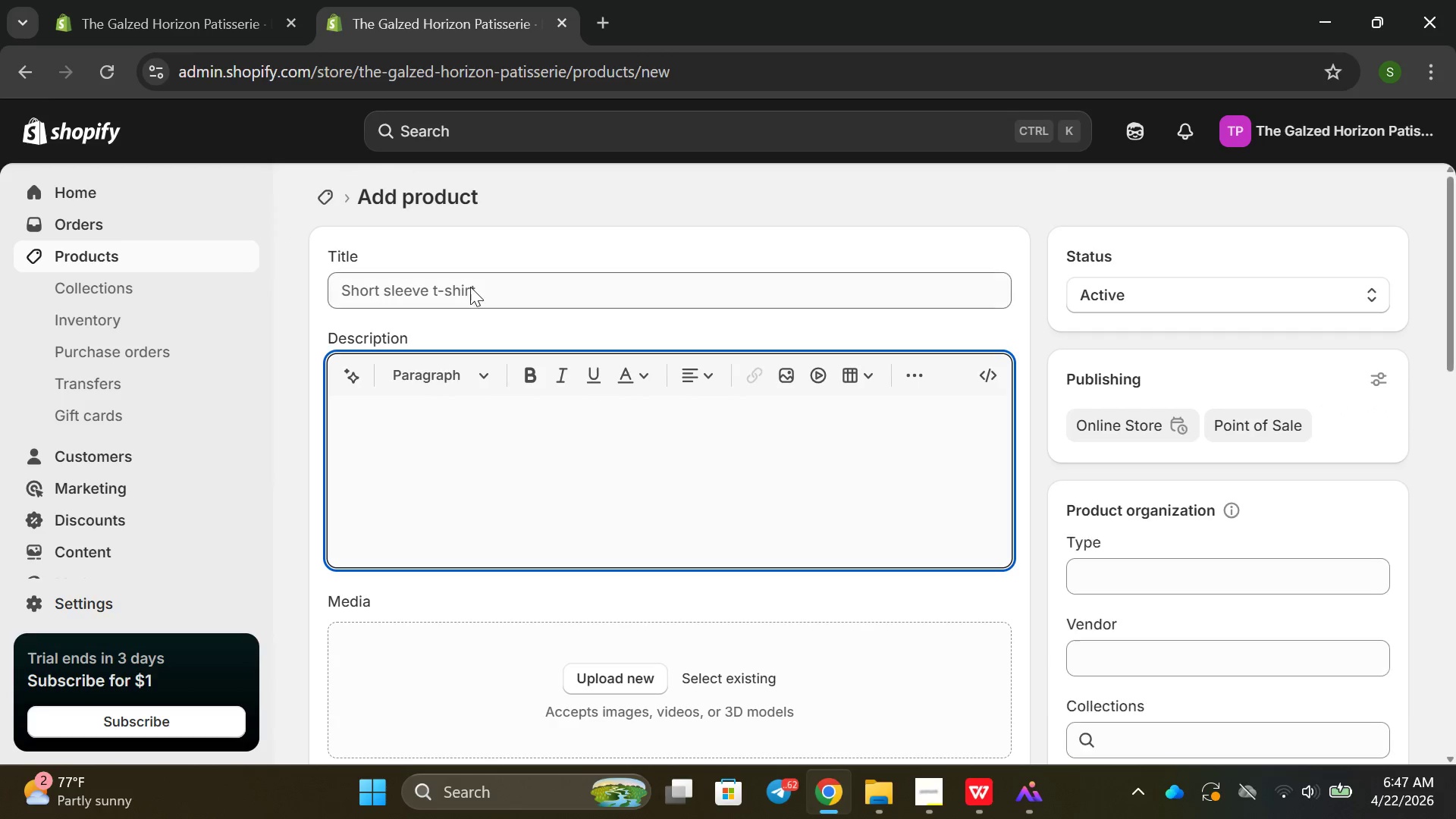 
left_click([469, 290])
 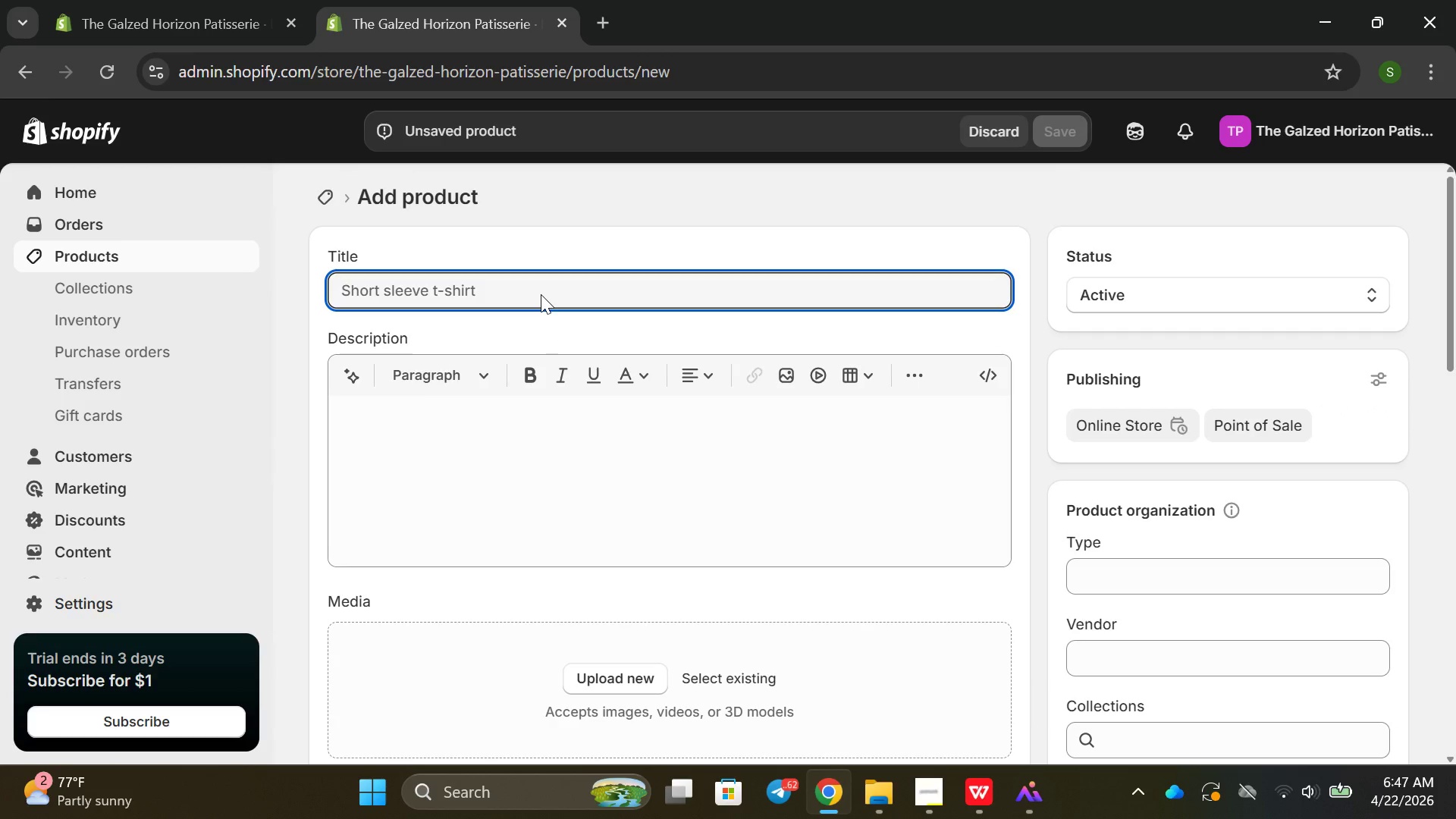 
wait(8.09)
 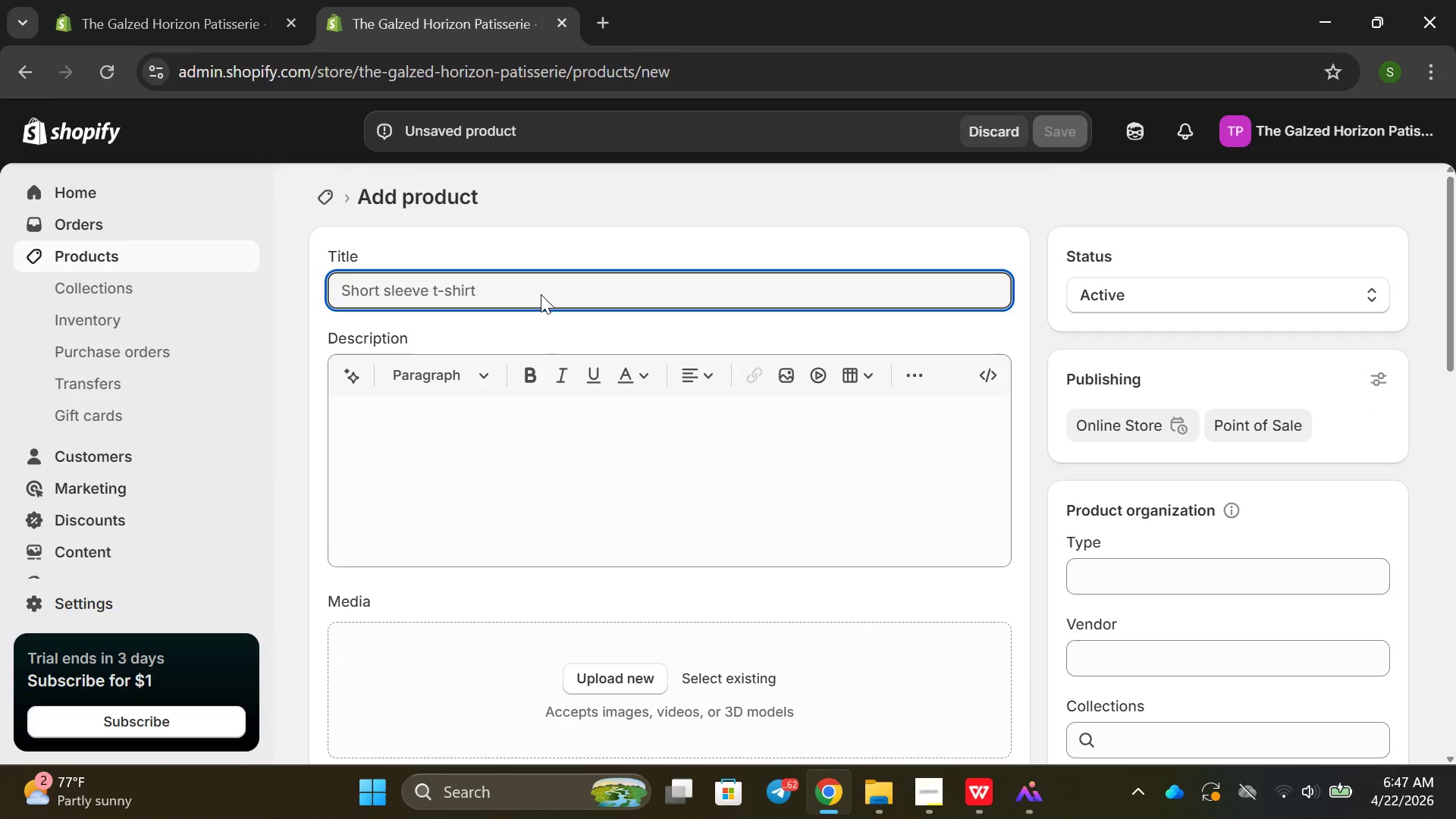 
type(Dark )
 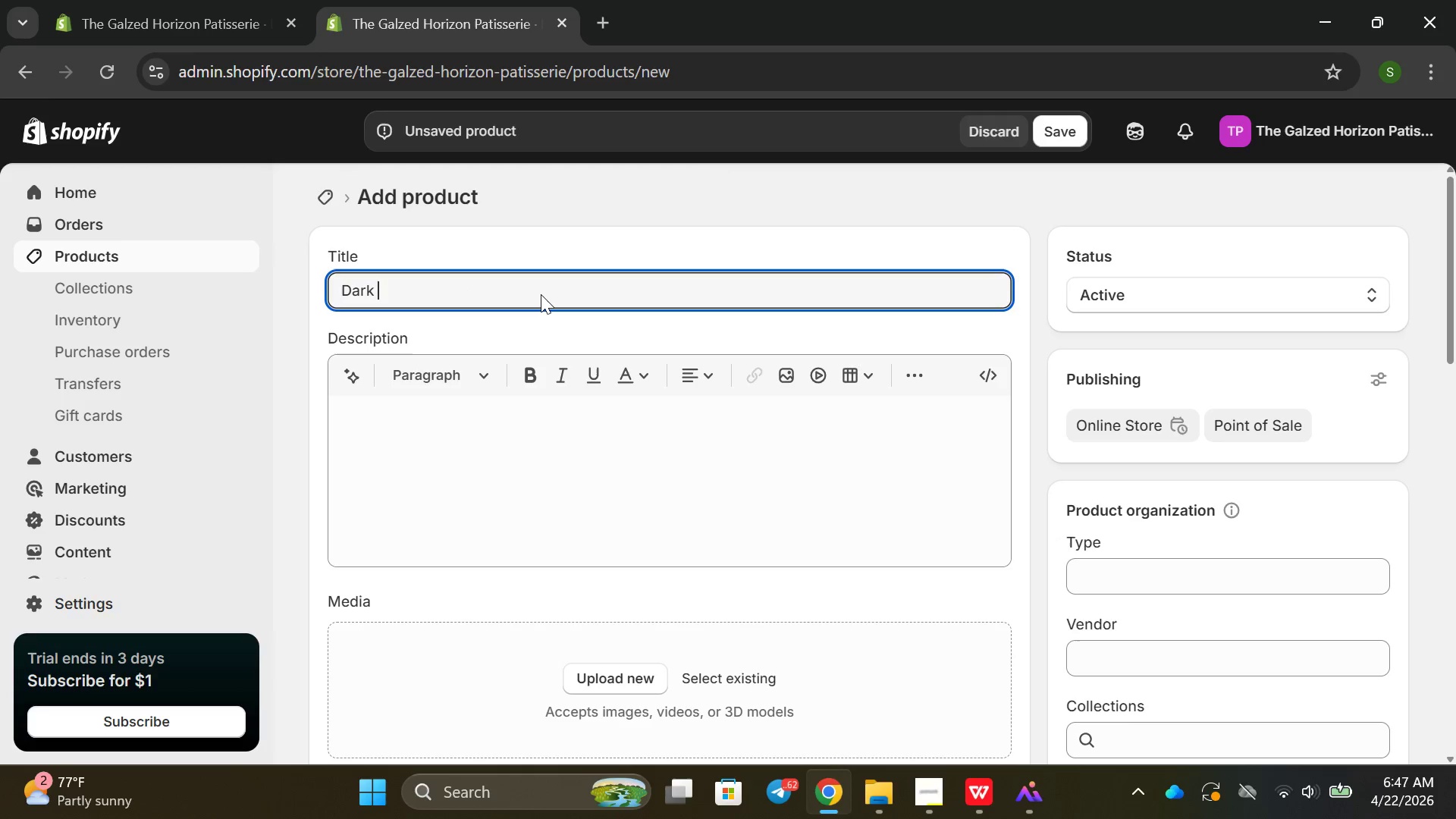 
key(ArrowLeft)
 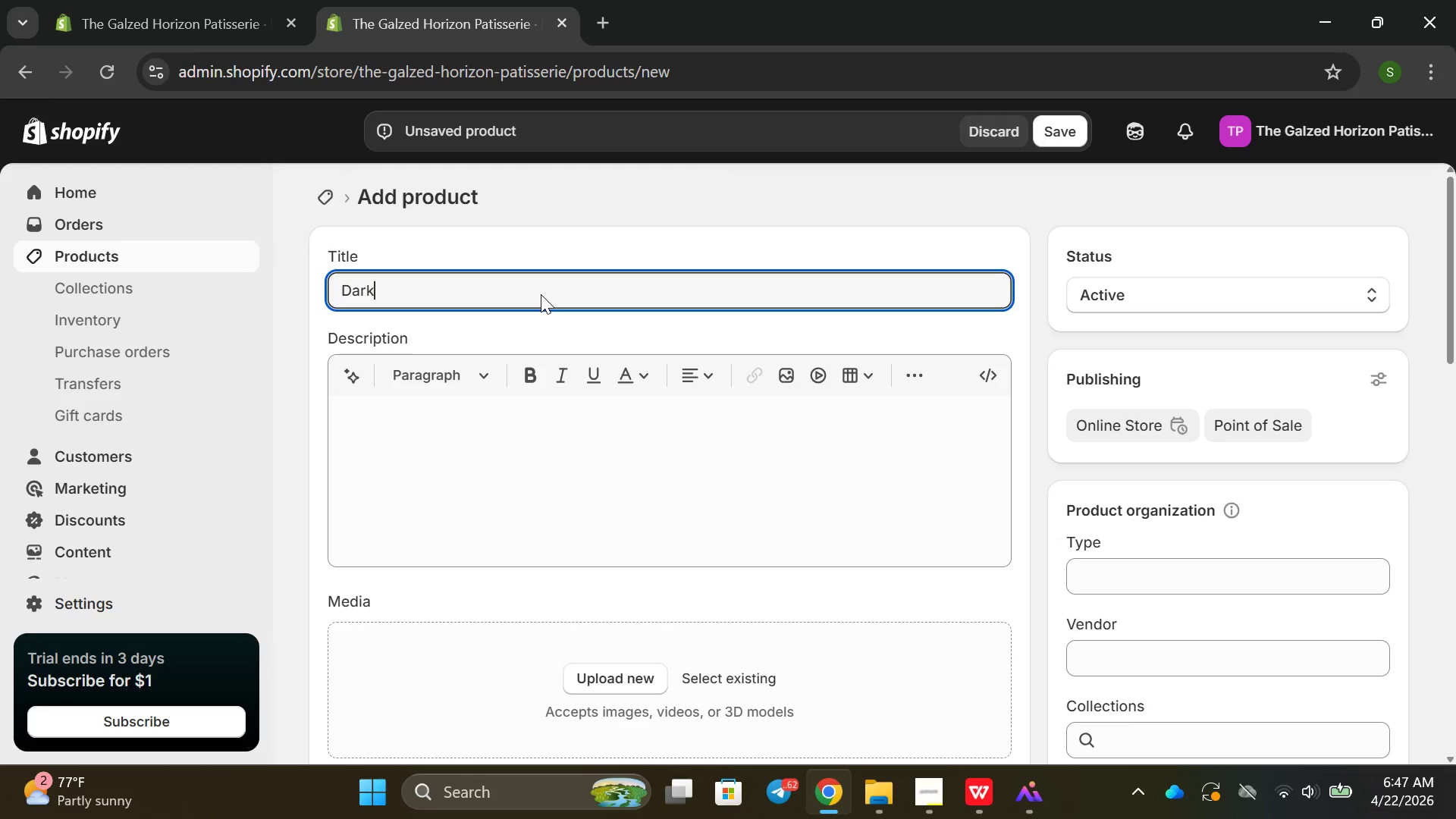 
type(c)
key(Backspace)
type( Chocolarte)
key(Backspace)
key(Backspace)
key(Backspace)
type(te Truffle Macari)
key(Backspace)
type(on set )
key(Backspace)
key(Backspace)
key(Backspace)
key(Backspace)
type(Set )
 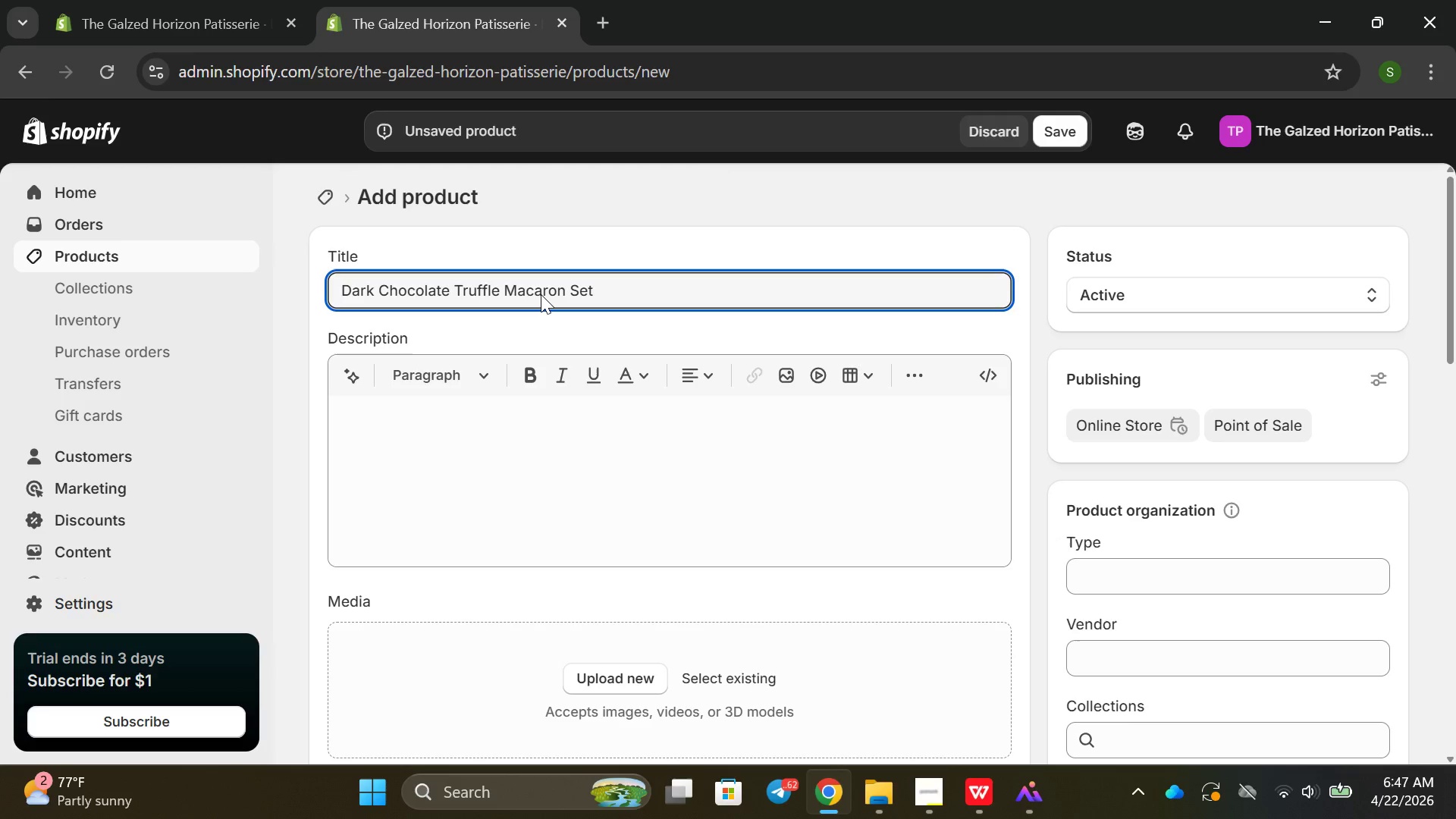 
hold_key(key=ArrowUp, duration=0.47)
 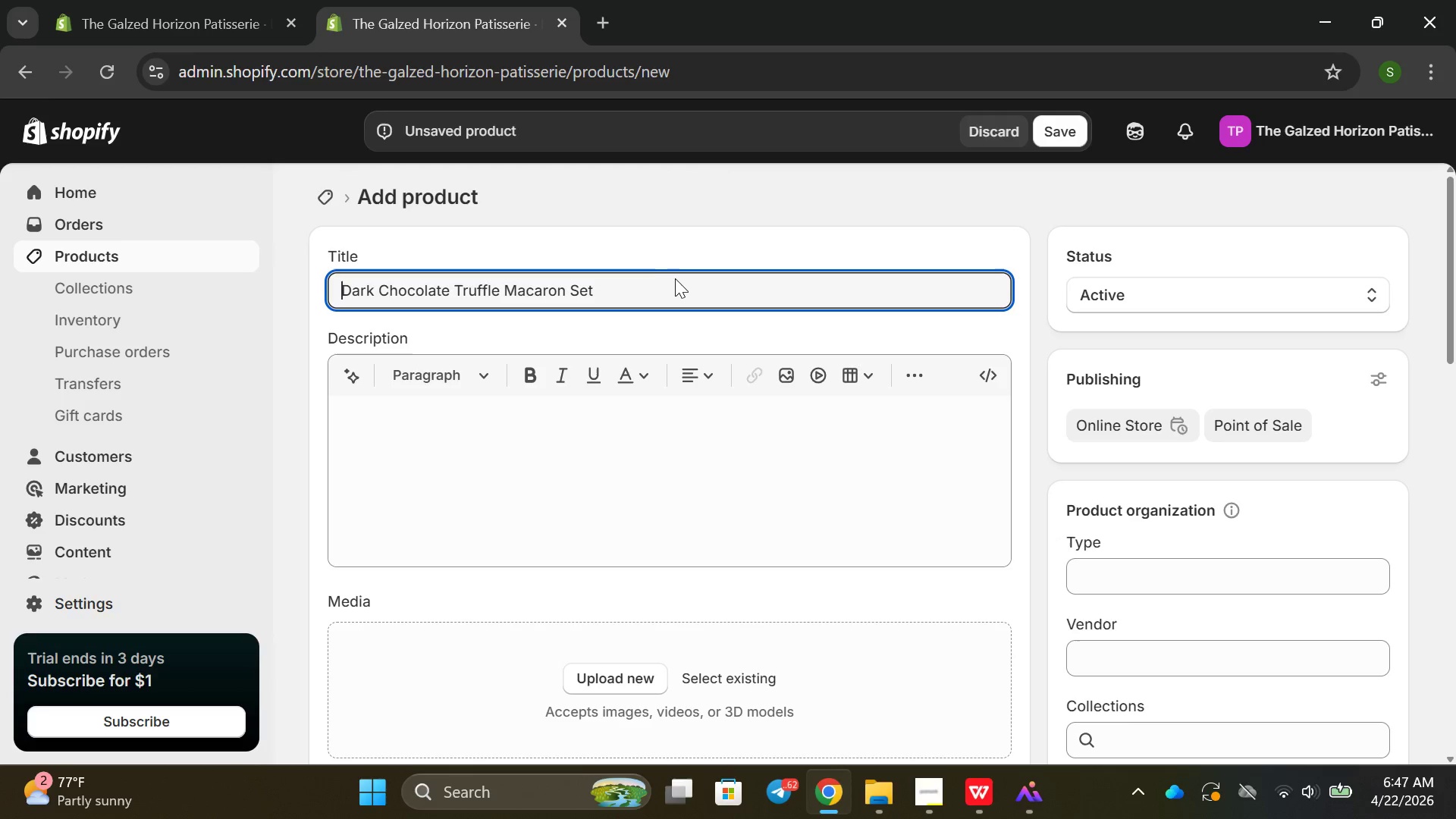 
left_click([679, 278])
 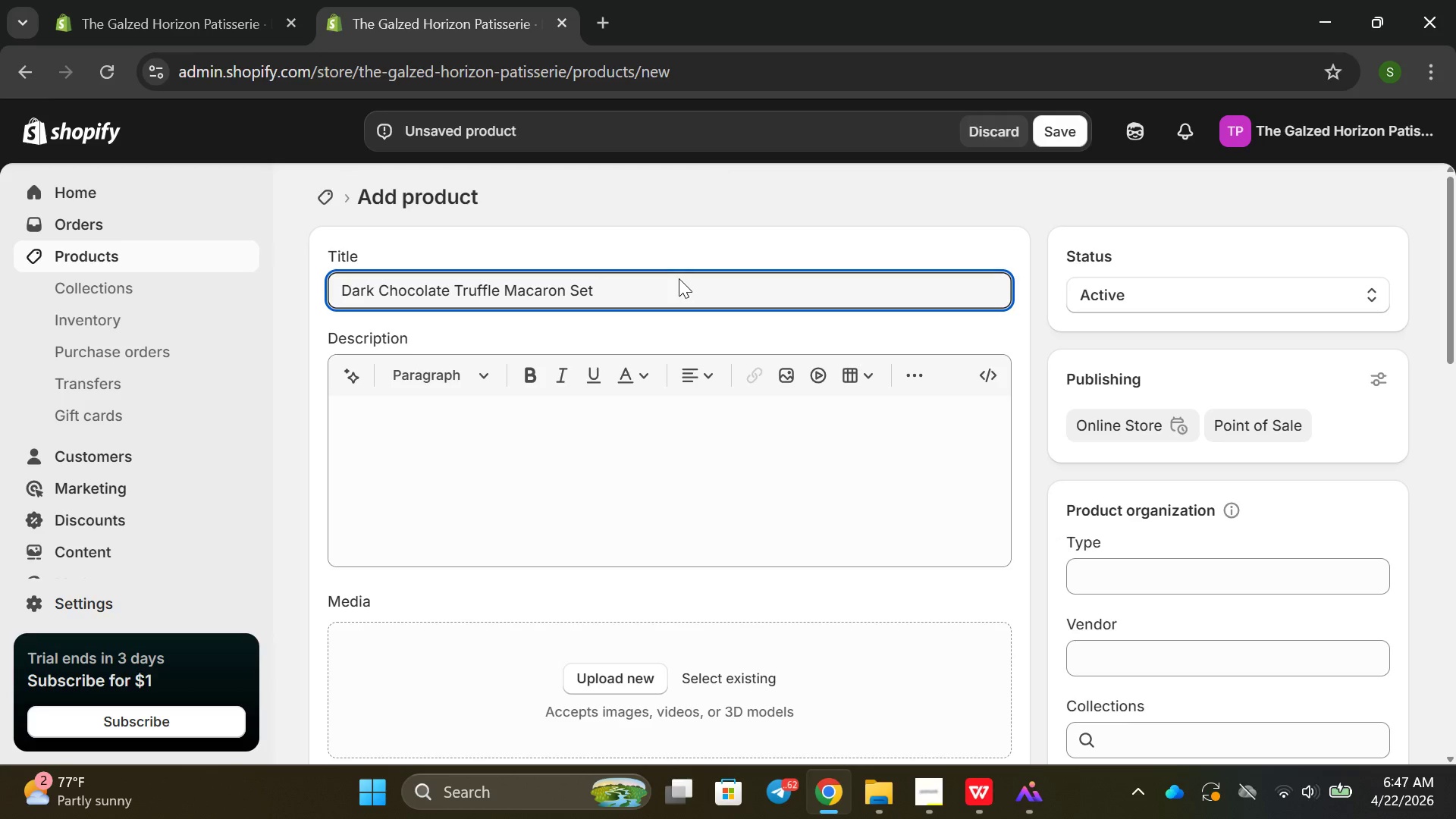 
hold_key(key=ArrowUp, duration=0.47)
 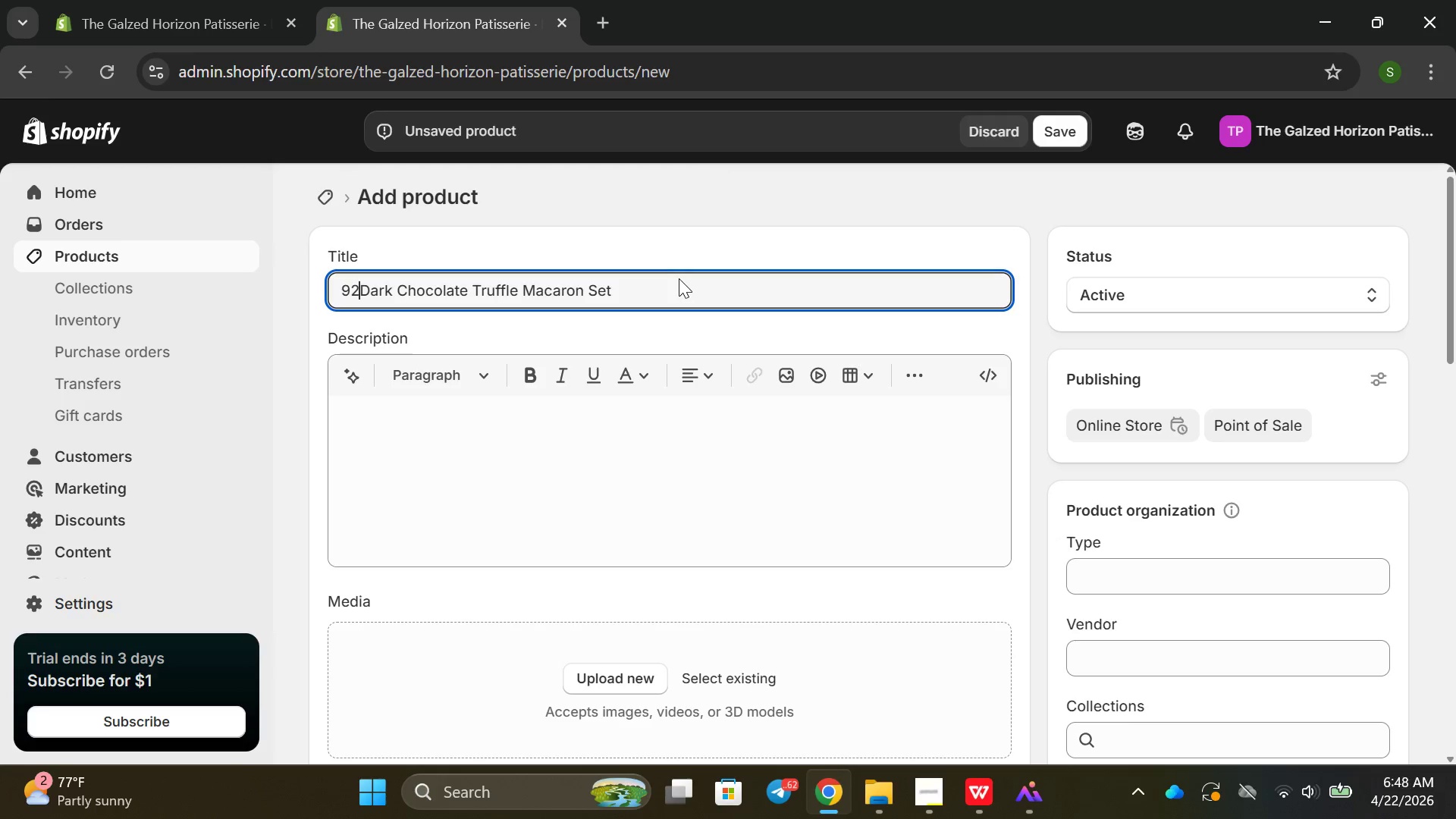 
type(92)
key(Backspace)
type(1)
key(Backspace)
key(Backspace)
 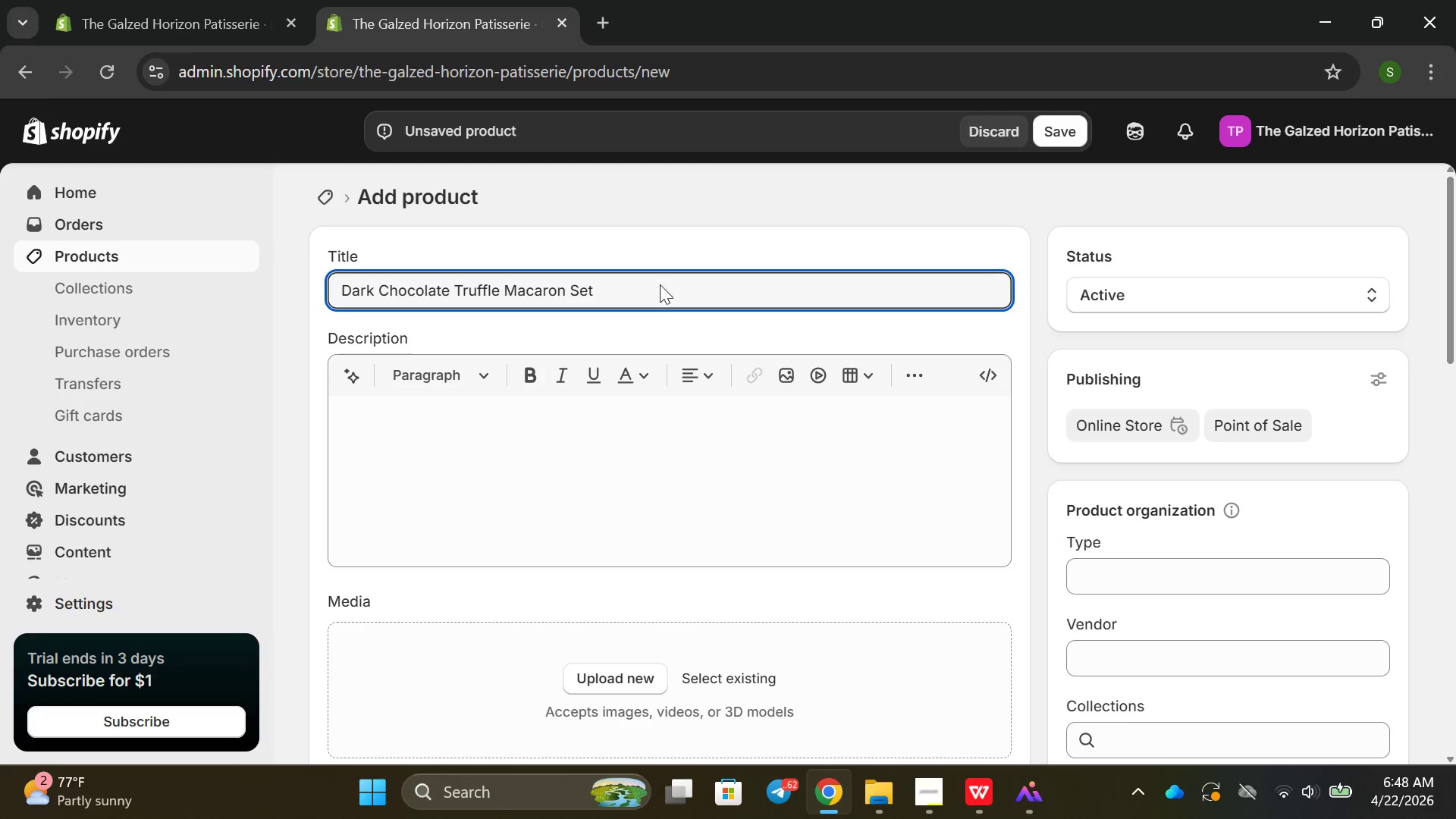 
left_click([651, 284])
 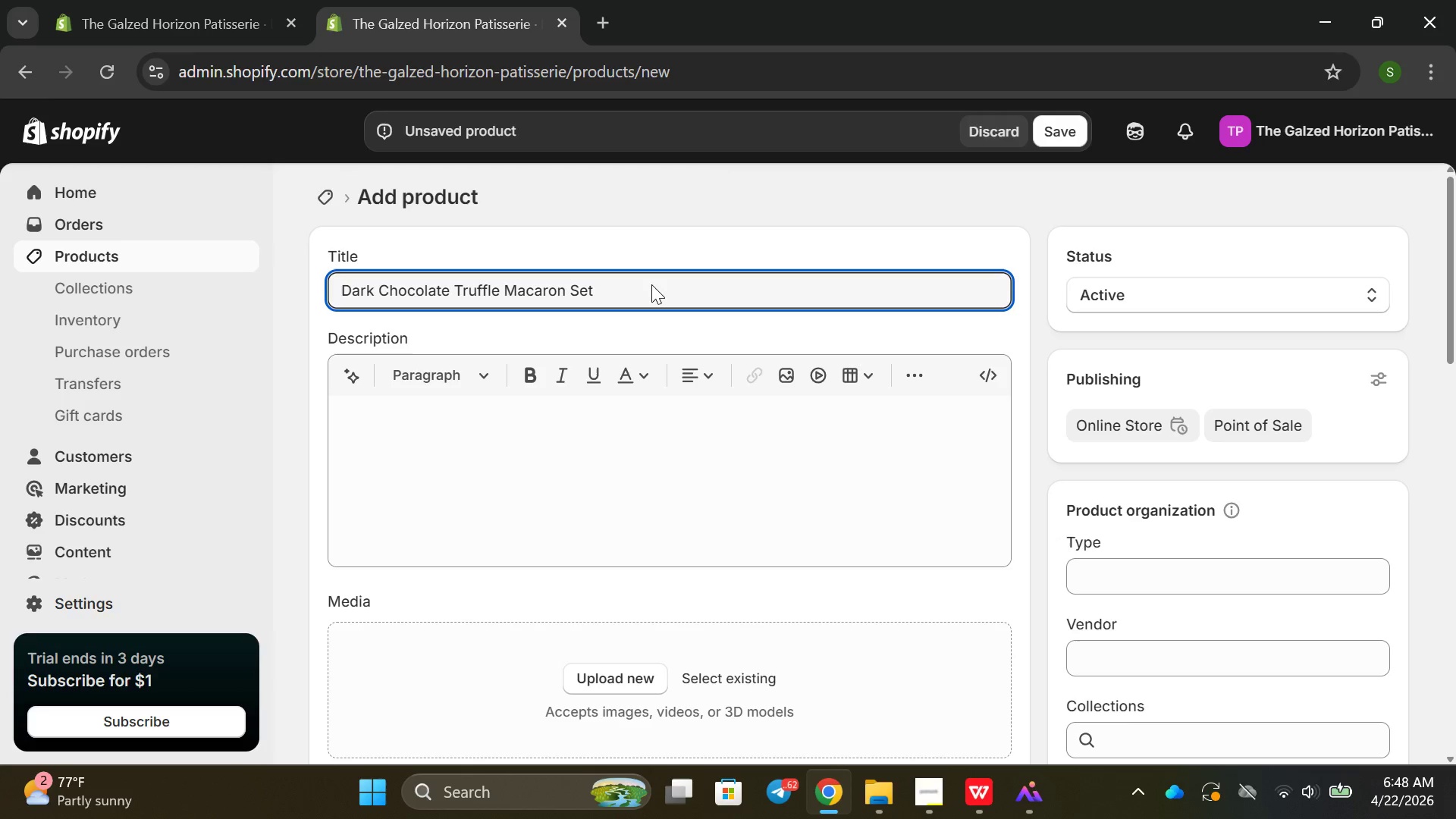 
type((12 pcs) Premium French Ganache)
 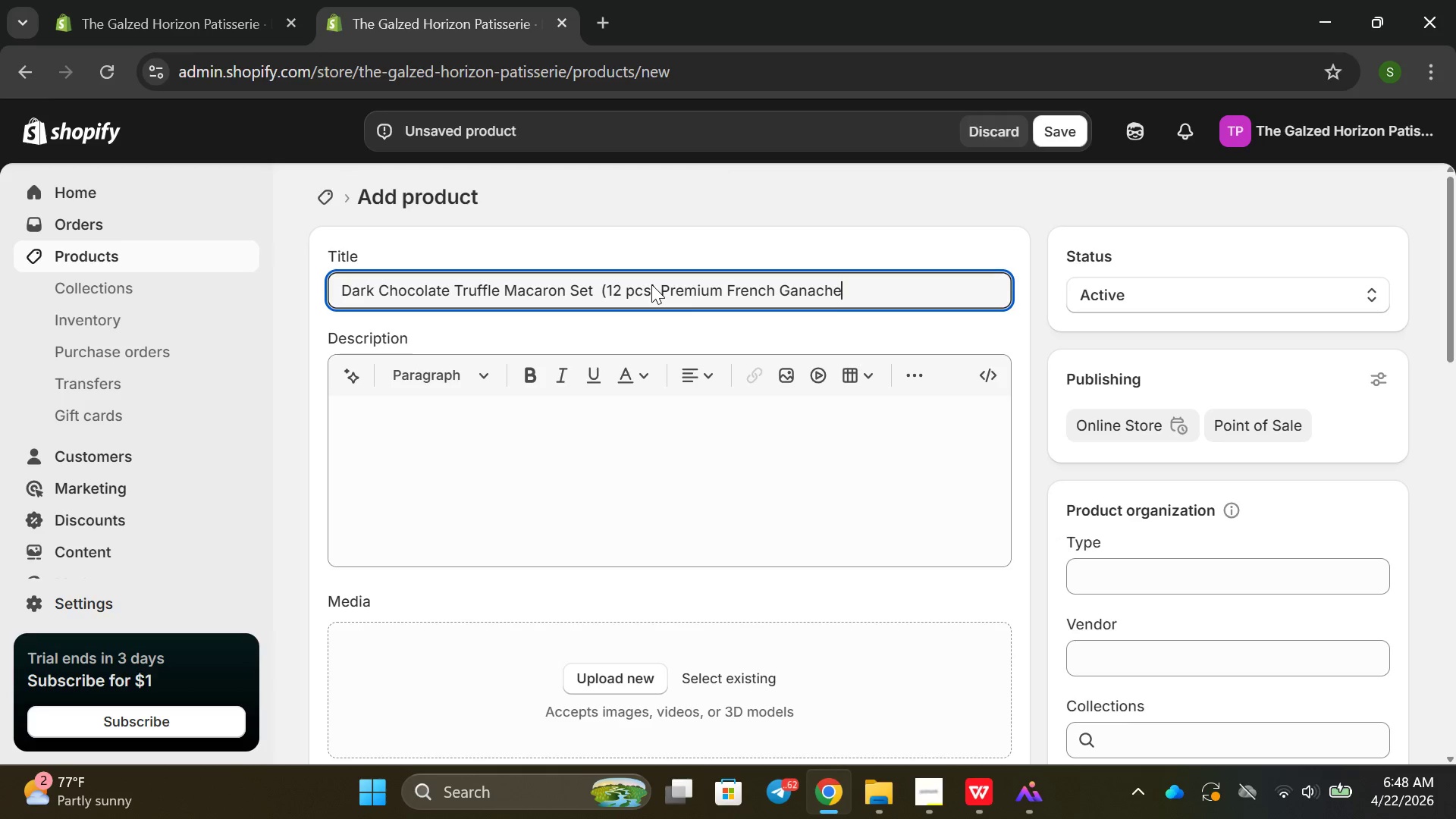 
left_click([379, 432])
 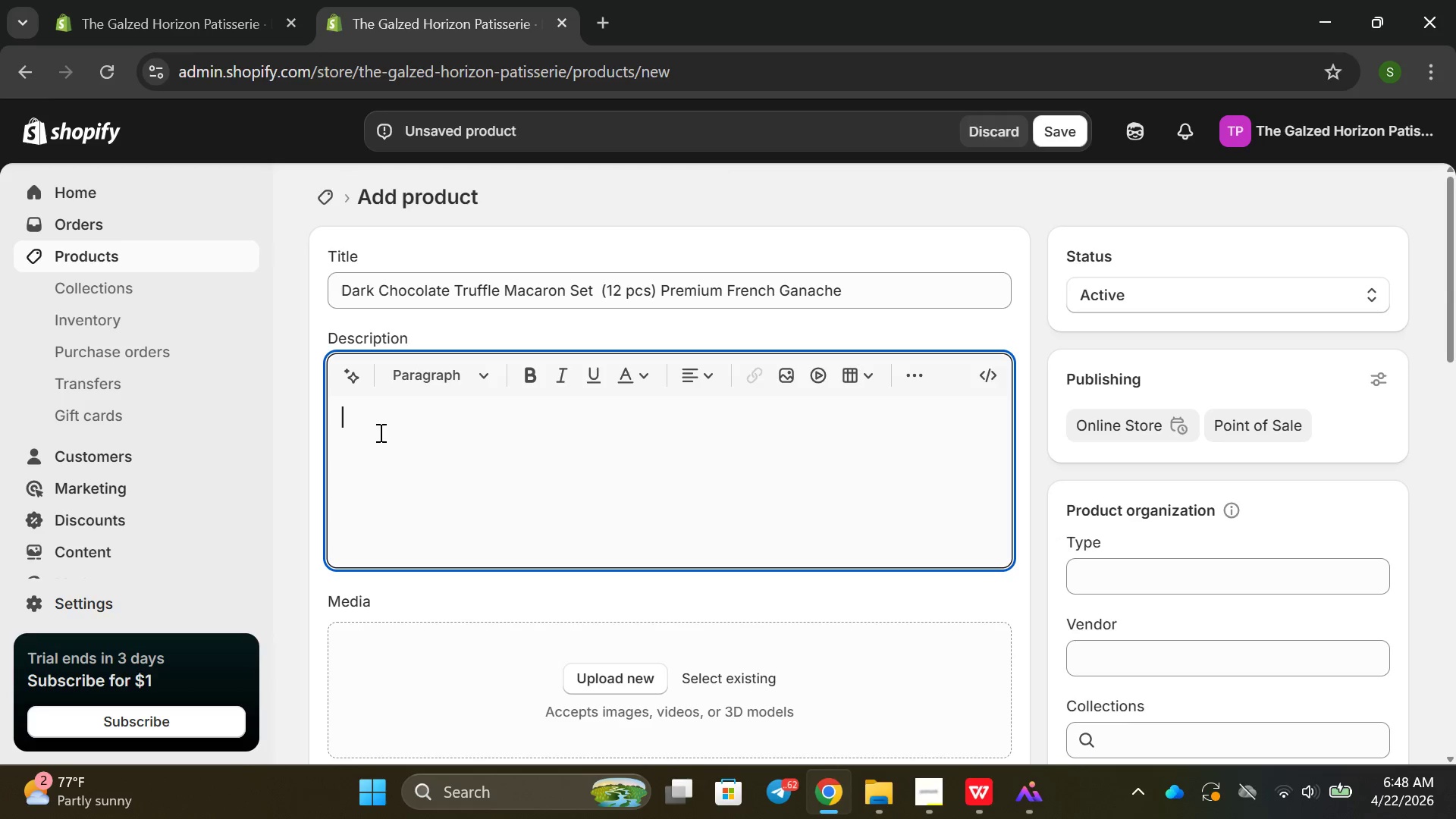 
type(Dark c)
key(Backspace)
type(Co)
key(Backspace)
type(hocolate tr)
key(Backspace)
key(Backspace)
type(Truggle)
key(Backspace)
key(Backspace)
key(Backspace)
key(Backspace)
type(ffle MAca)
key(Backspace)
key(Backspace)
key(Backspace)
type(acaronn s)
key(Backspace)
key(Backspace)
key(Backspace)
type( set )
 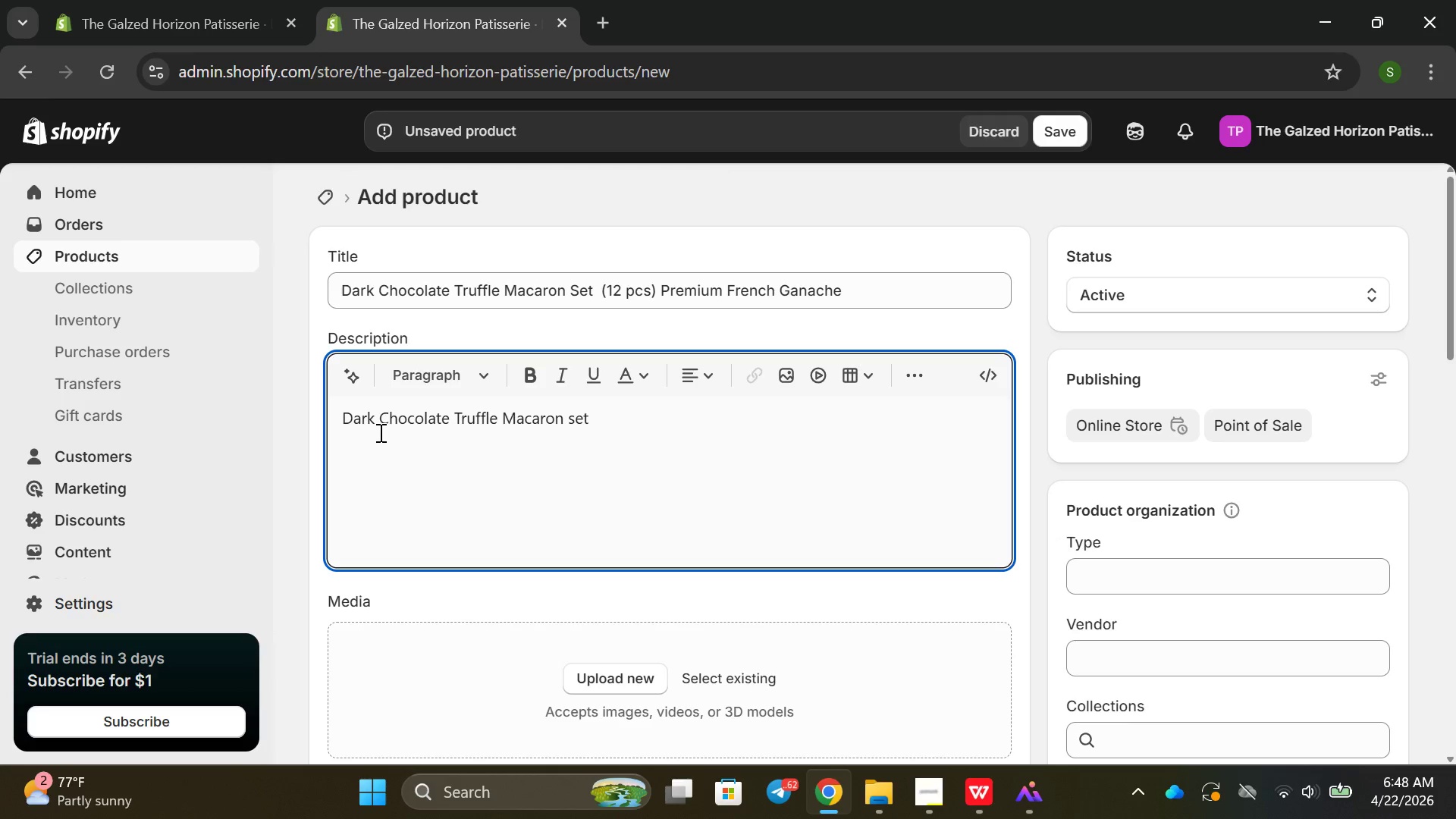 
wait(7.08)
 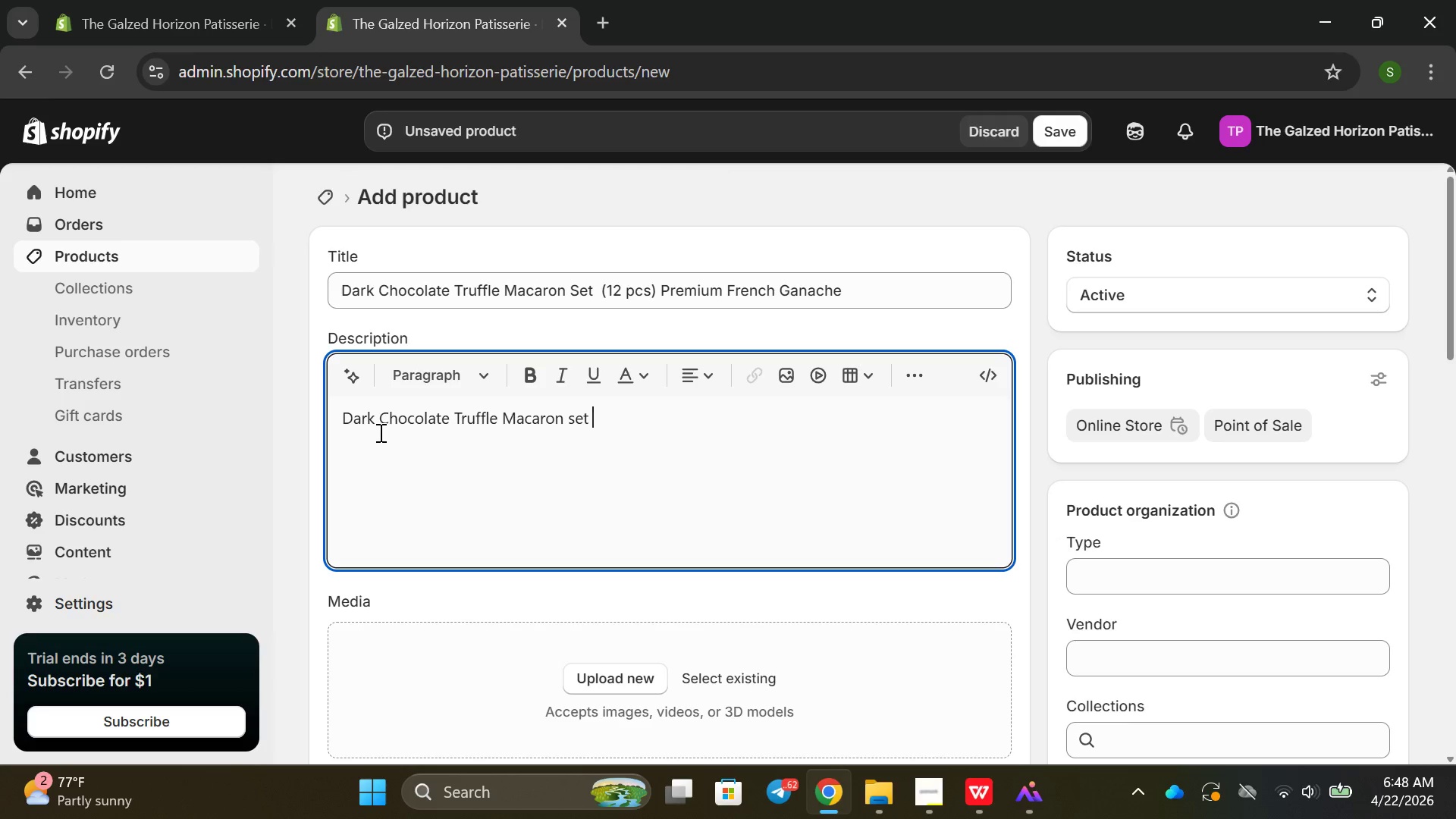 
type( is premium )
 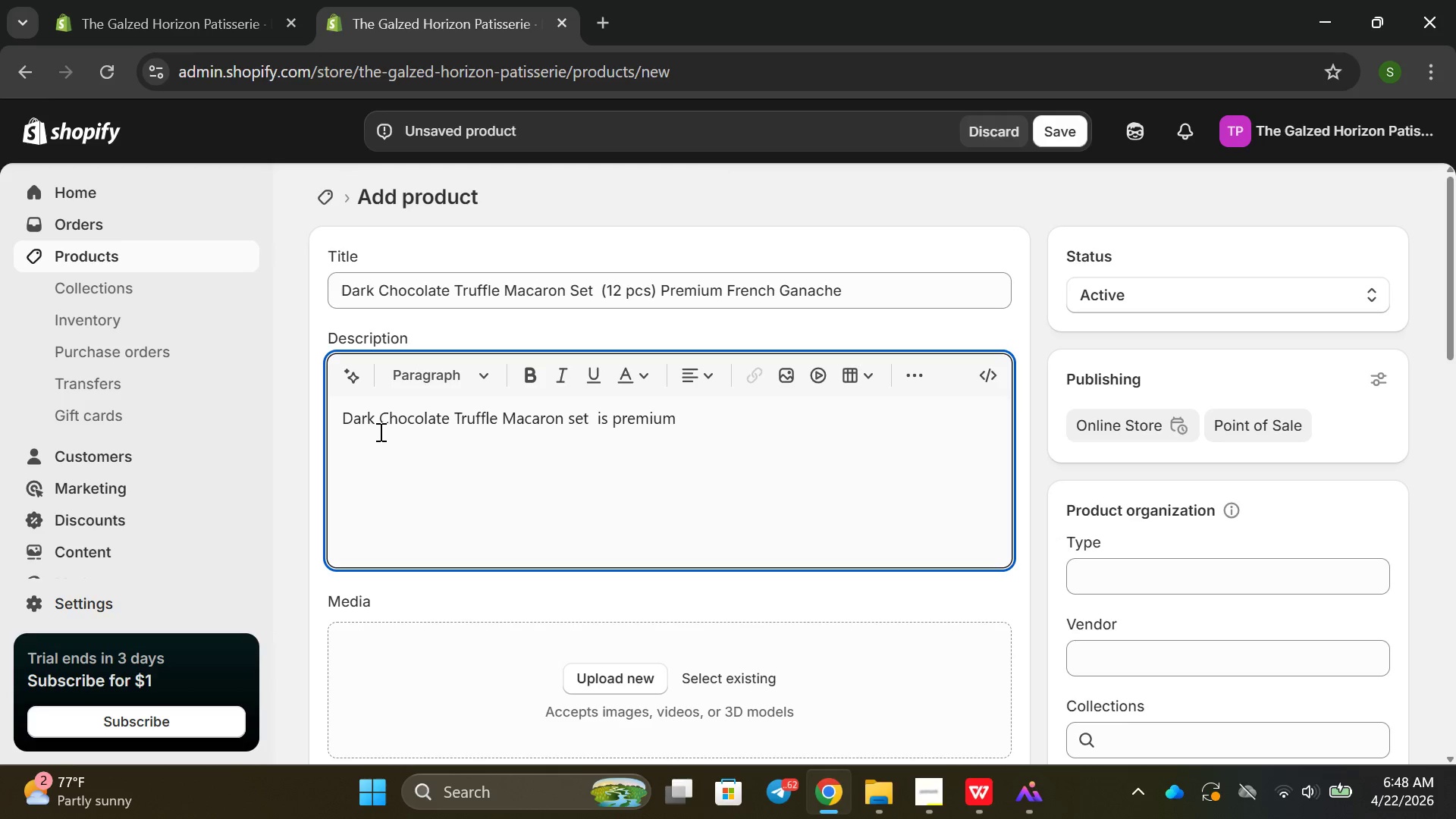 
type(artisia)
key(Backspace)
key(Backspace)
type(an dessert collections designed for intense chocolate indulga)
key(Backspace)
type(ence.Each )
key(Backspace)
key(Backspace)
key(Backspace)
key(Backspace)
key(Backspace)
type( Each macaron is made with delicate w)
key(Backspace)
type(am)
key(Backspace)
type(lom)
key(Backspace)
key(Backspace)
type(mond shells that are chrisp and )
key(Backspace)
key(Backspace)
key(Backspace)
key(Backspace)
key(Backspace)
 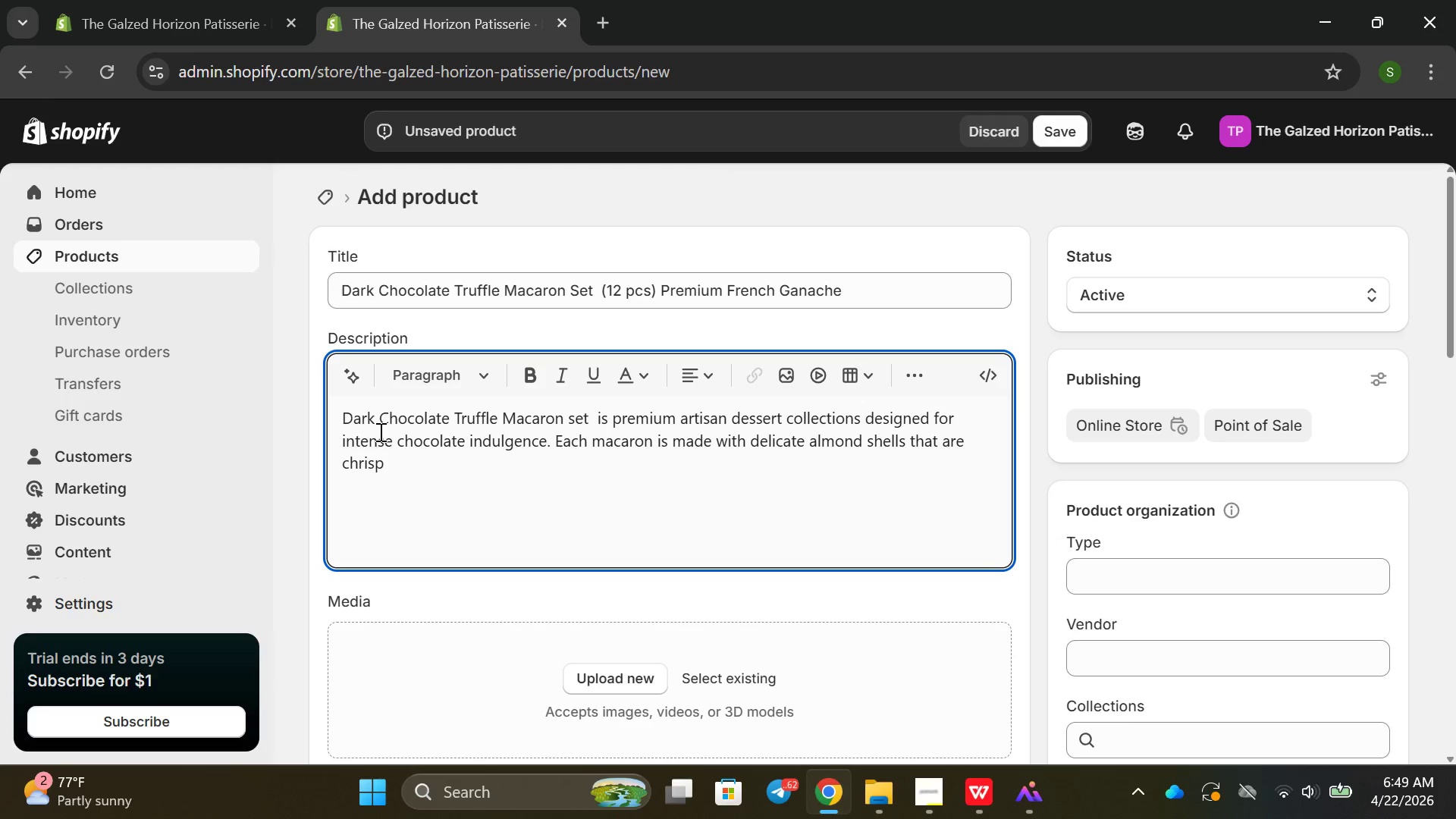 
key(Backspace)
key(Backspace)
key(Backspace)
key(Backspace)
key(Backspace)
type(risp on the o)
 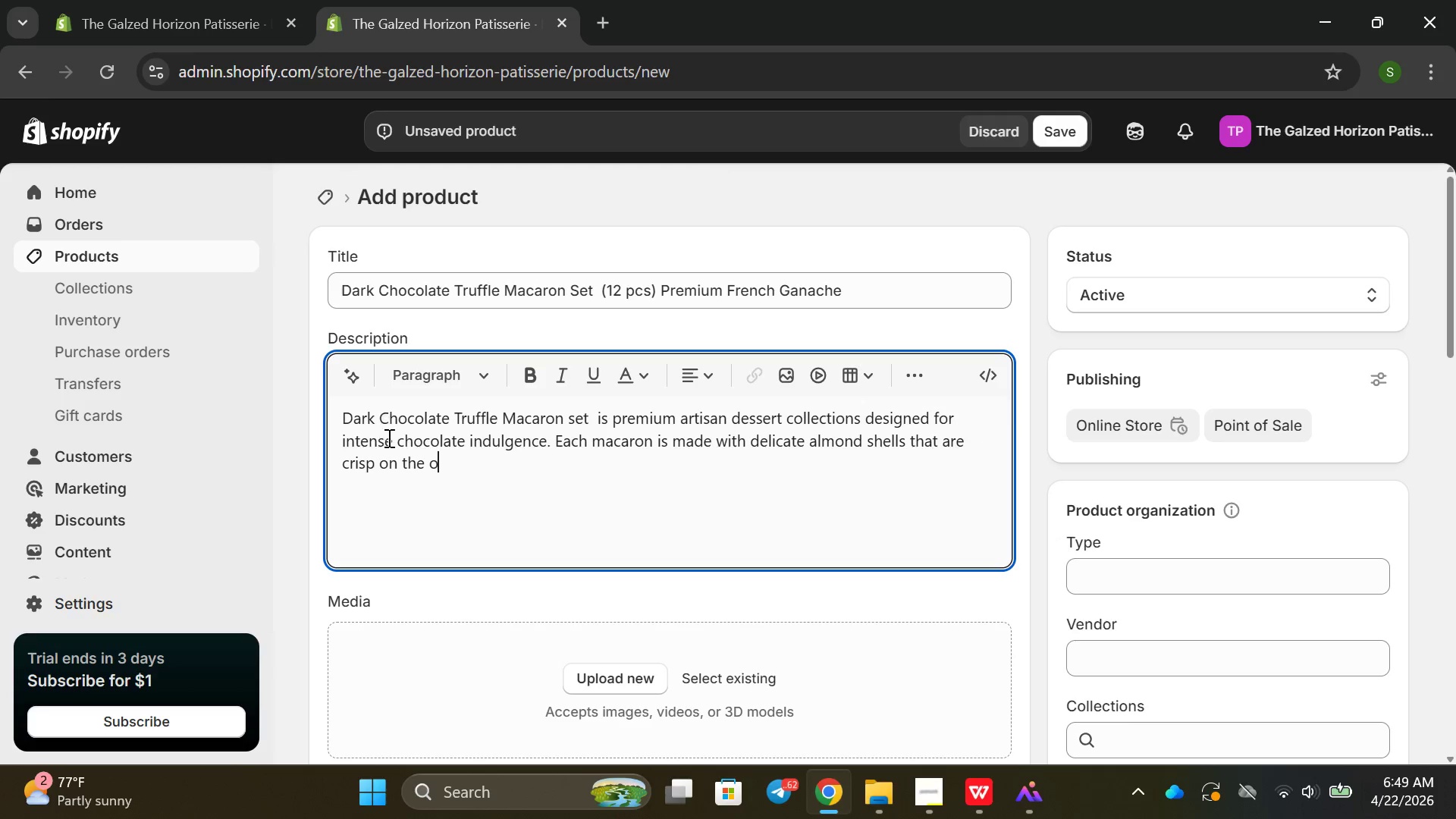 
type(utside and soft inside. Filled wih)
key(Backspace)
type(th silked fark)
key(Backspace)
key(Backspace)
key(Backspace)
key(Backspace)
type(dark chocolate f)
key(Backspace)
type(trugg)
key(Backspace)
key(Backspace)
type(ffi)
key(Backspace)
type(k)
key(Backspace)
type(le ganace)
key(Backspace)
type(he.)
 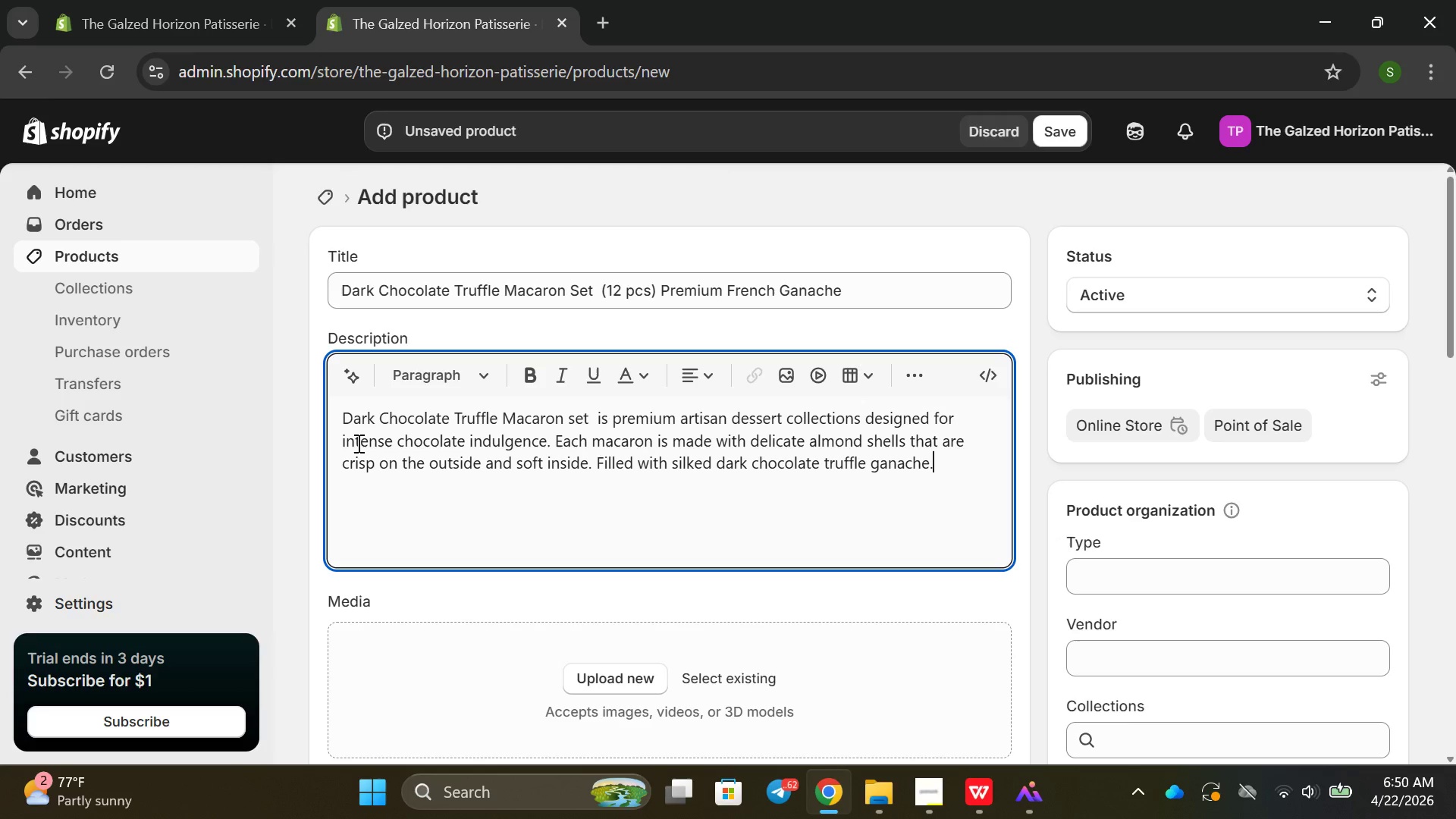 
key(Enter)
 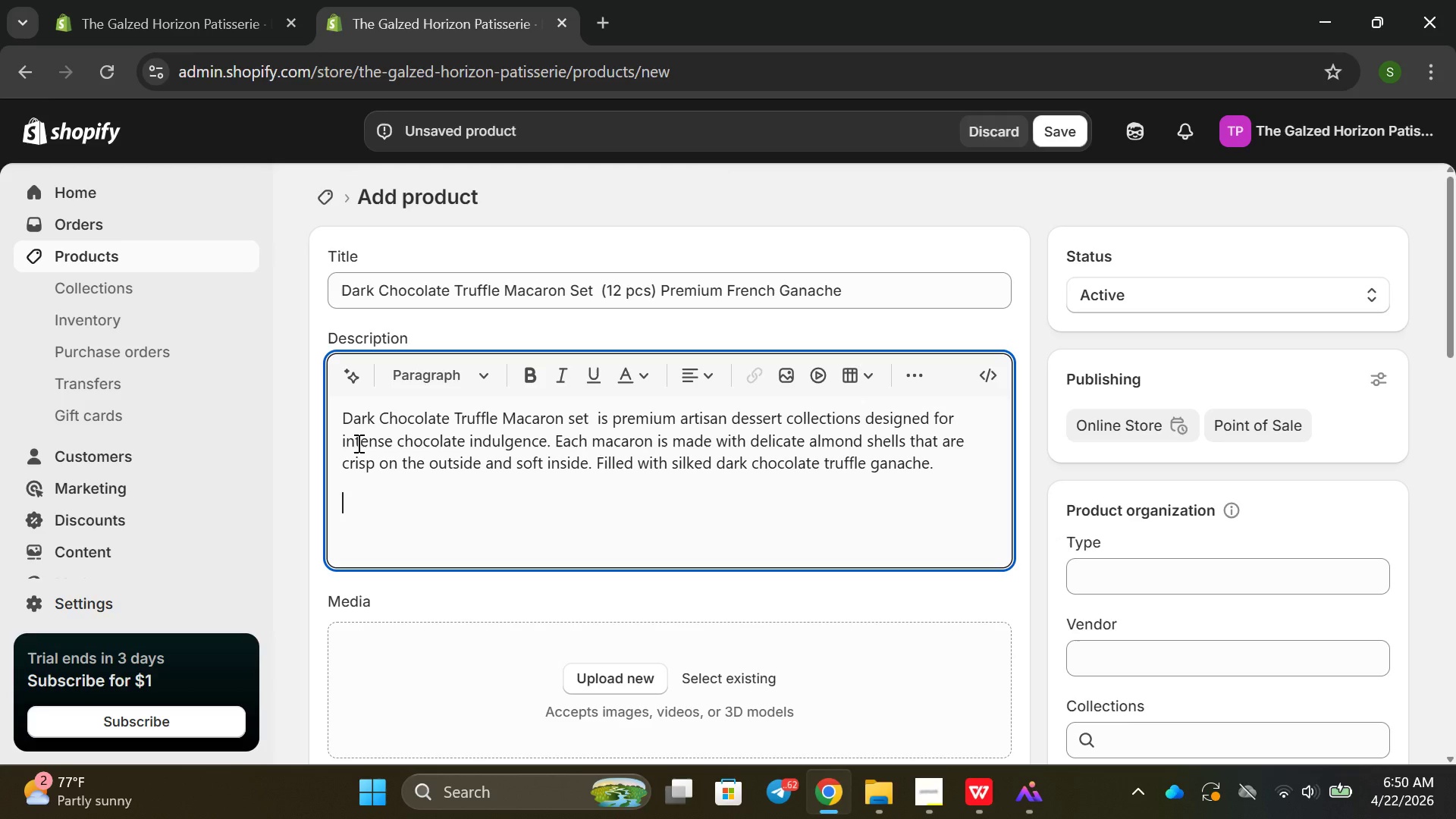 
type(The)
key(Backspace)
type(is set )
 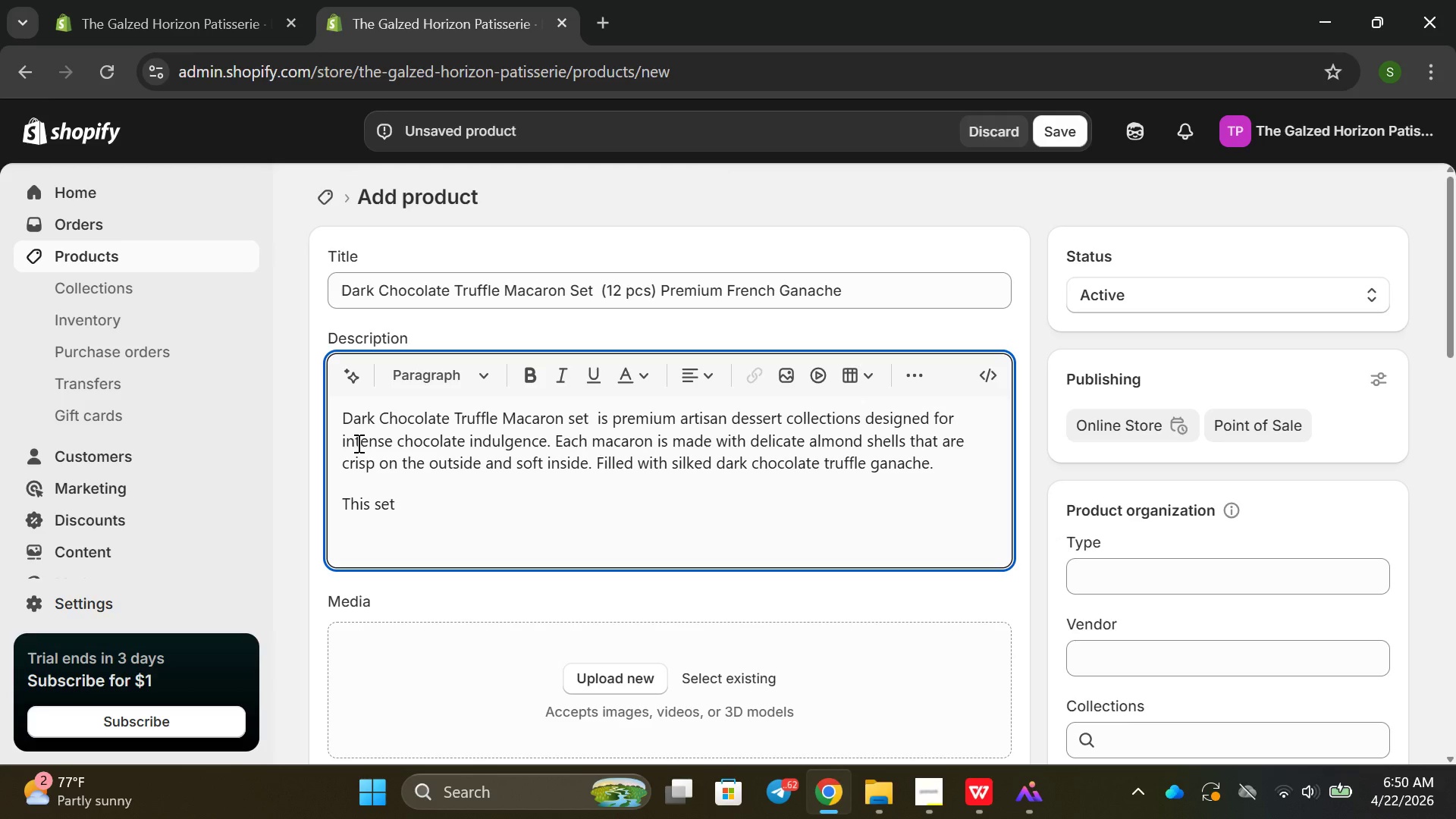 
type(is flasg)
key(Backspace)
type(h-chilele)
key(Backspace)
key(Backspace)
key(Backspace)
type(led immediately after pre)
key(Backspace)
type(oduction and )
key(Backspace)
key(Backspace)
type(to )
key(Backspace)
key(Backspace)
key(Backspace)
key(Backspace)
key(Backspace)
type(to preset)
key(Backspace)
type(rve texture and)
key(Backspace)
key(Backspace)
key(Backspace)
type(flac)
key(Backspace)
type(vor and )
key(Backspace)
key(Backspace)
key(Backspace)
key(Backspace)
key(Backspace)
type(. p)
key(Backspace)
type(Packed with )
key(Backspace)
key(Backspace)
key(Backspace)
key(Backspace)
key(Backspace)
type(in insulated )
 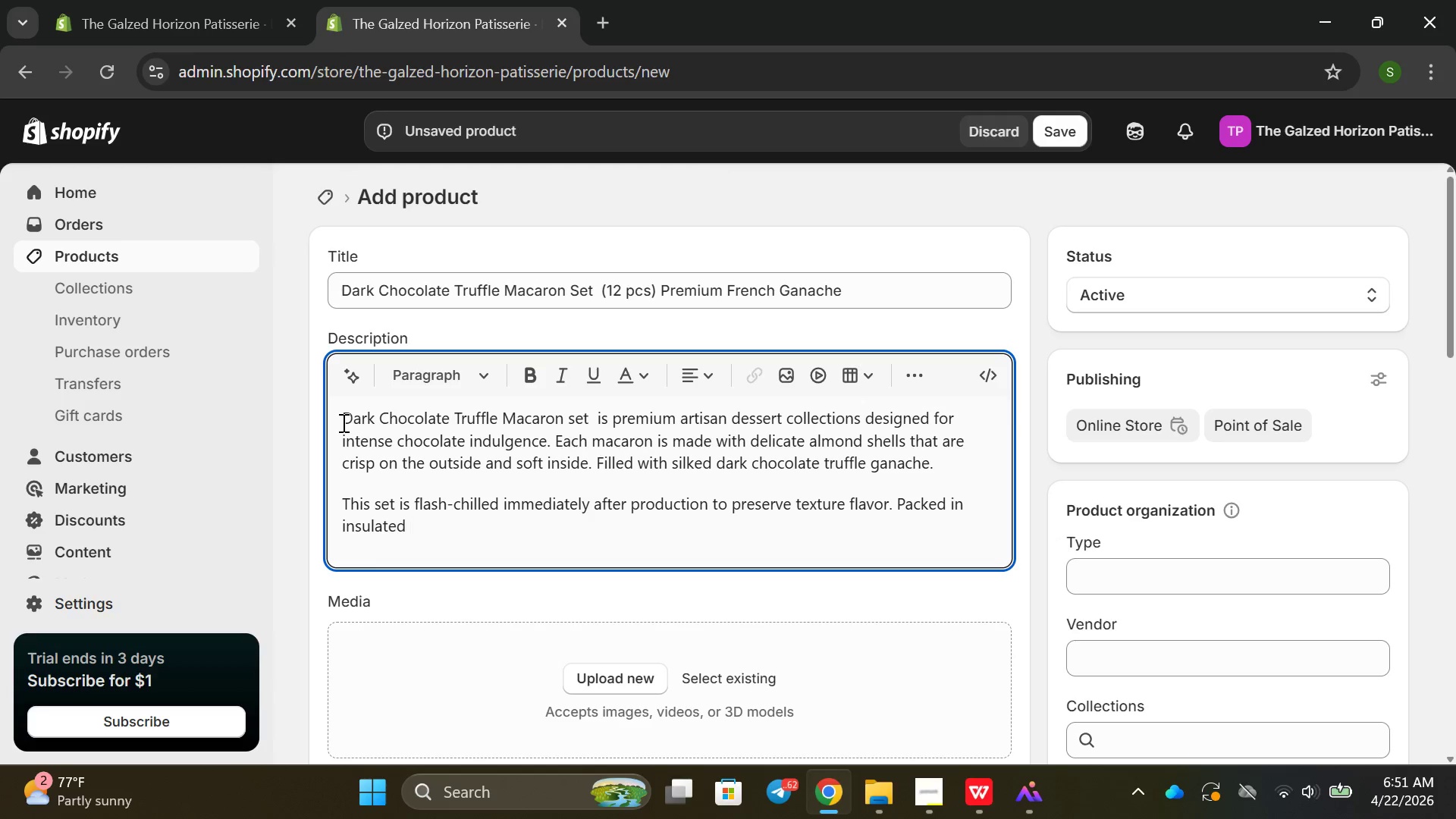 
wait(5.91)
 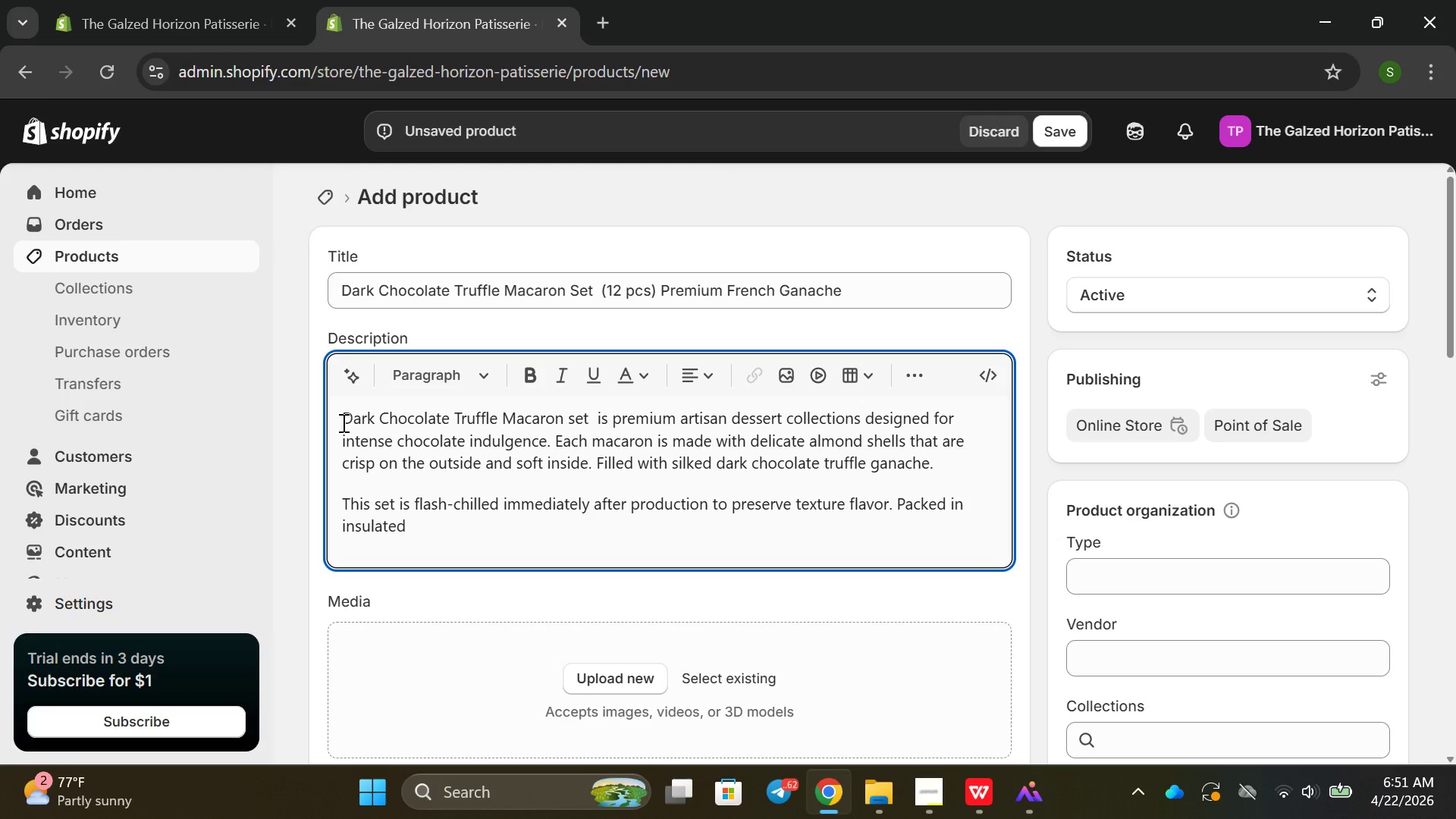 
type(packaging and )
key(Backspace)
key(Backspace)
key(Backspace)
key(Backspace)
key(Backspace)
type(, it insure )
key(Backspace)
key(Backspace)
type( ensure safe ba)
key(Backspace)
key(Backspace)
type(nationwide delivery while maintaining the pre)
key(Backspace)
key(Backspace)
type(erfect bite expre)
key(Backspace)
key(Backspace)
type(eroe)
key(Backspace)
key(Backspace)
type(ien a)
key(Backspace)
type(i)
key(Backspace)
key(Backspace)
key(Backspace)
key(Backspace)
key(Backspace)
key(Backspace)
key(Backspace)
key(Backspace)
type(ero)
key(Backspace)
type(ience wh)
key(Backspace)
key(Backspace)
type(upon arrival.)
 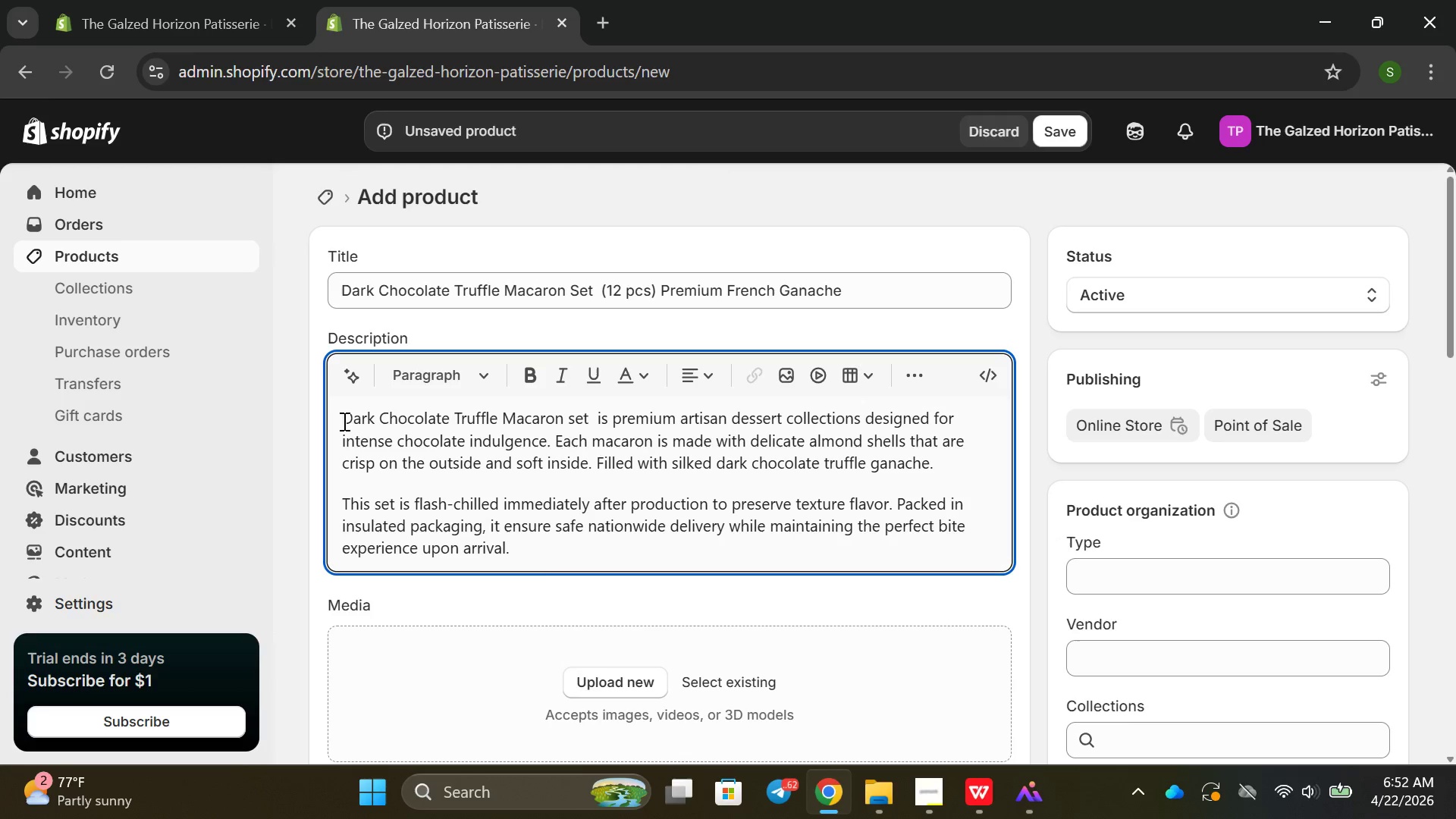 
key(Enter)
 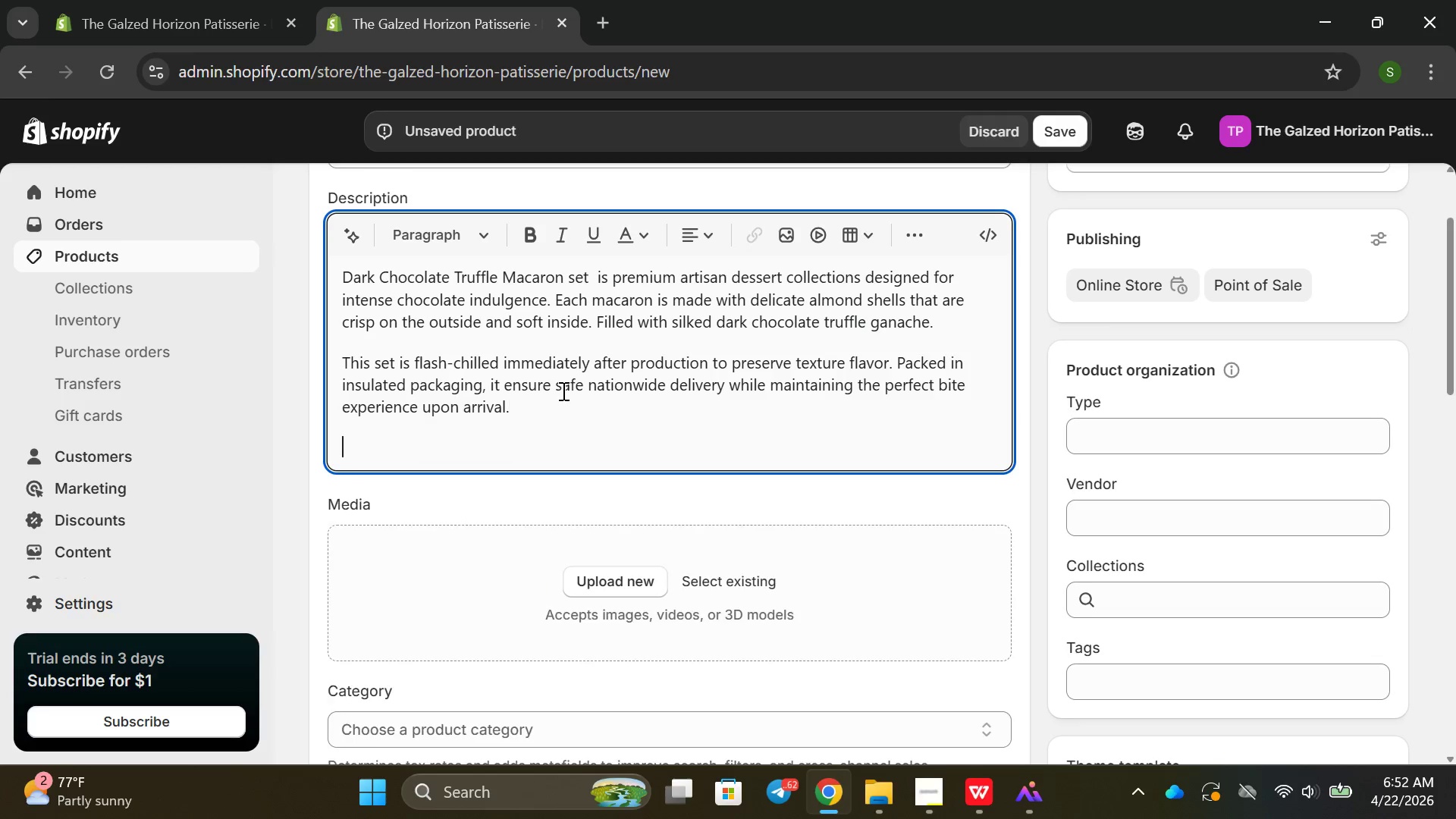 
key(Enter)
 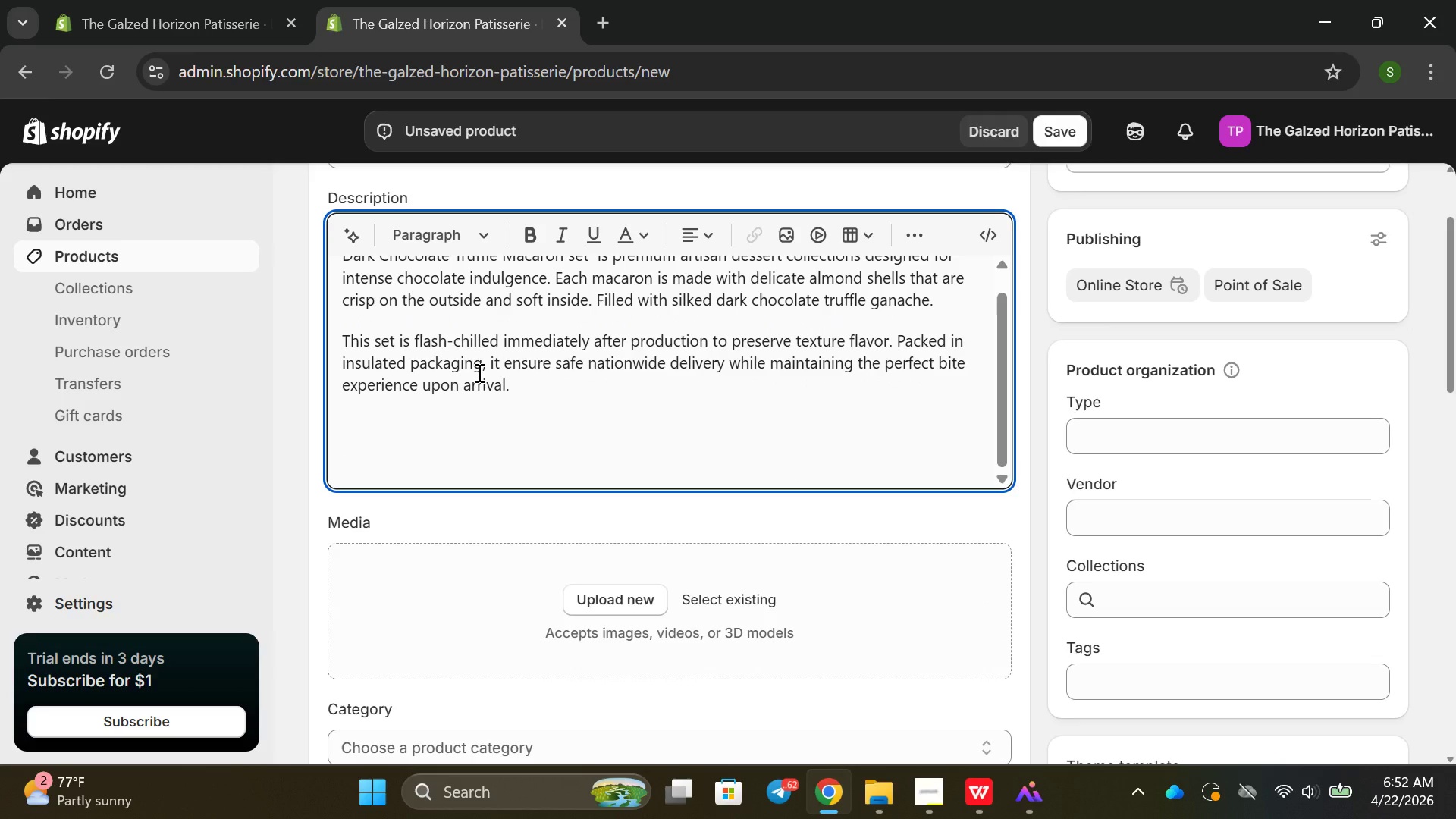 
type(core)
key(Backspace)
key(Backspace)
key(Backspace)
key(Backspace)
key(Backspace)
type(Core feature)
 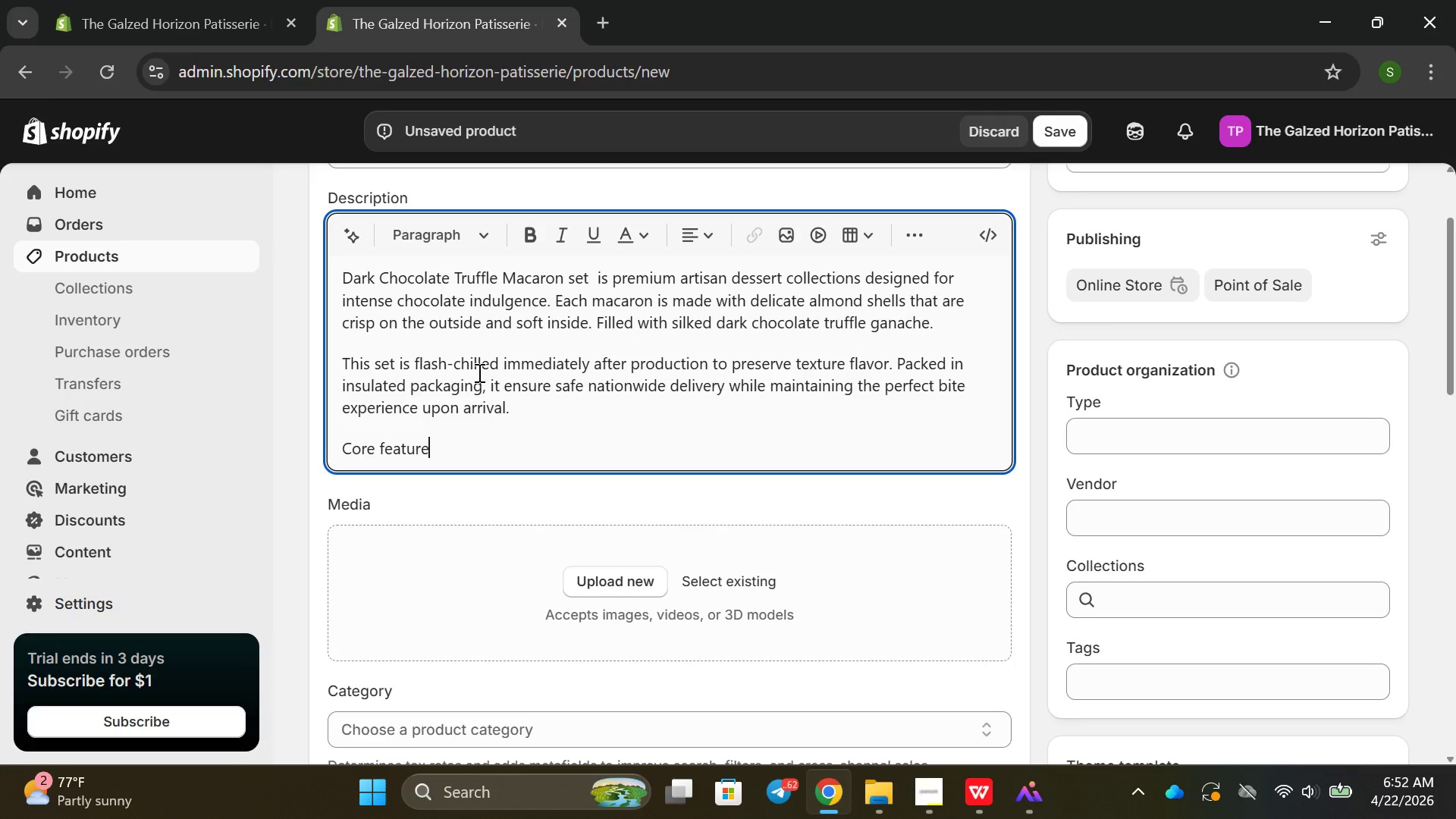 
key(Enter)
 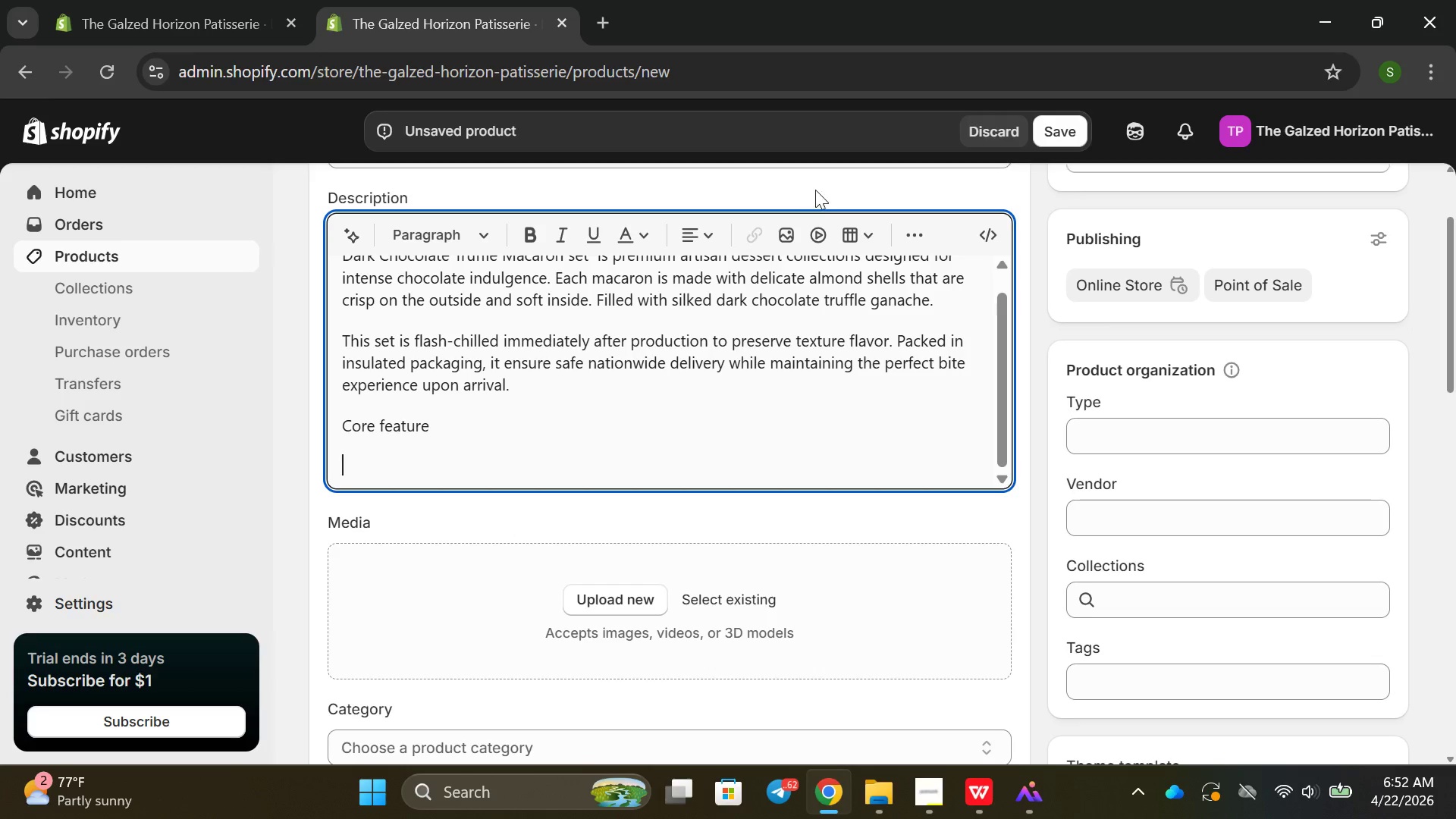 
left_click([902, 225])
 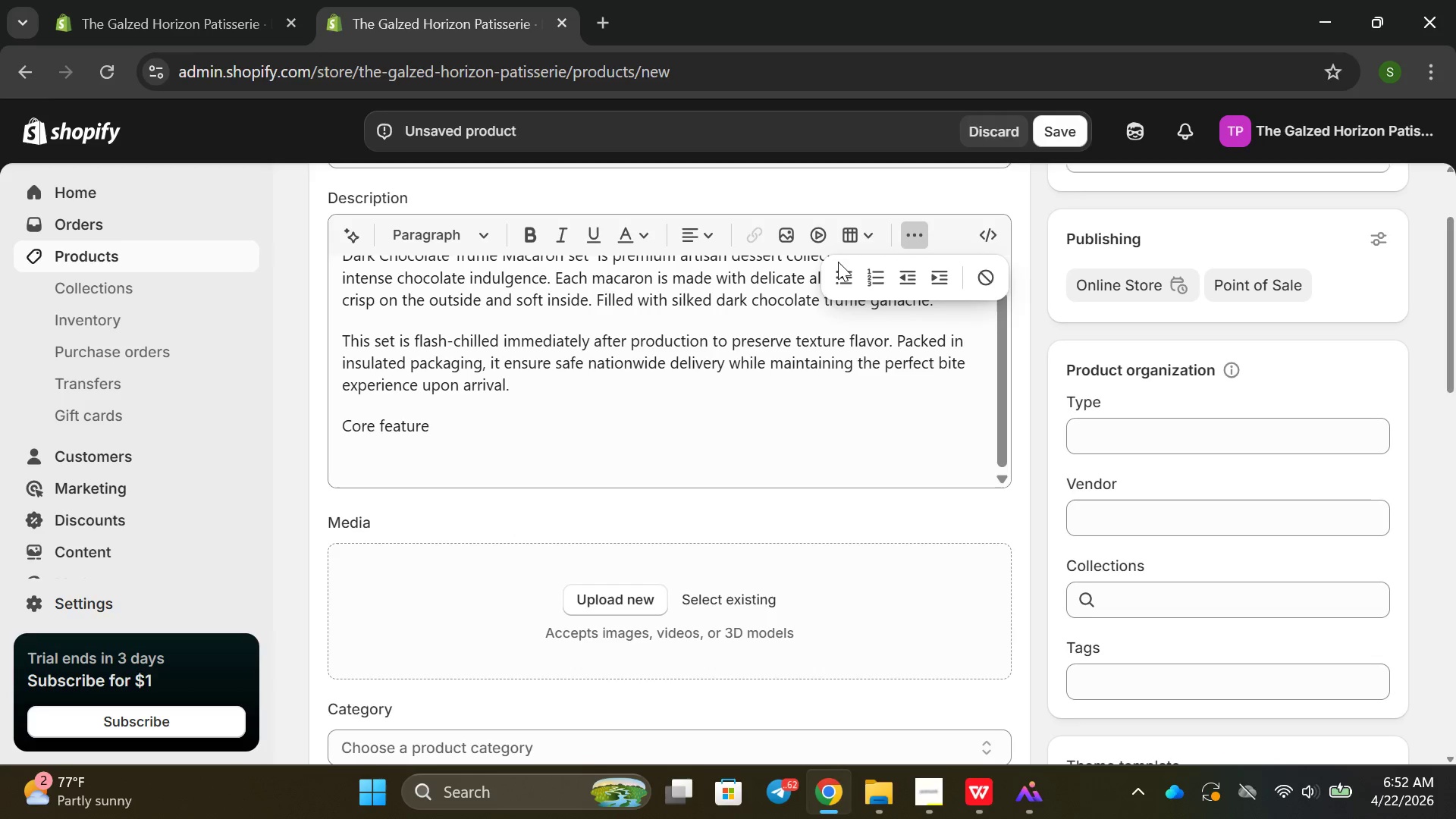 
left_click([838, 262])
 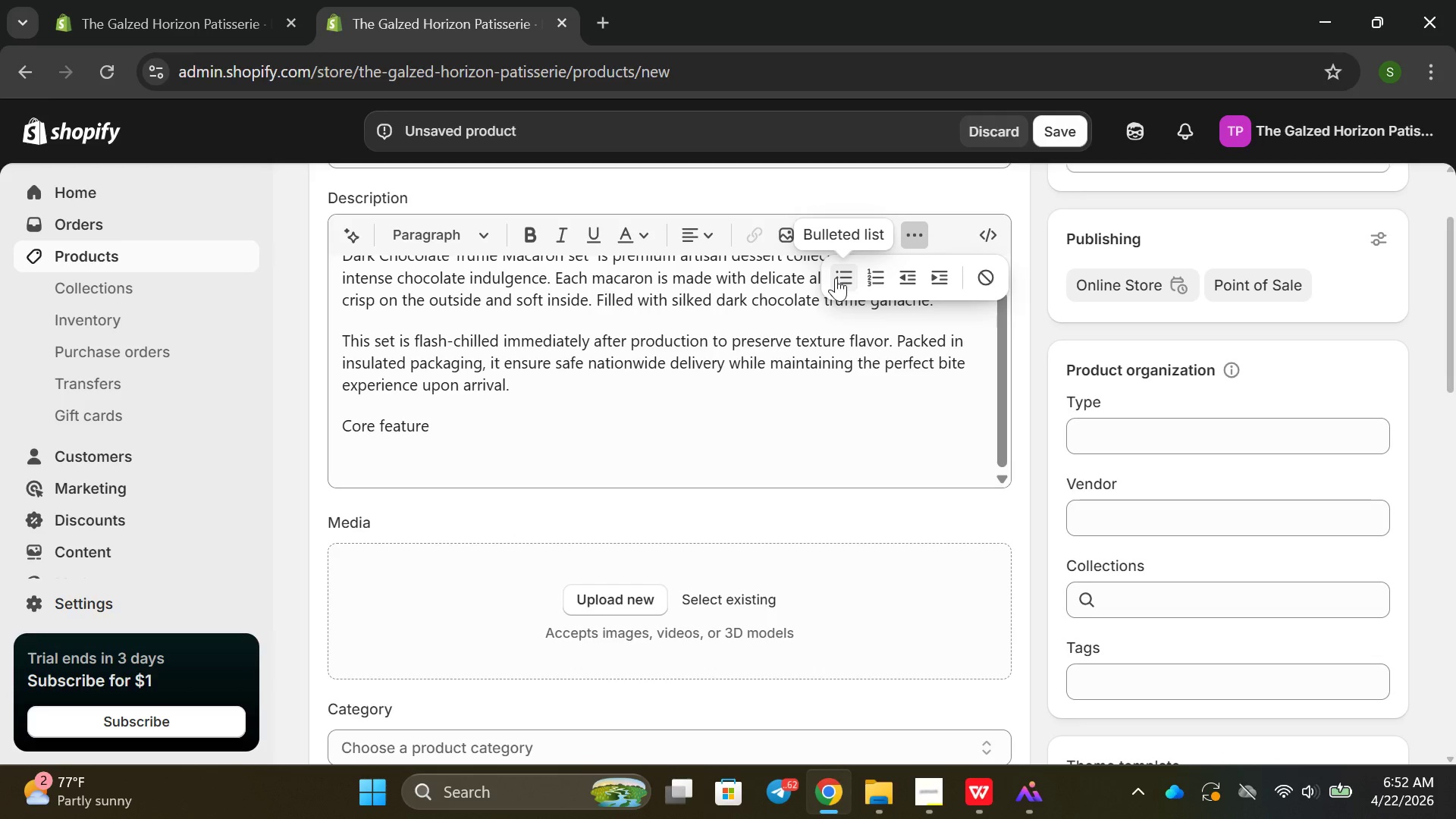 
left_click([836, 278])
 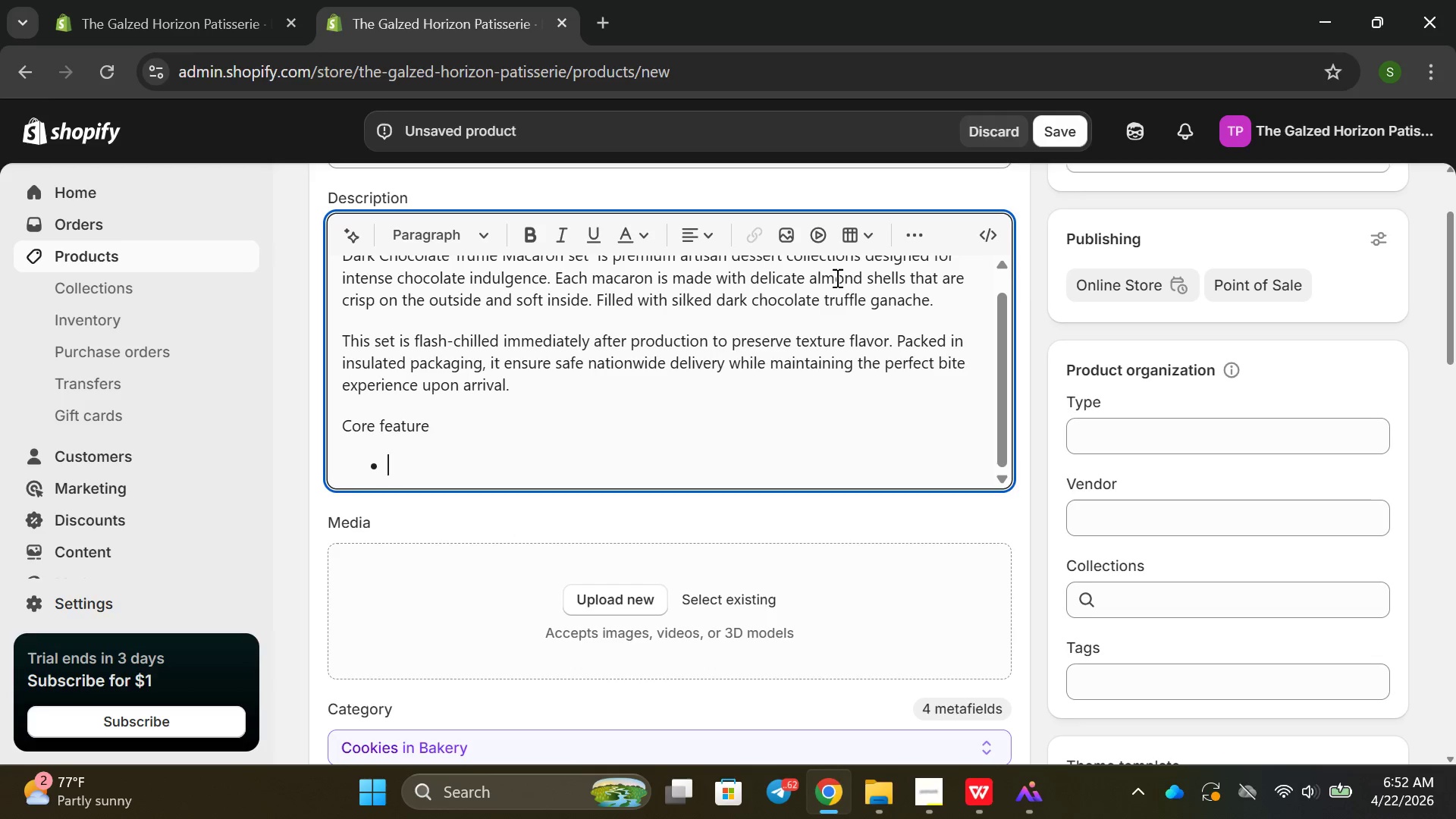 
type(12 handcrafted French Ma)
key(Backspace)
type(acario)
key(Backspace)
key(Backspace)
type(ons)
 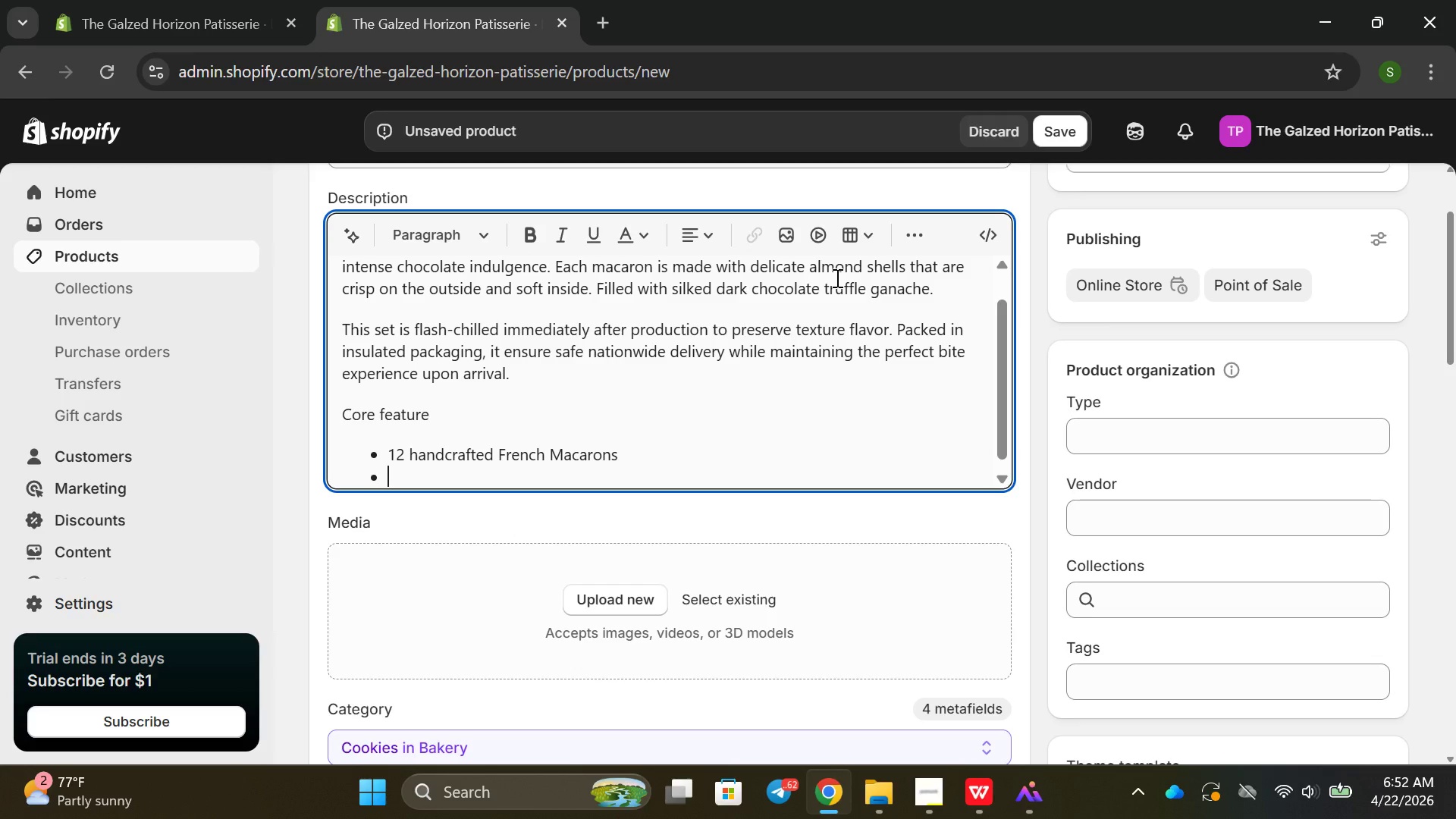 
 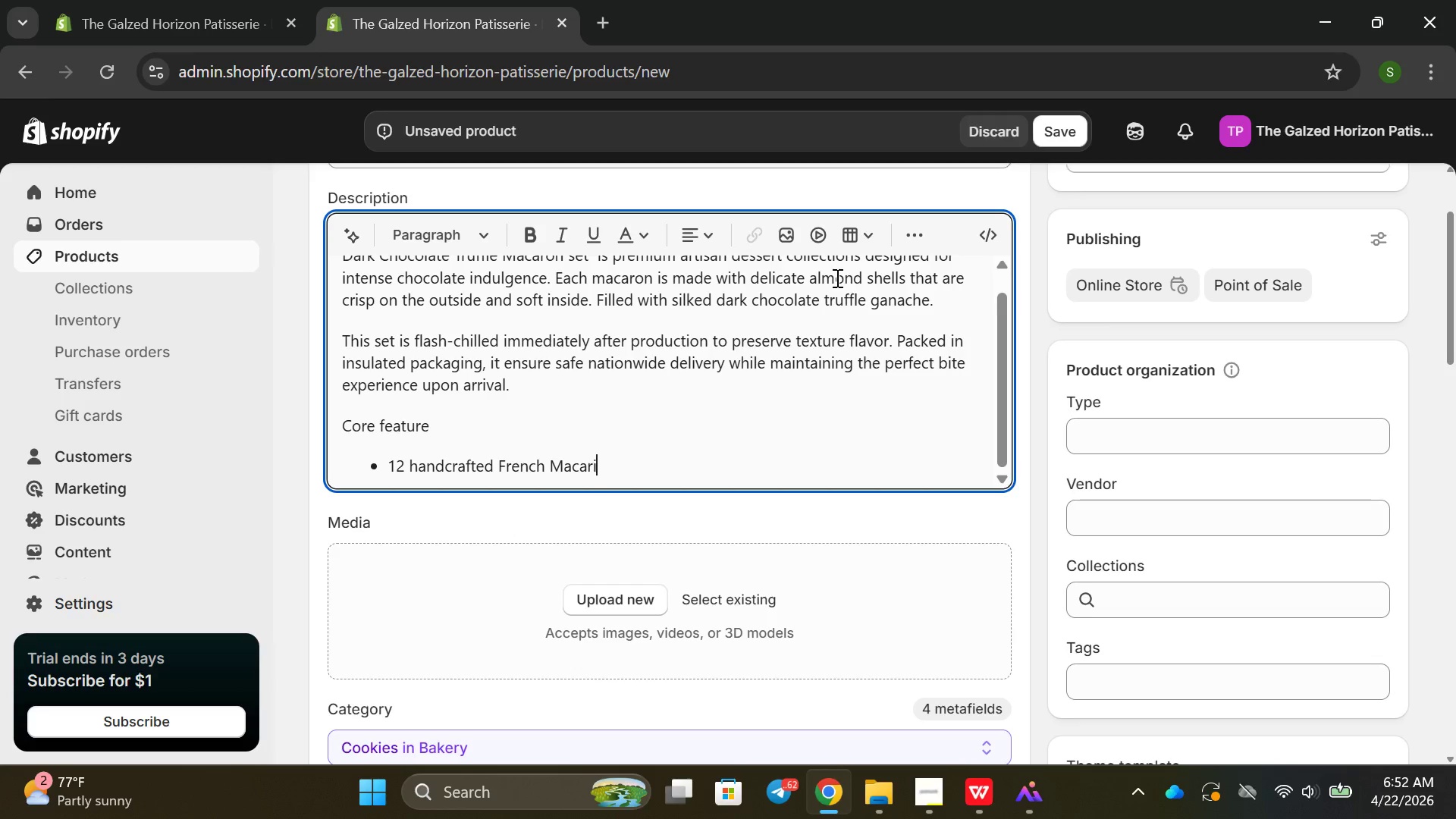 
key(Enter)
 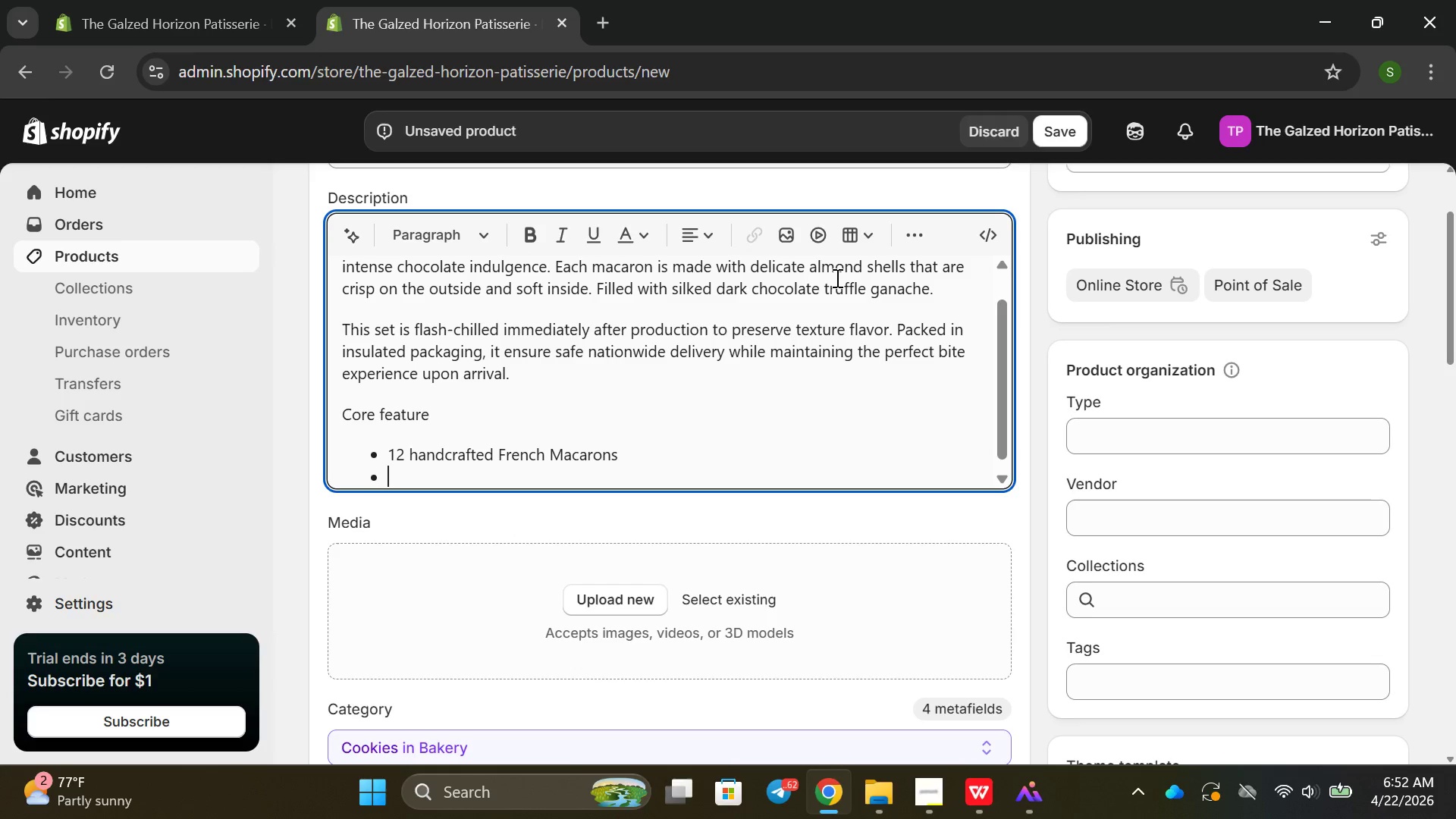 
type(Filled with dark chocoate trugg)
key(Backspace)
key(Backspace)
type(ffle ganach )
 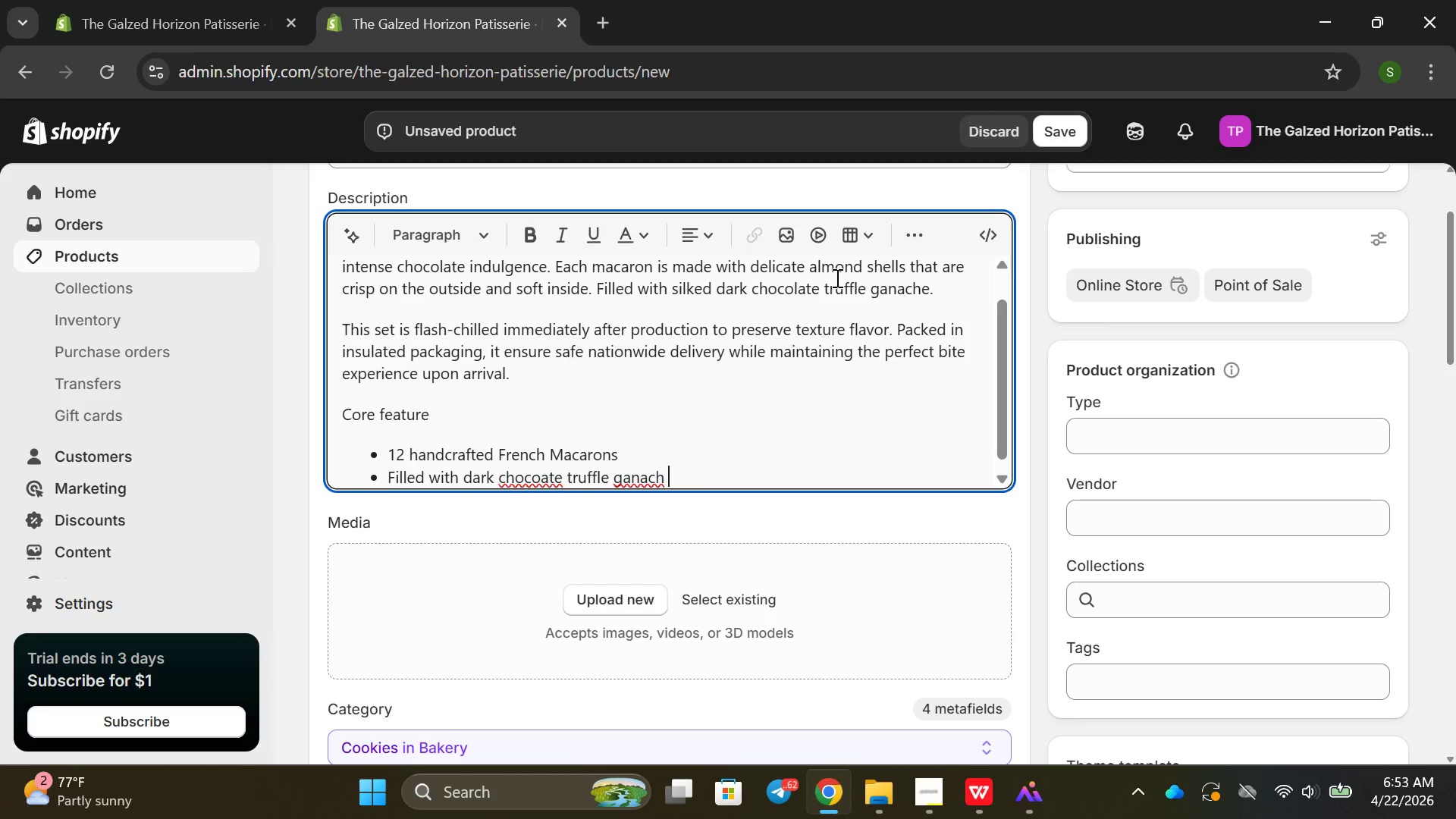 
key(Enter)
 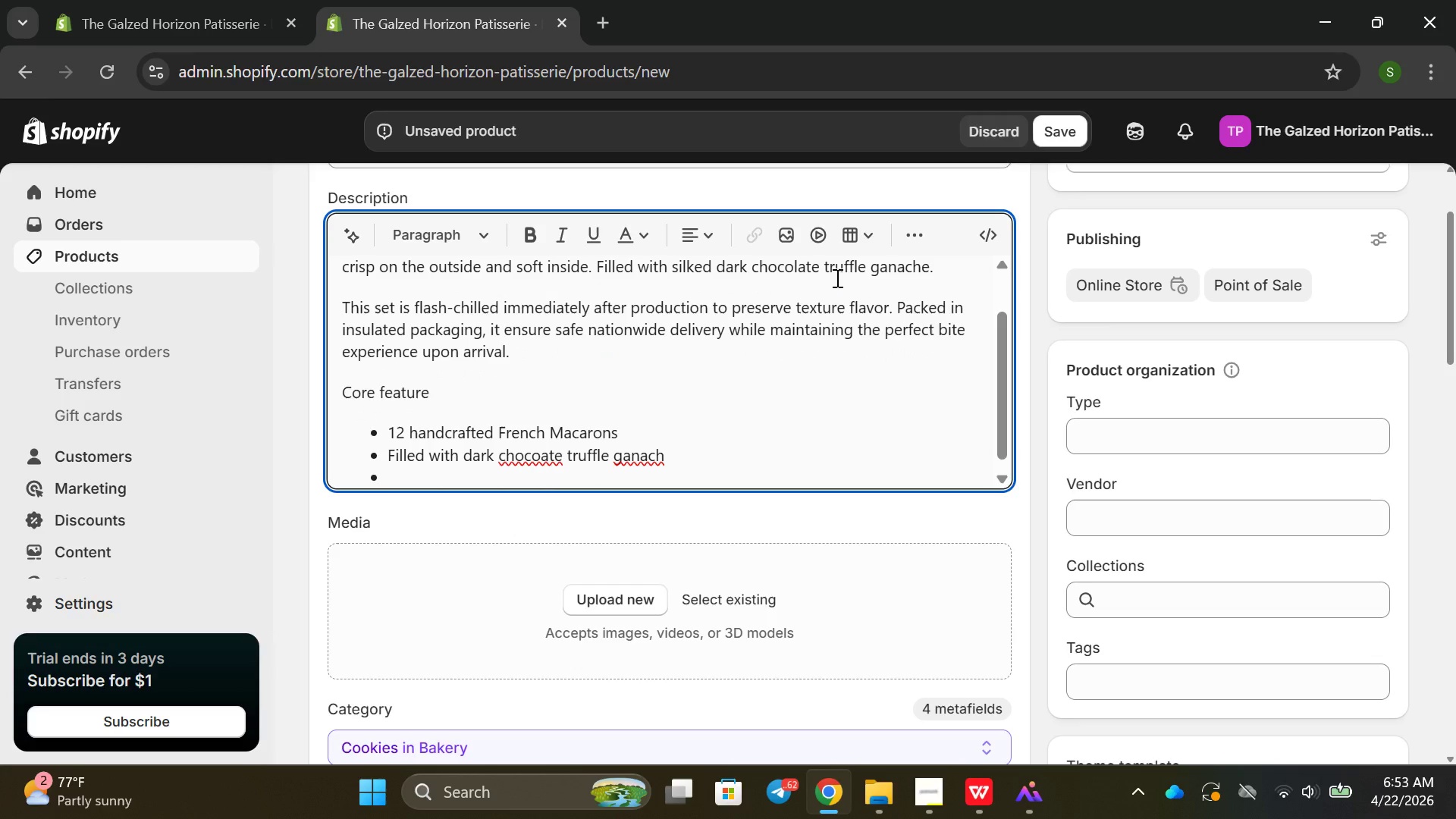 
key(Backspace)
key(Backspace)
key(Backspace)
type(he)
 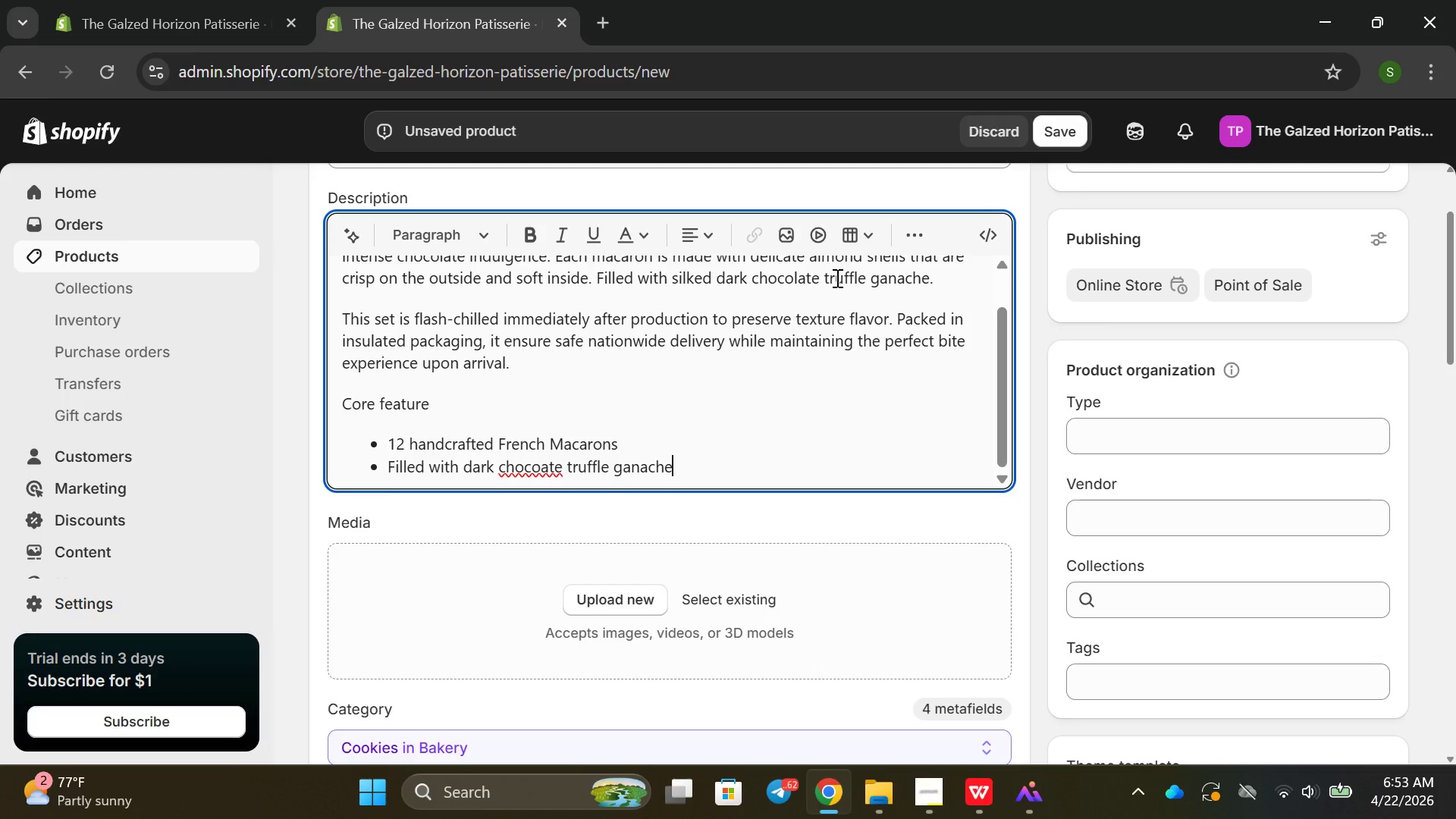 
key(Enter)
 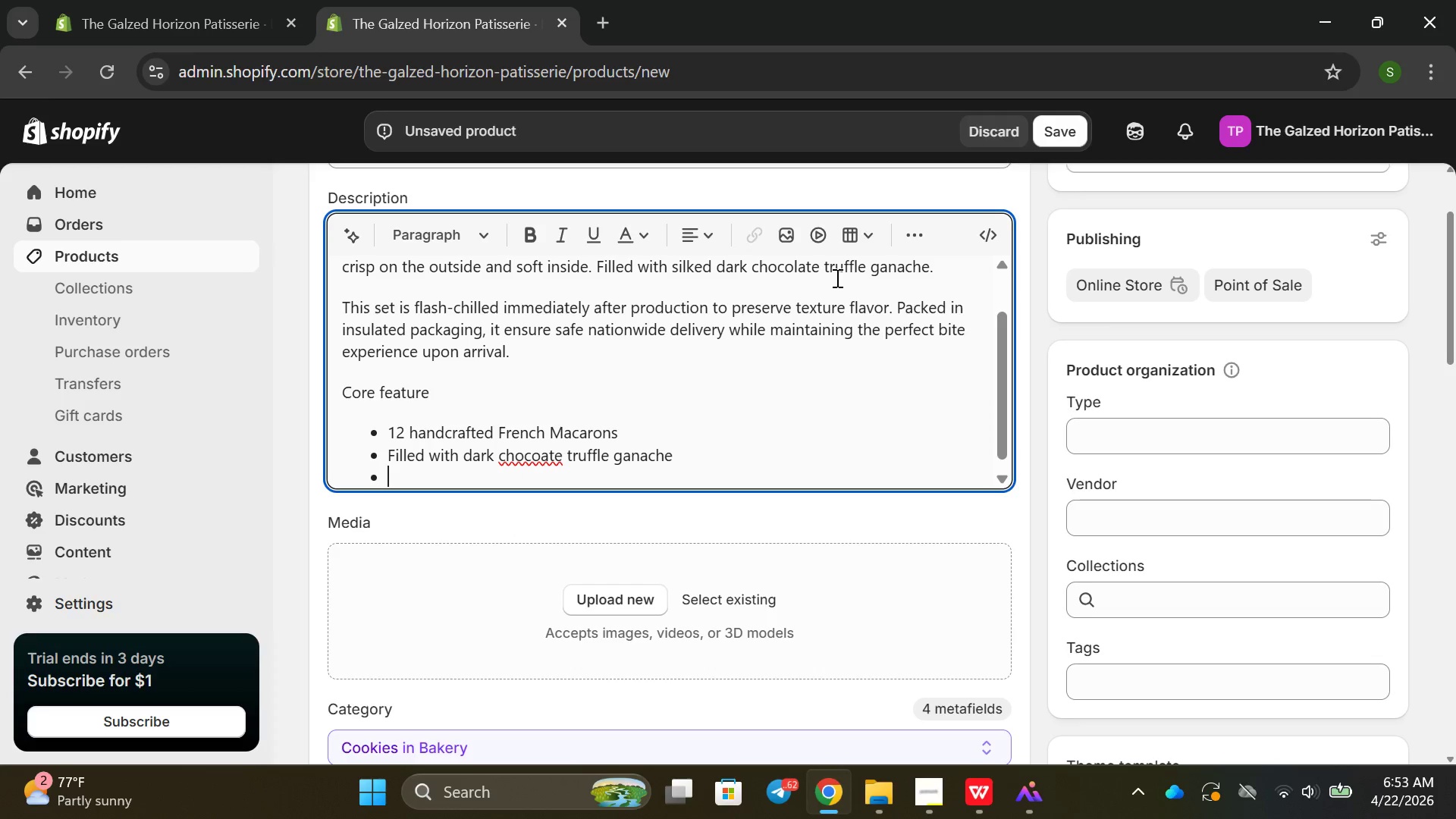 
type(cr)
key(Backspace)
key(Backspace)
type(Crisp i)
key(Backspace)
type(alo)
key(Backspace)
type(monf)
key(Backspace)
type(d shells with soft interir)
key(Backspace)
type(or)
 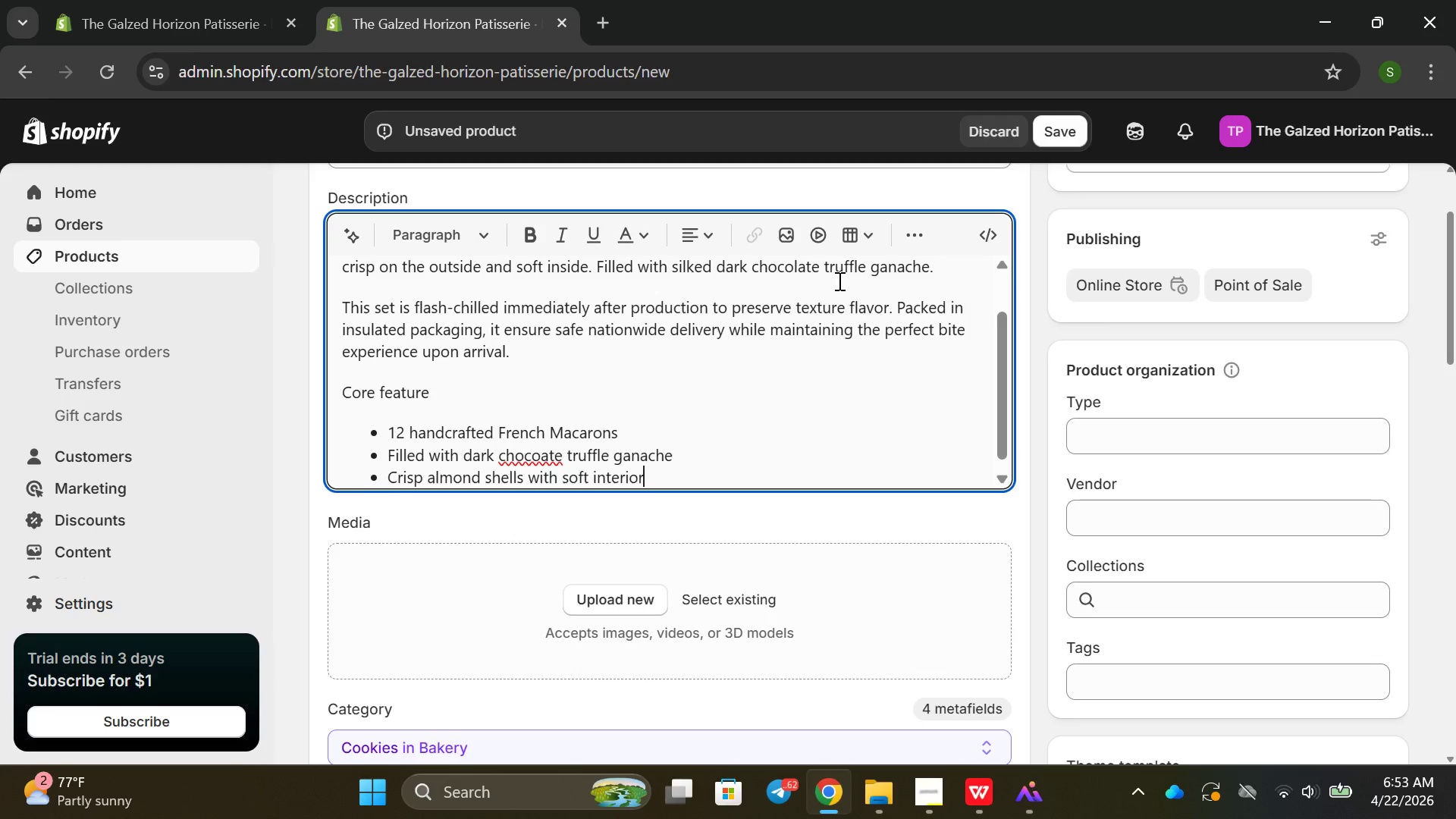 
key(Enter)
 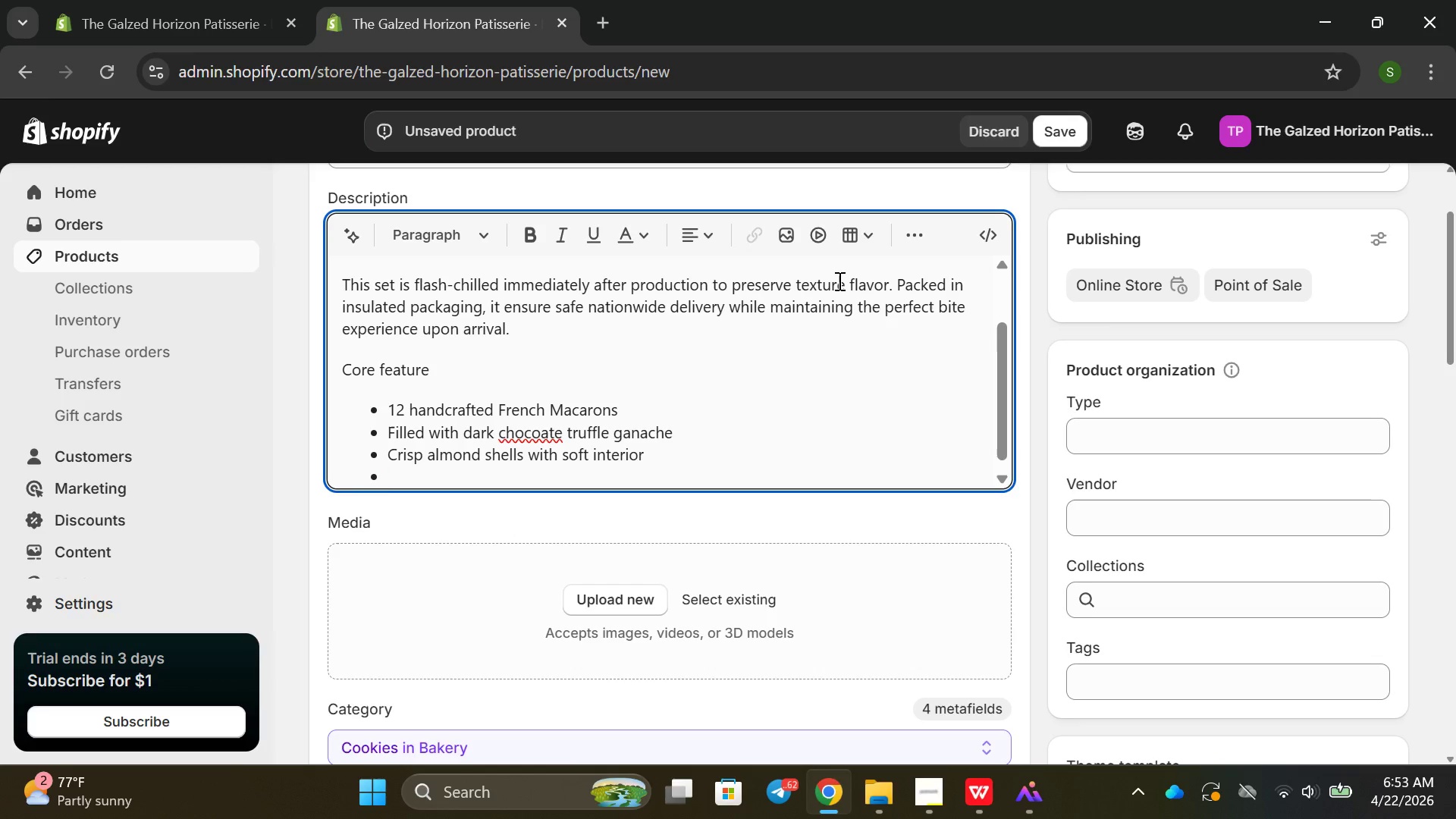 
type(Intenc)
key(Backspace)
type(se cocla)
key(Backspace)
key(Backspace)
type(a)
key(Backspace)
type(oa )
key(Backspace)
 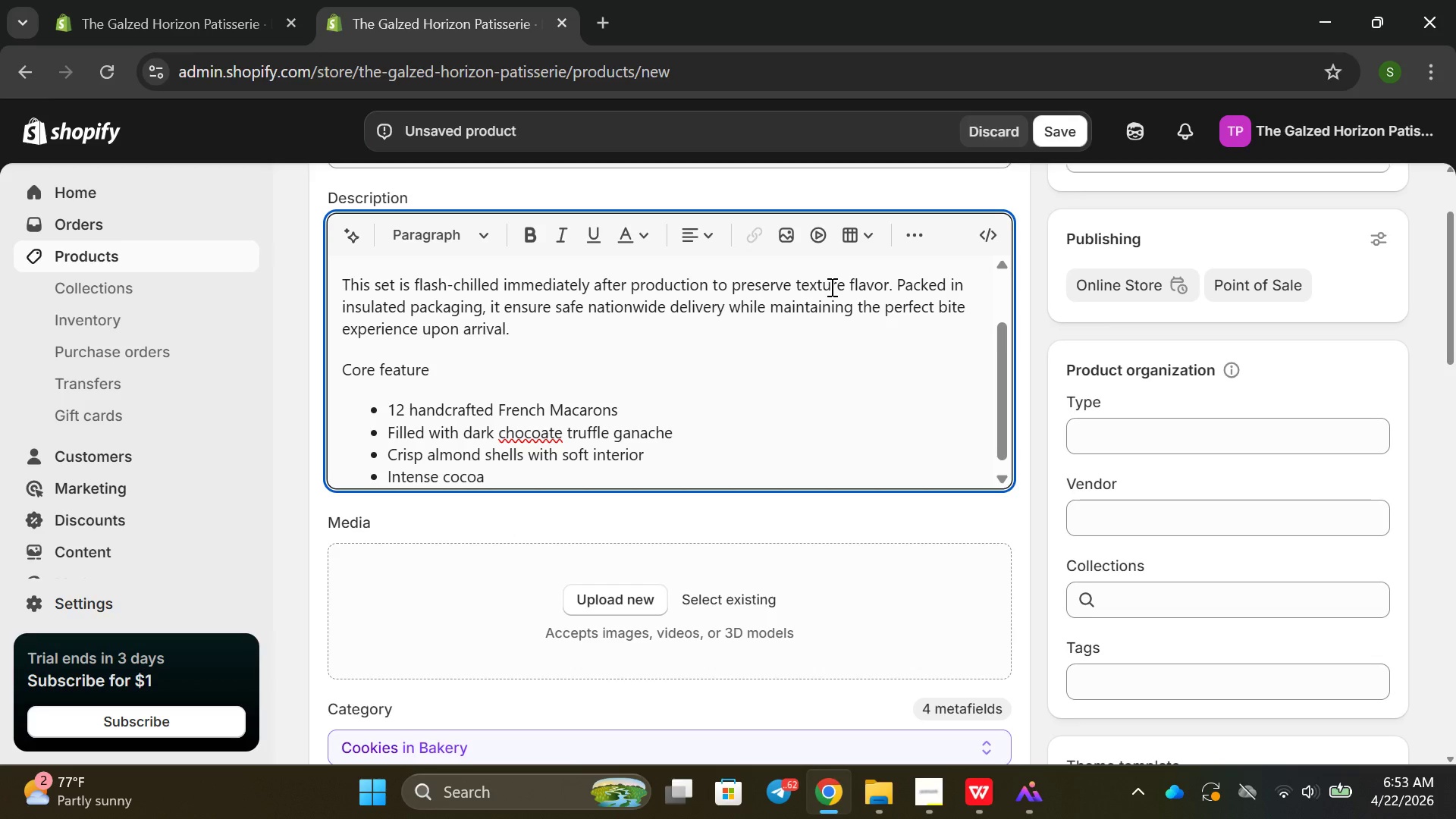 
type(-rich flaco)
key(Backspace)
key(Backspace)
type(vor profile)
 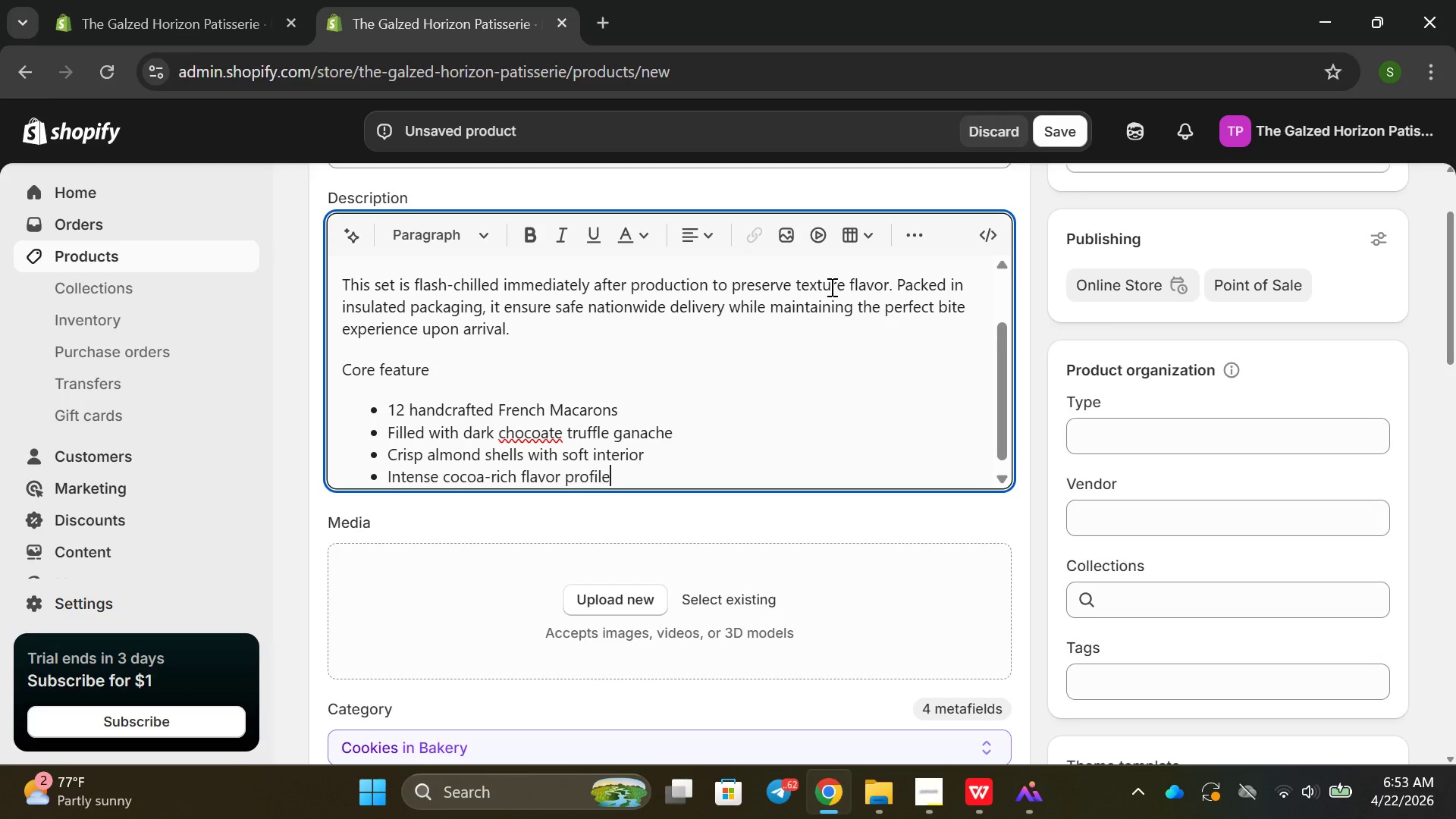 
key(Enter)
 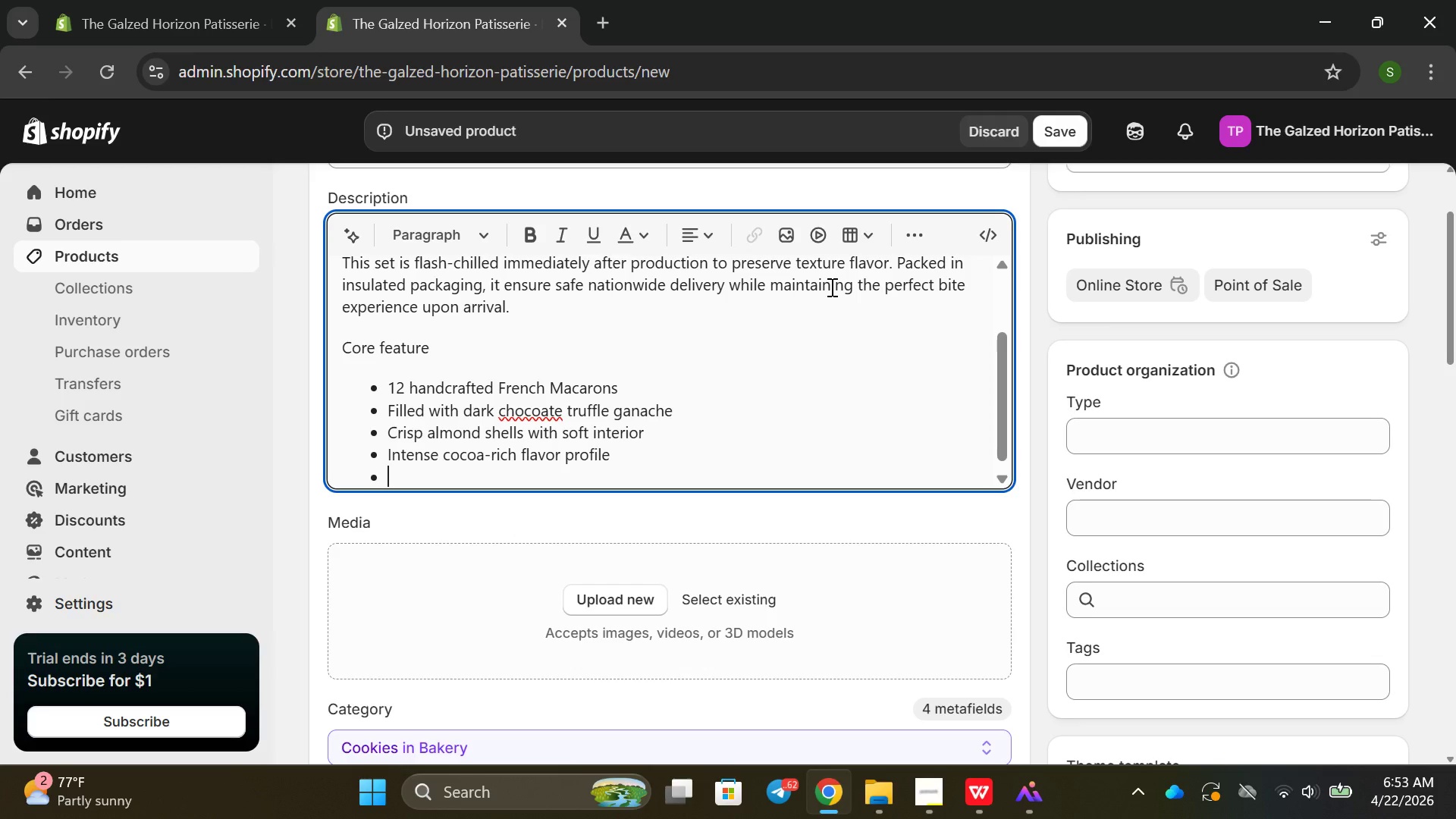 
type(Fr)
key(Backspace)
type(lash )
key(Backspace)
type(-chilled for g)
key(Backspace)
type(freshnees pre)
key(Backspace)
key(Backspace)
key(Backspace)
key(Backspace)
key(Backspace)
key(Backspace)
type(e)
key(Backspace)
type(ss preervation)
 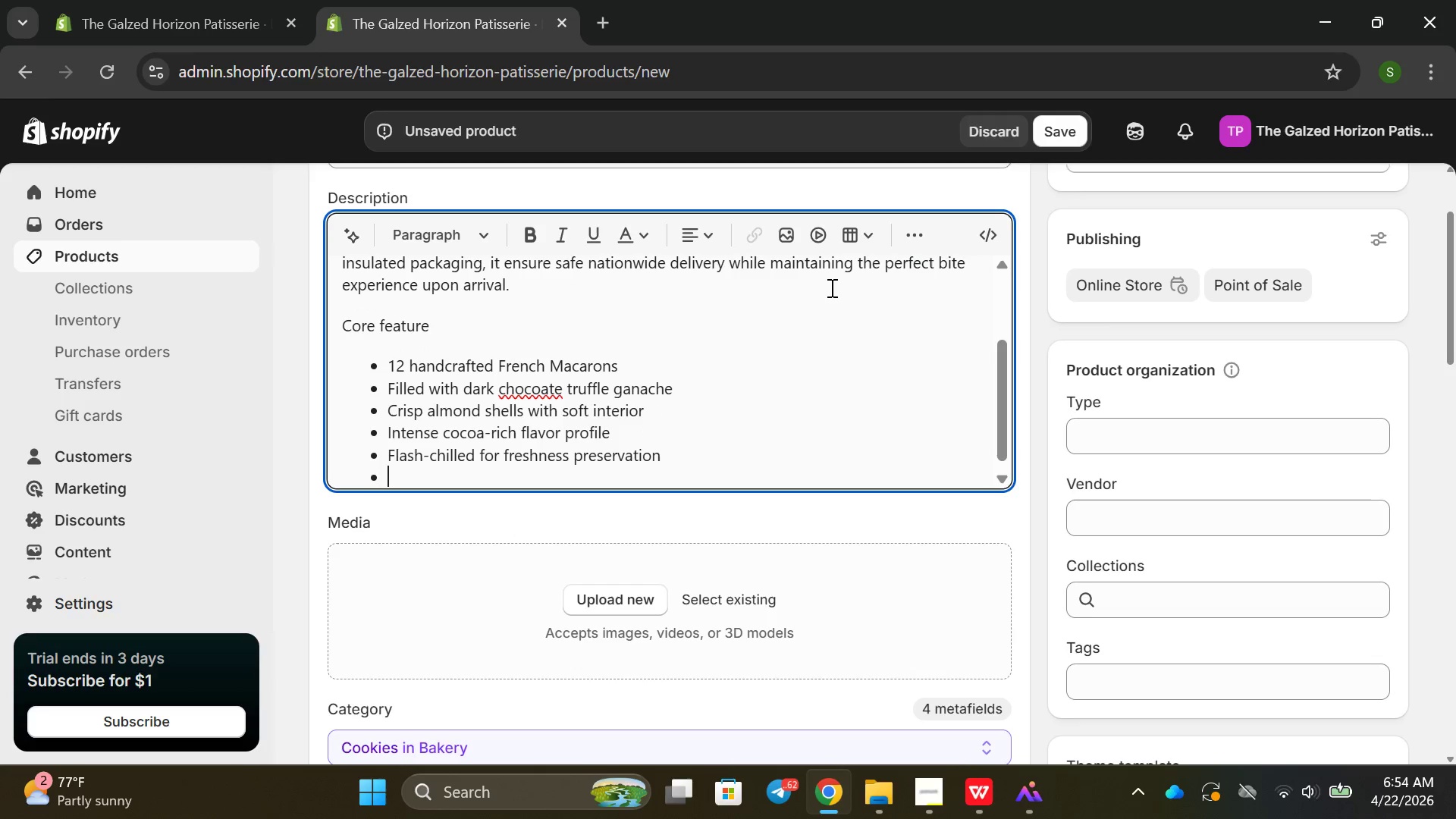 
key(Enter)
 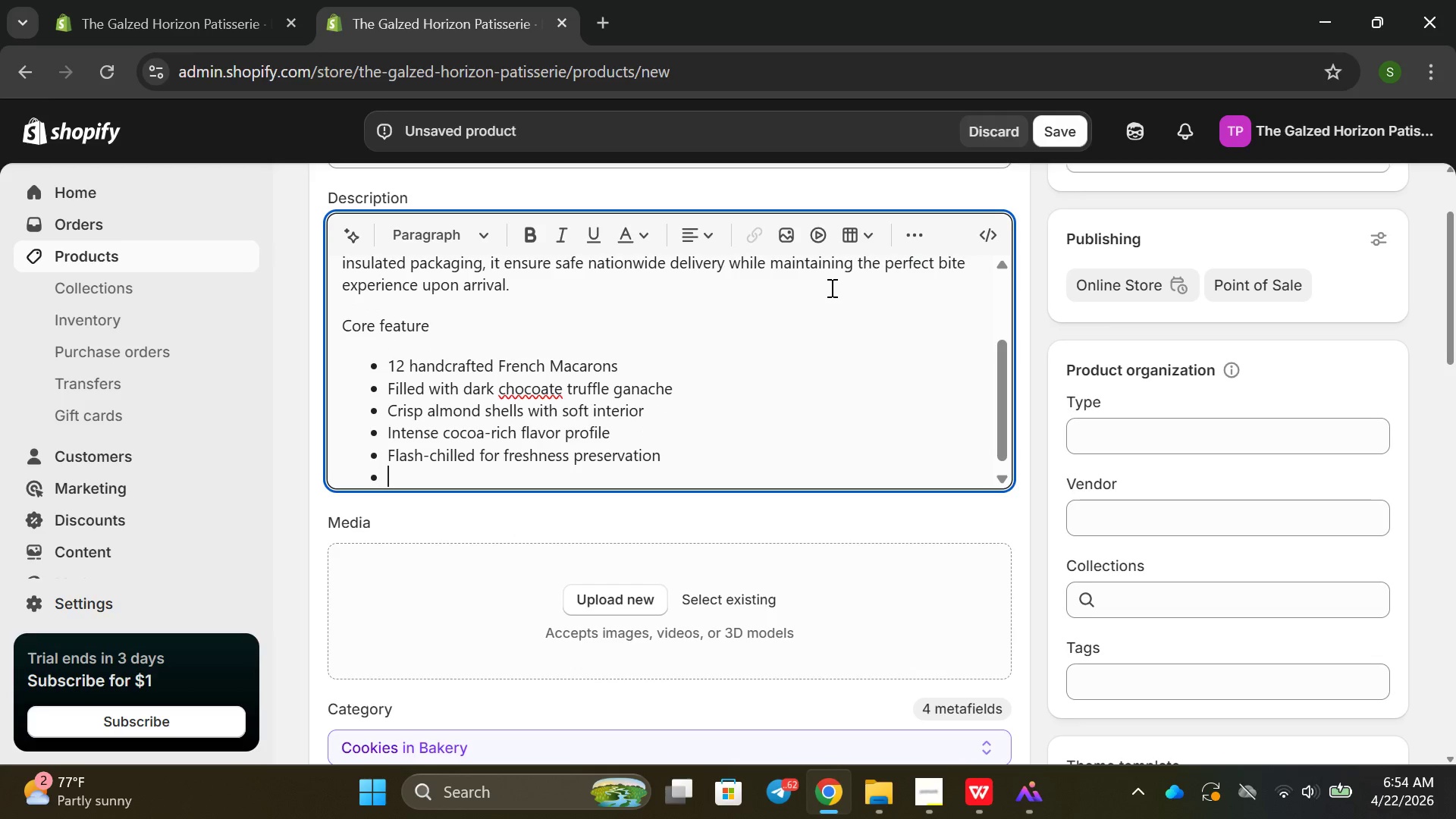 
type(Orem)
key(Backspace)
key(Backspace)
key(Backspace)
key(Backspace)
type(Premm)
key(Backspace)
type(um)
key(Backspace)
key(Backspace)
type(ium insualted giftpa)
key(Backspace)
key(Backspace)
type( packg)
key(Backspace)
type(aging )
 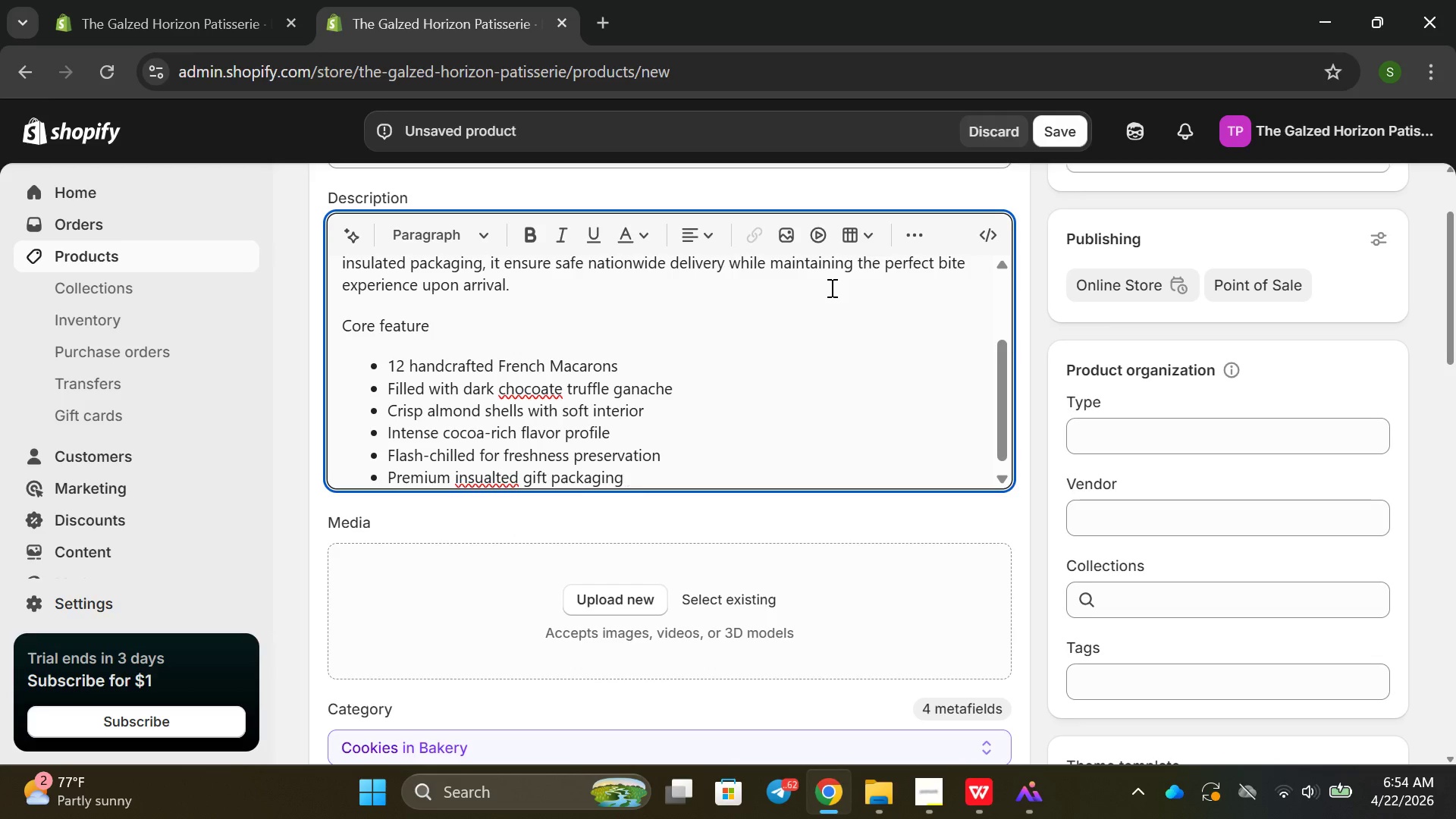 
wait(9.88)
 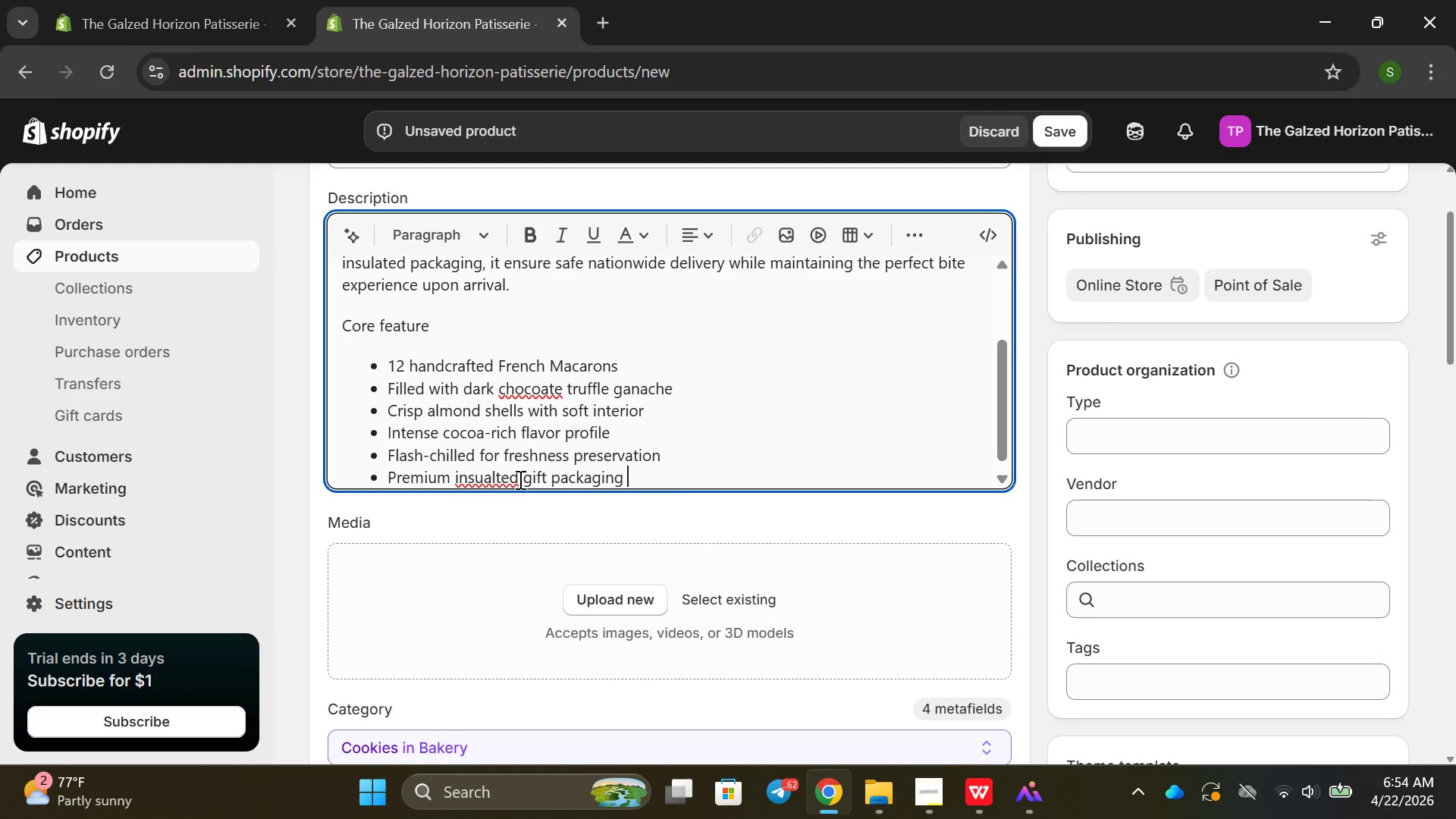 
left_click([497, 480])
 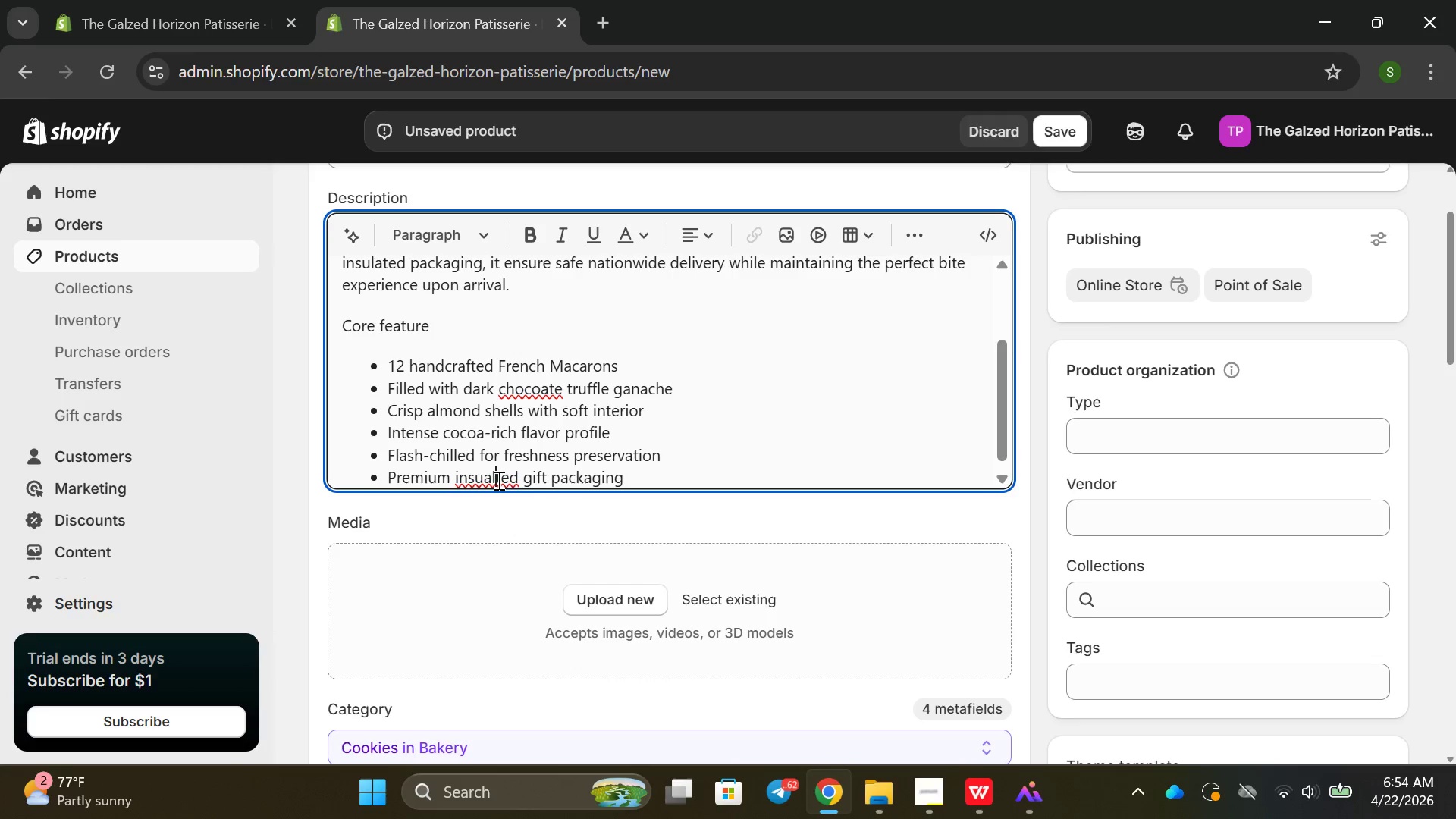 
key(Backspace)
key(Backspace)
type(la)
 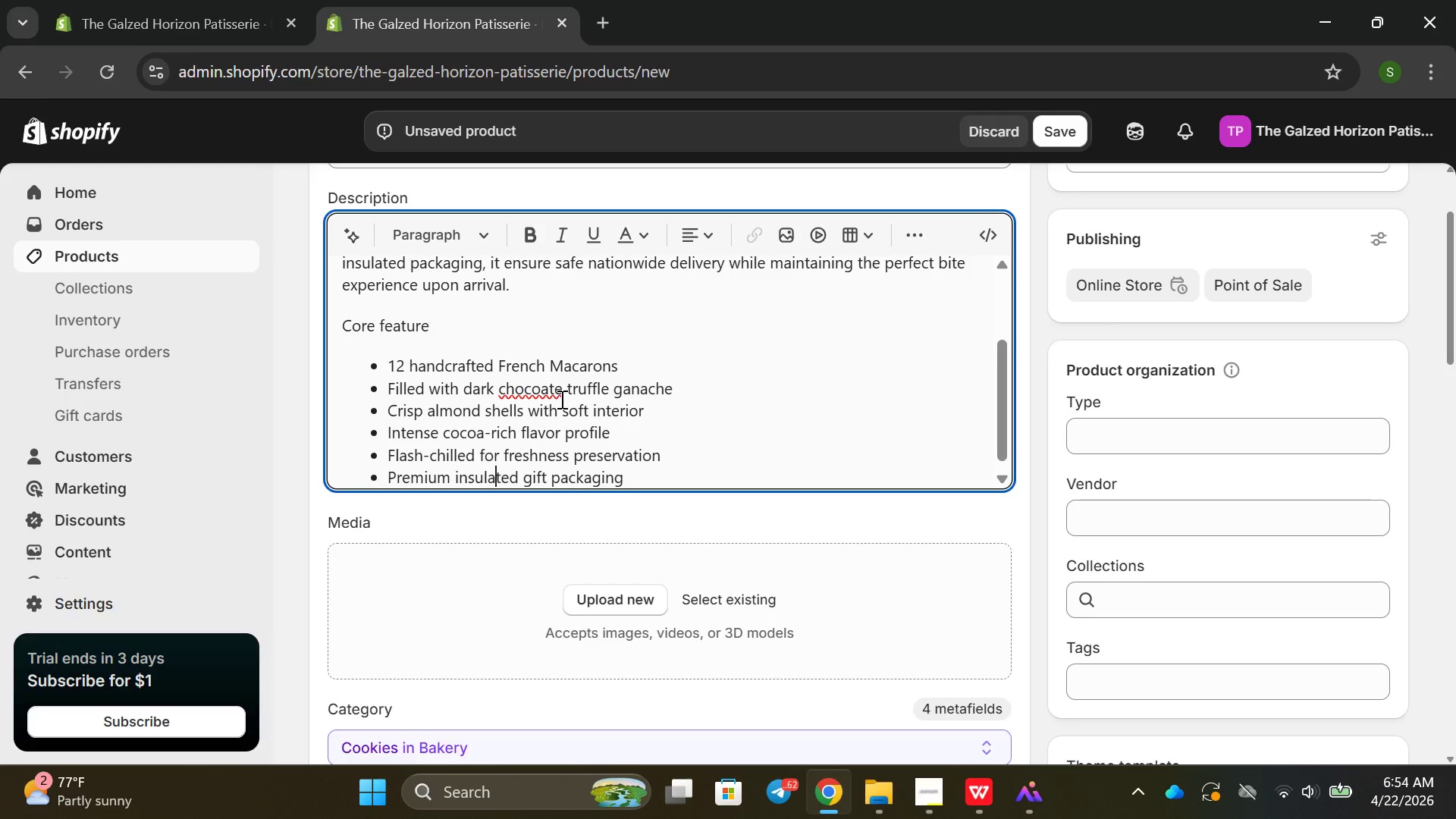 
wait(6.16)
 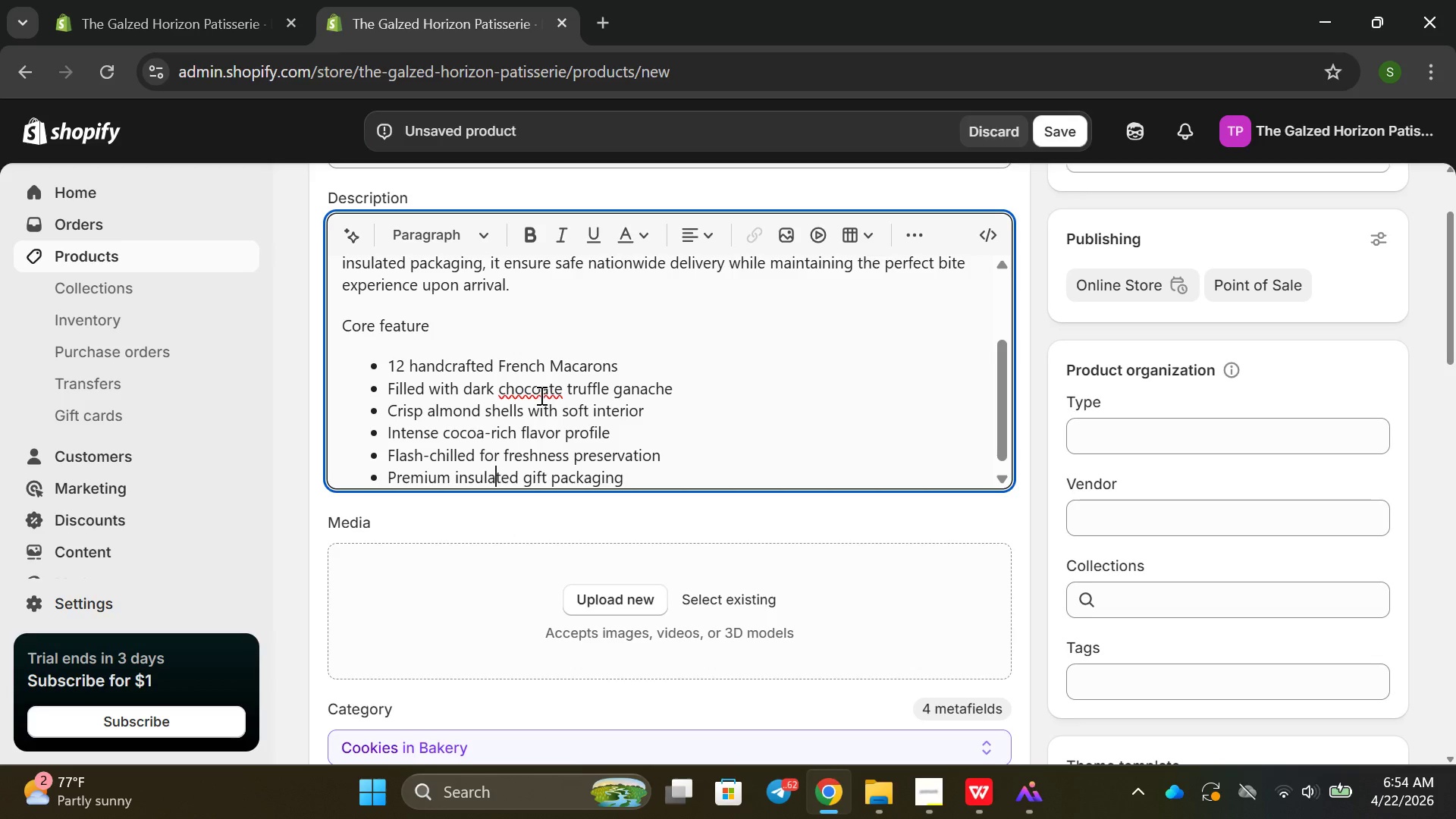 
left_click([560, 396])
 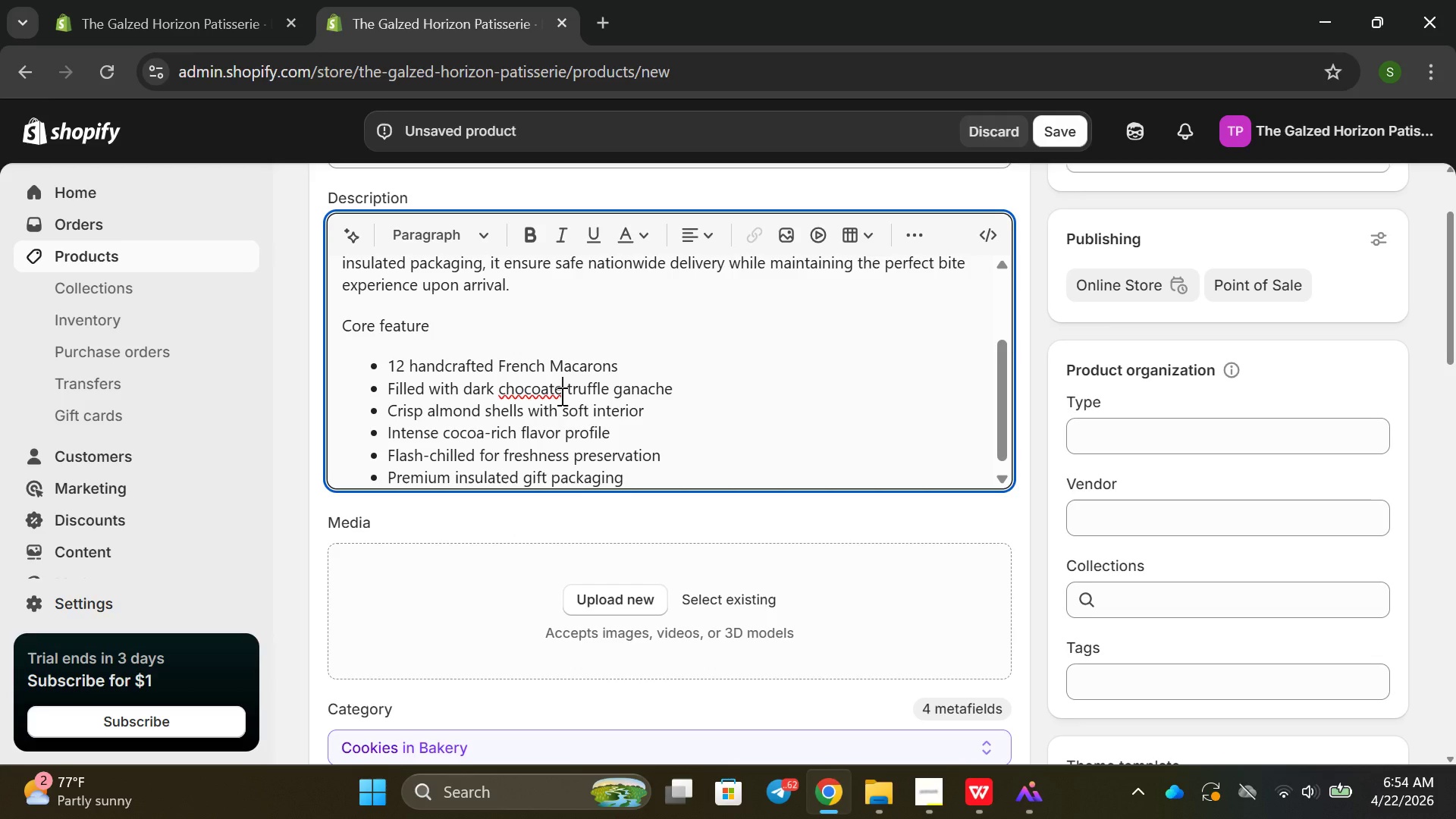 
key(ArrowLeft)
 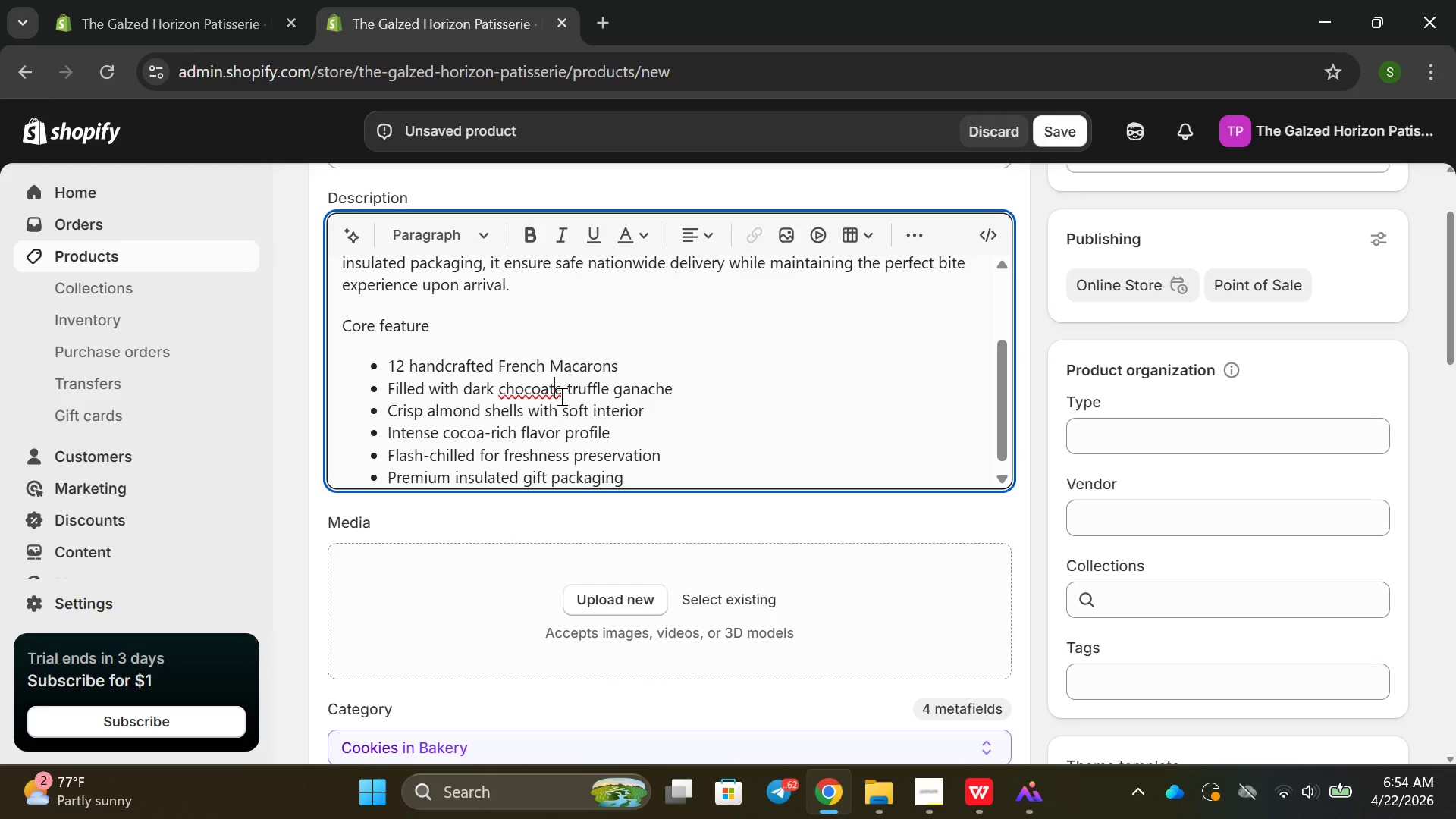 
key(ArrowLeft)
 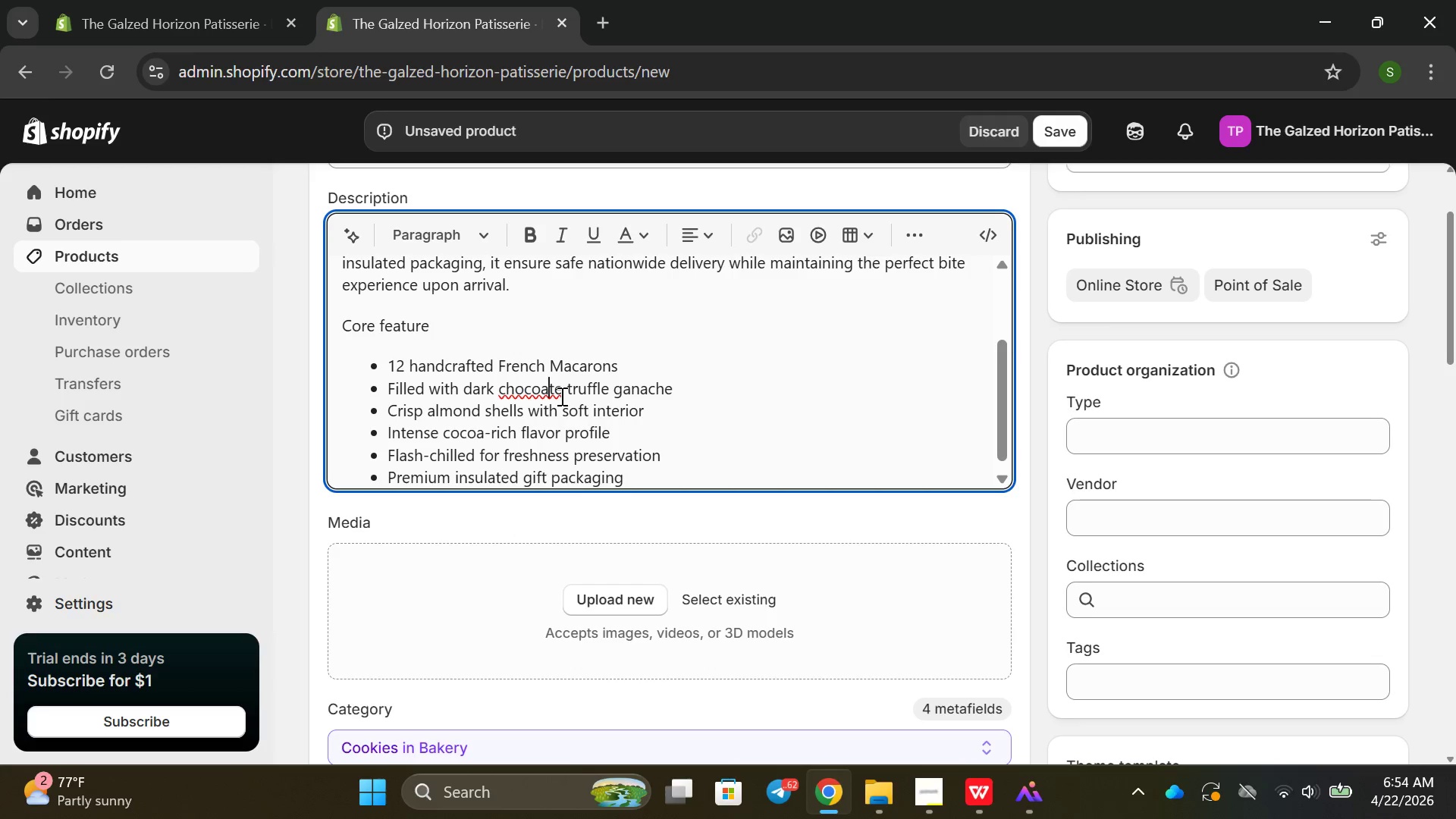 
key(ArrowLeft)
 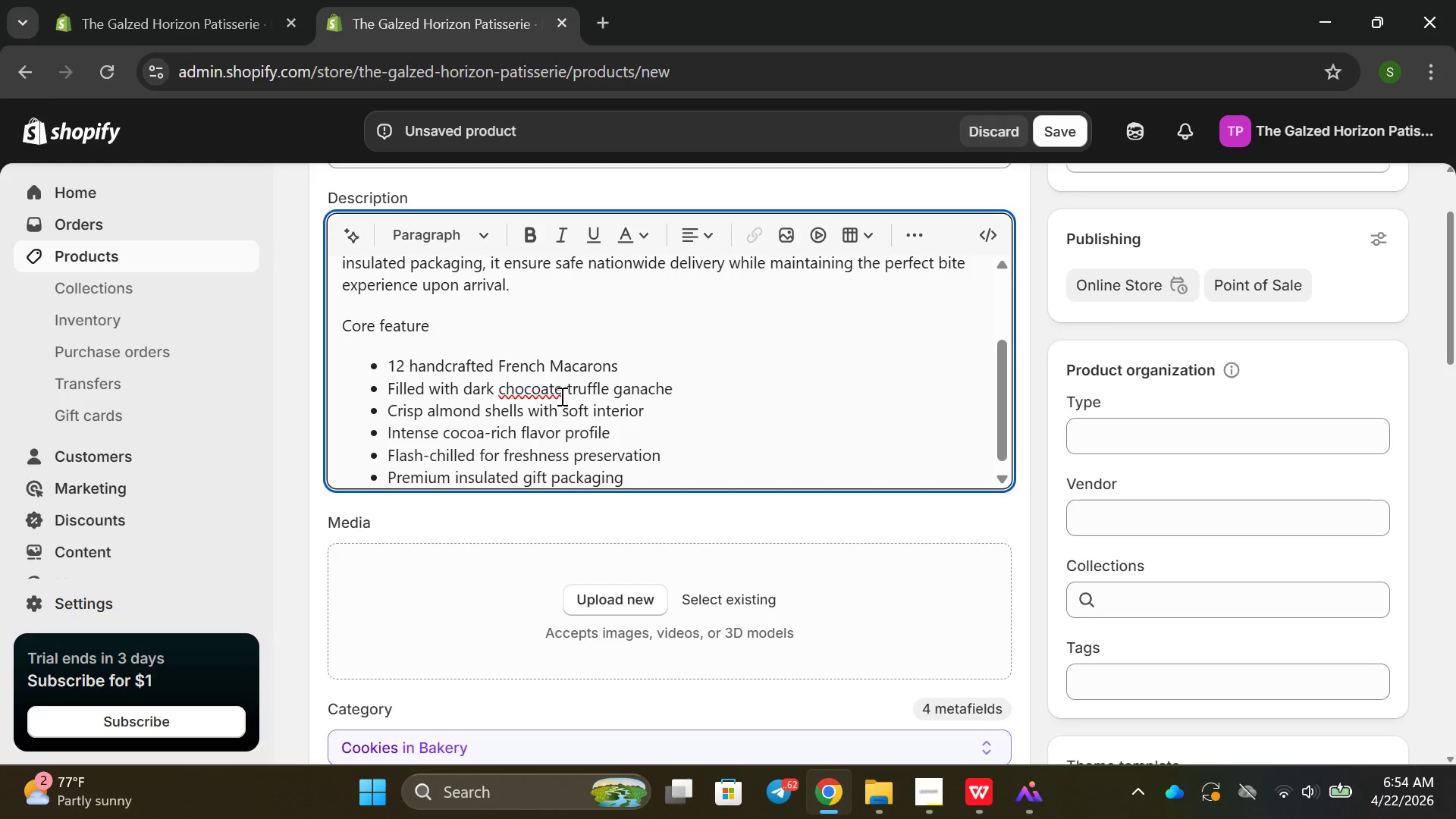 
key(L)
 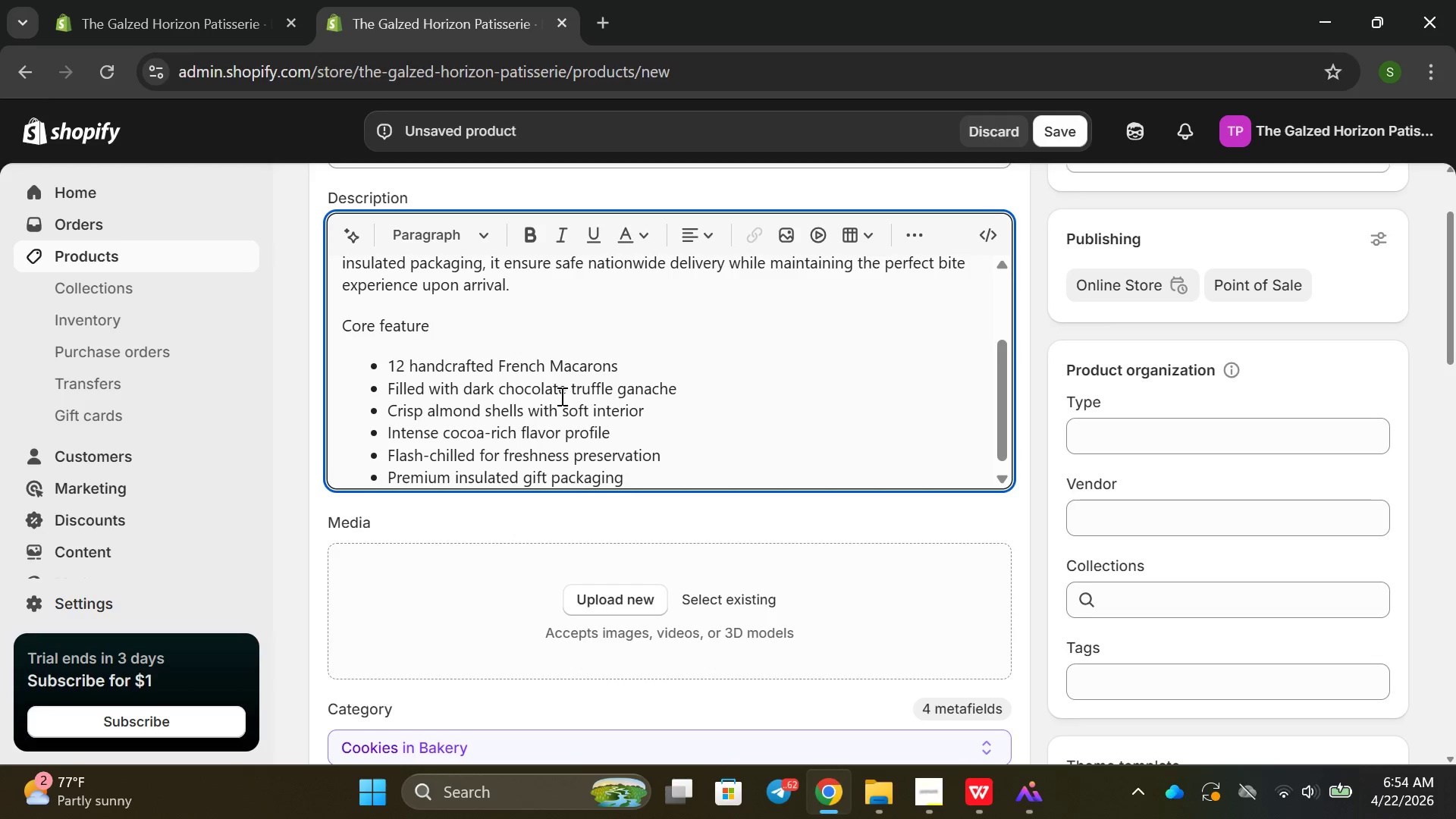 
mouse_move([647, 398])
 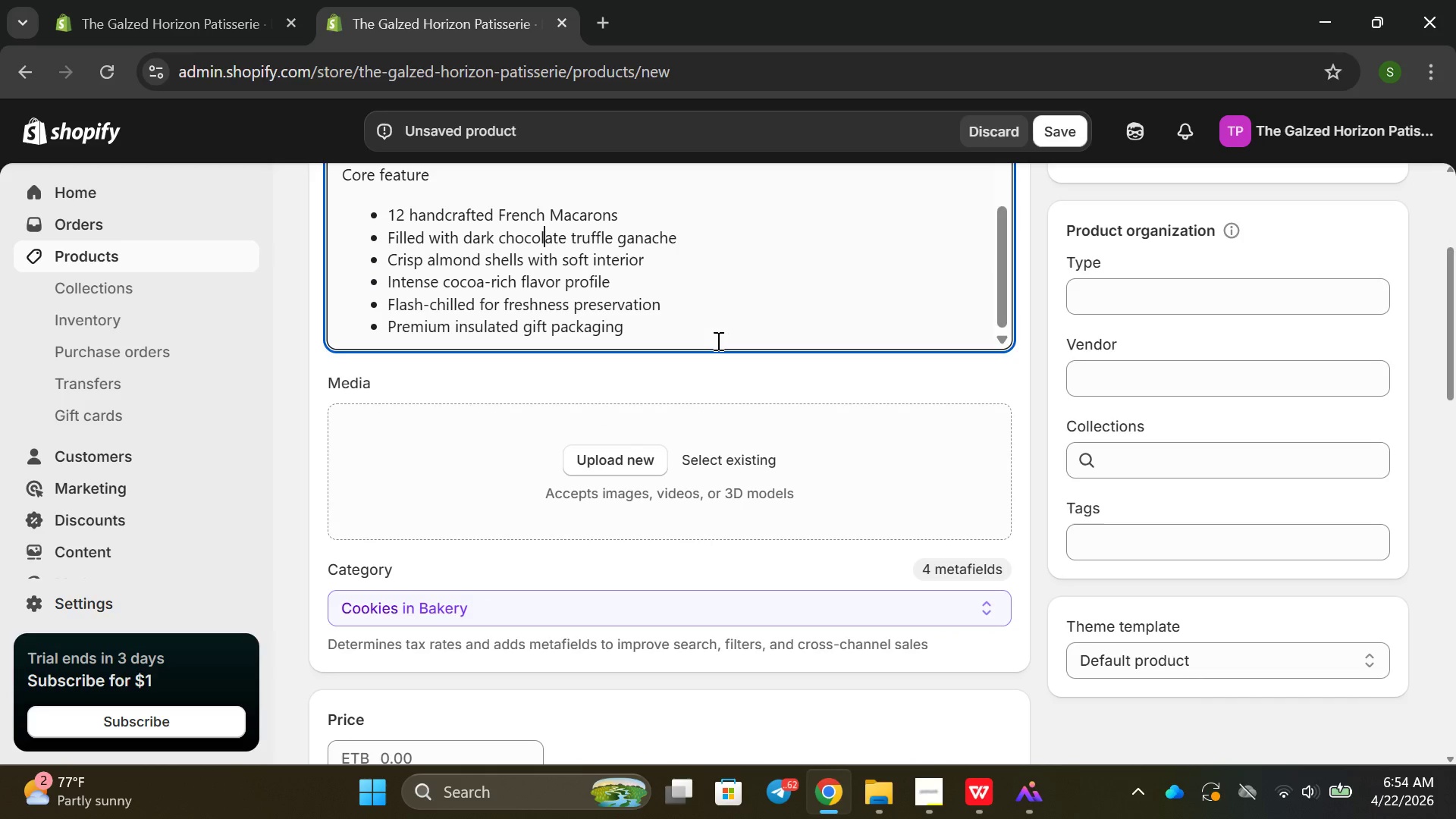 
left_click([717, 340])
 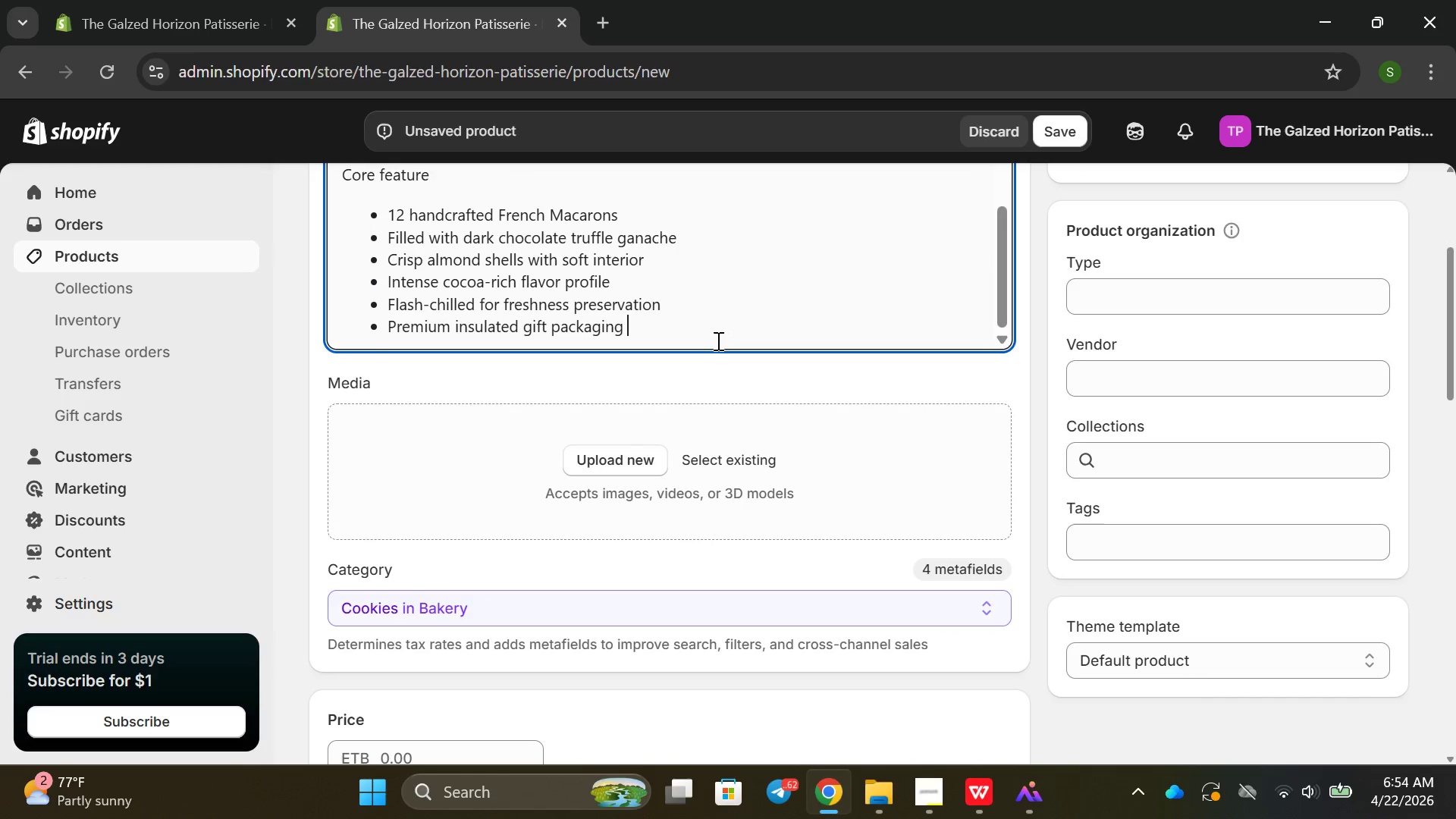 
key(Enter)
 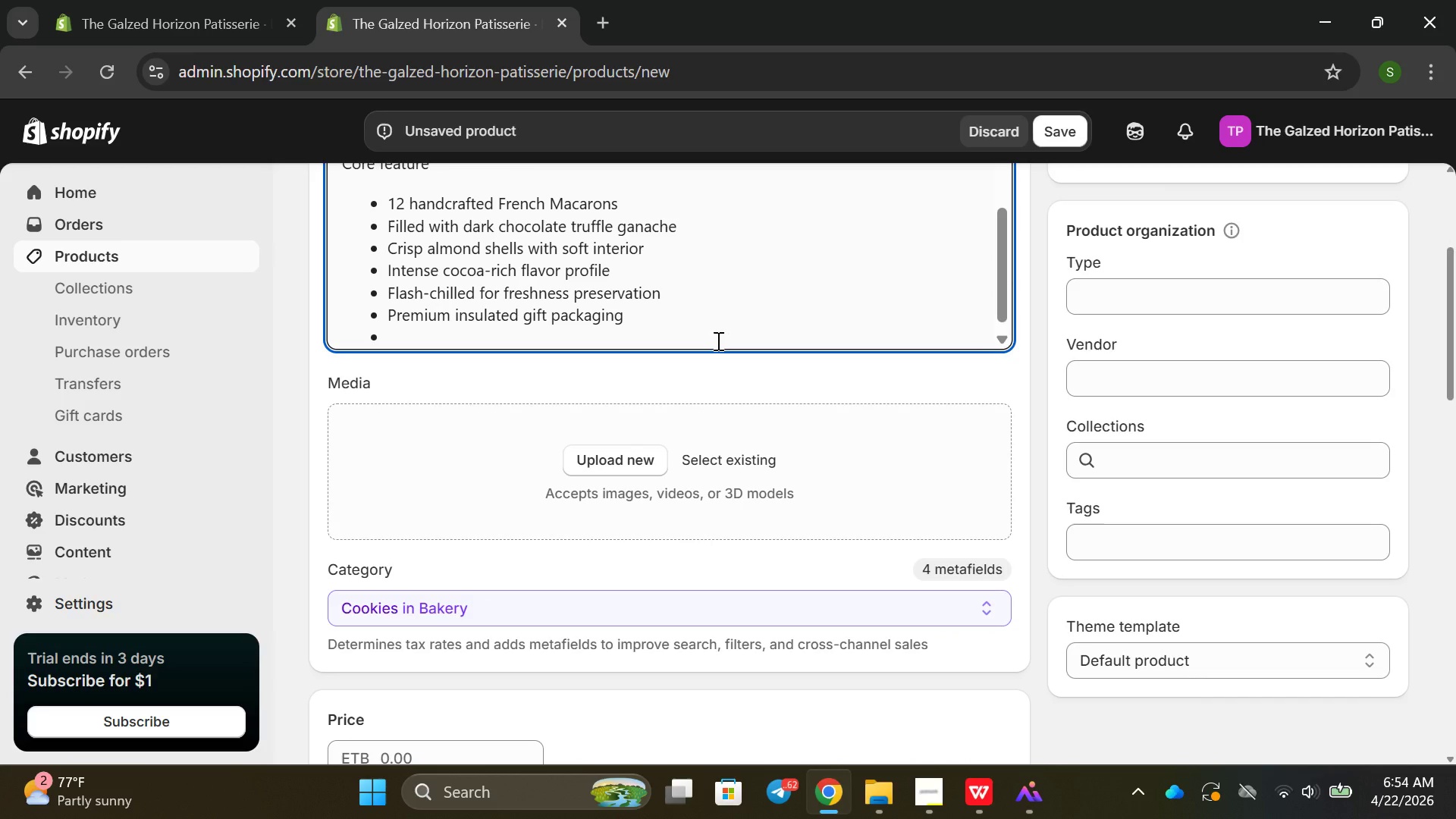 
key(Enter)
 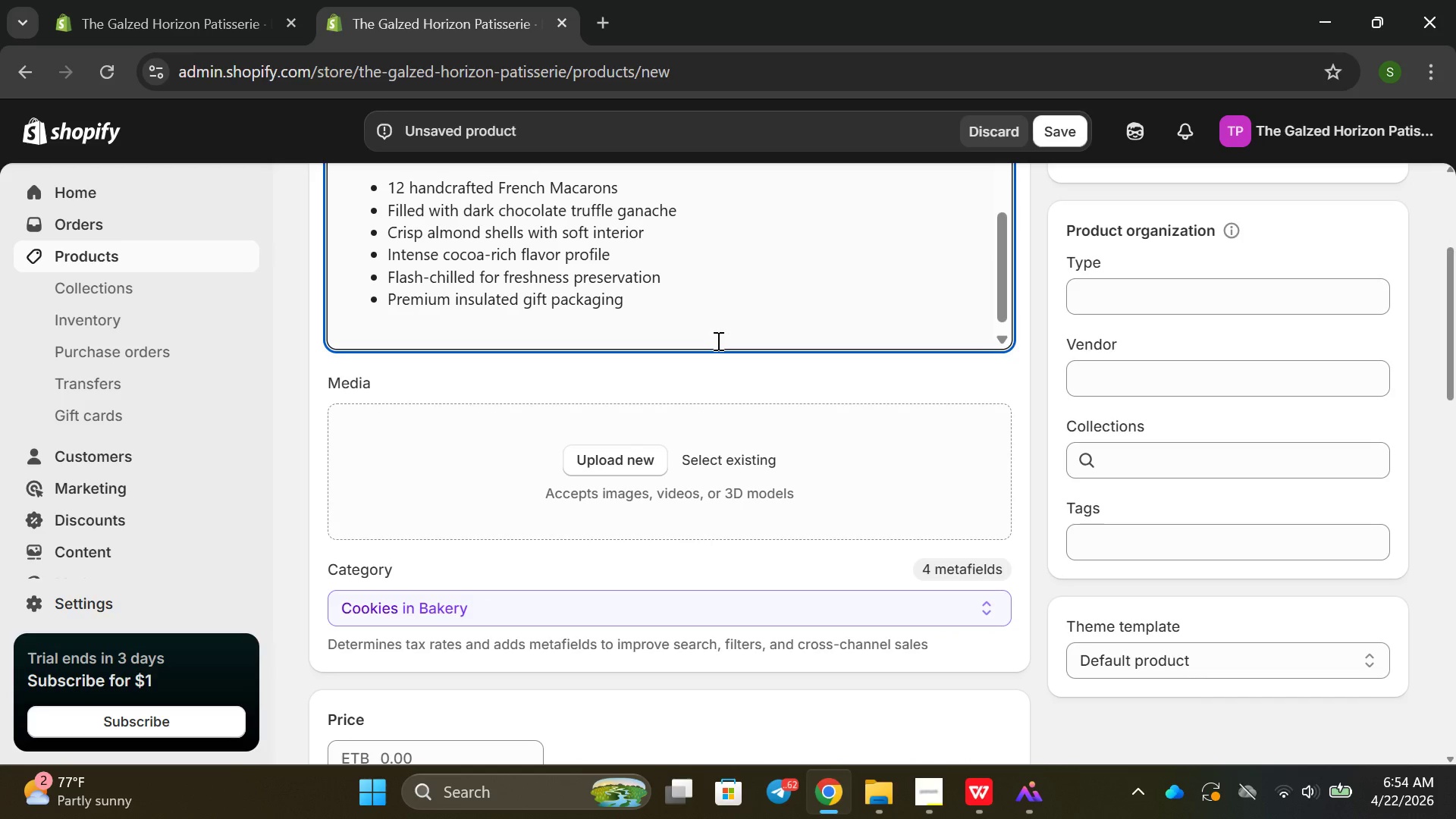 
type(Allergir)
key(Backspace)
type(es)
 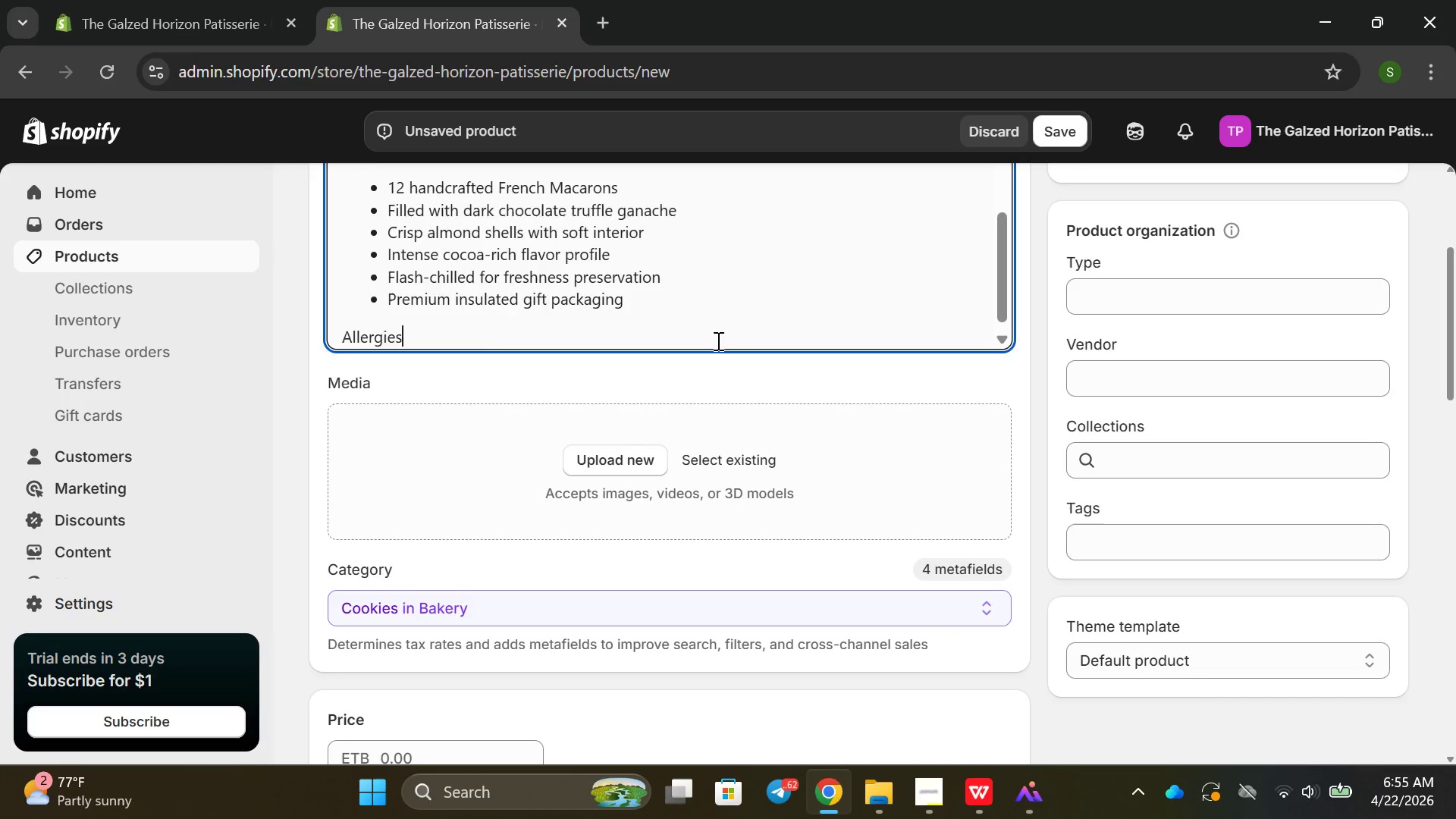 
key(Enter)
 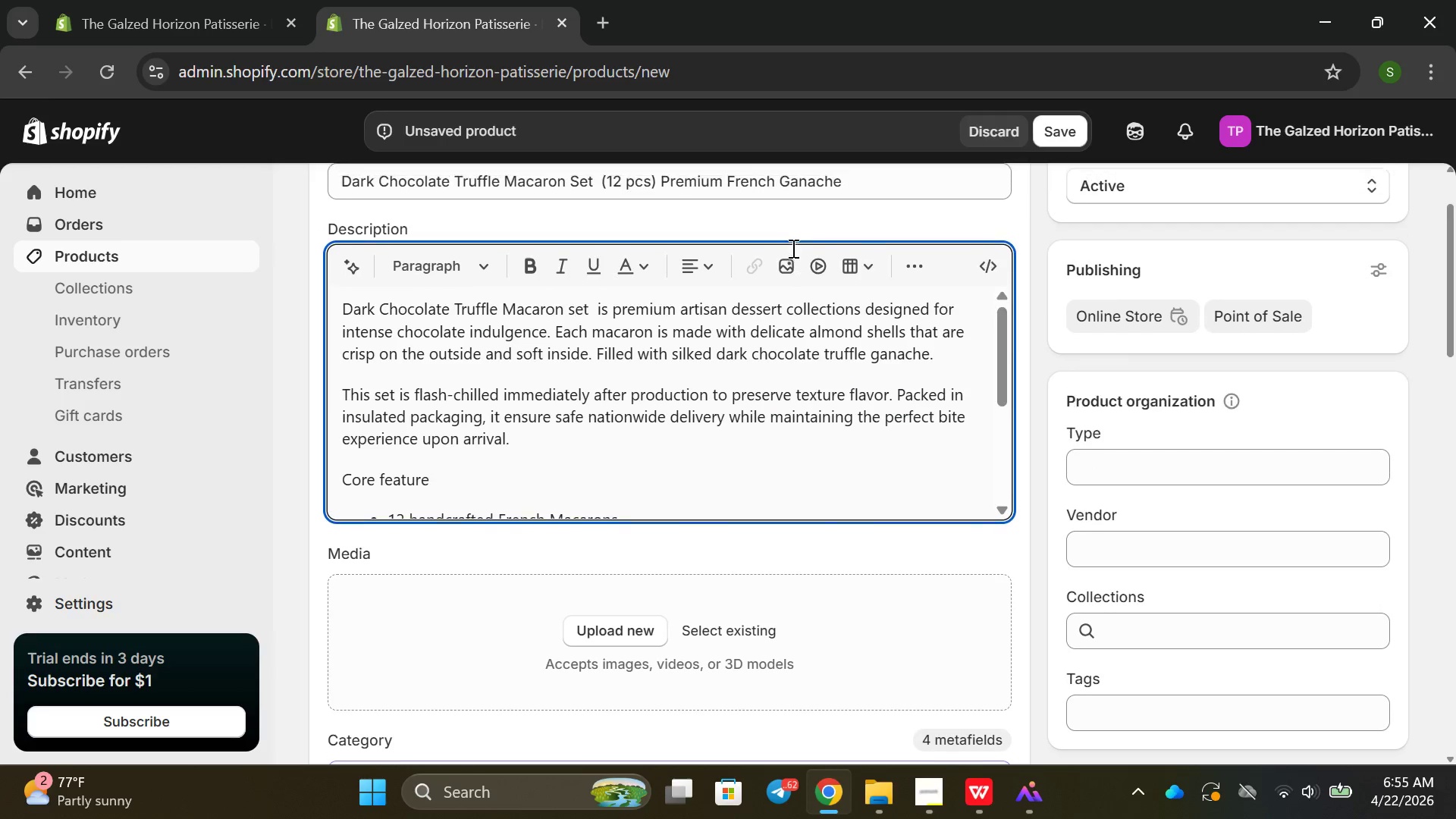 
left_click([914, 267])
 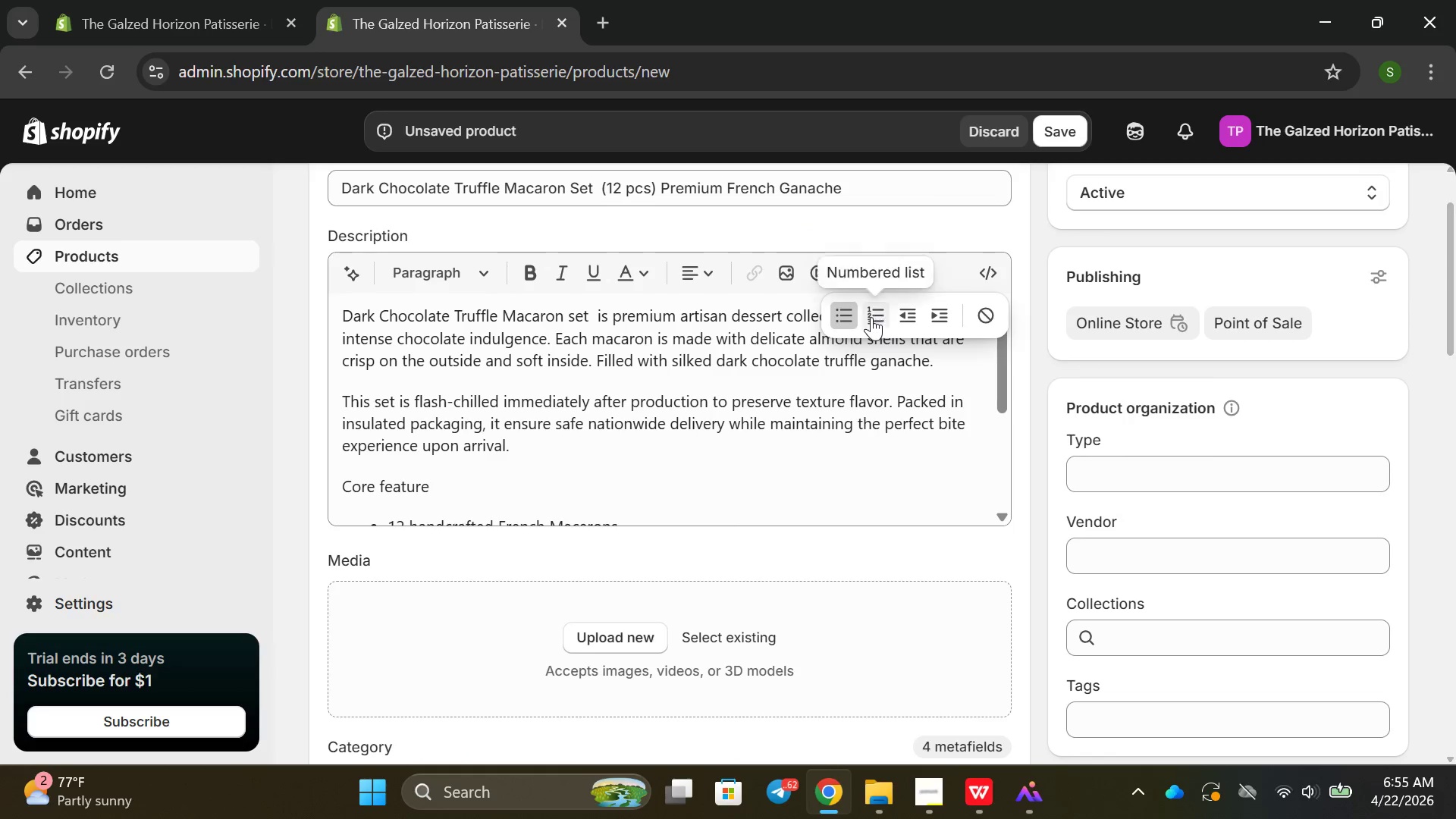 
left_click([841, 325])
 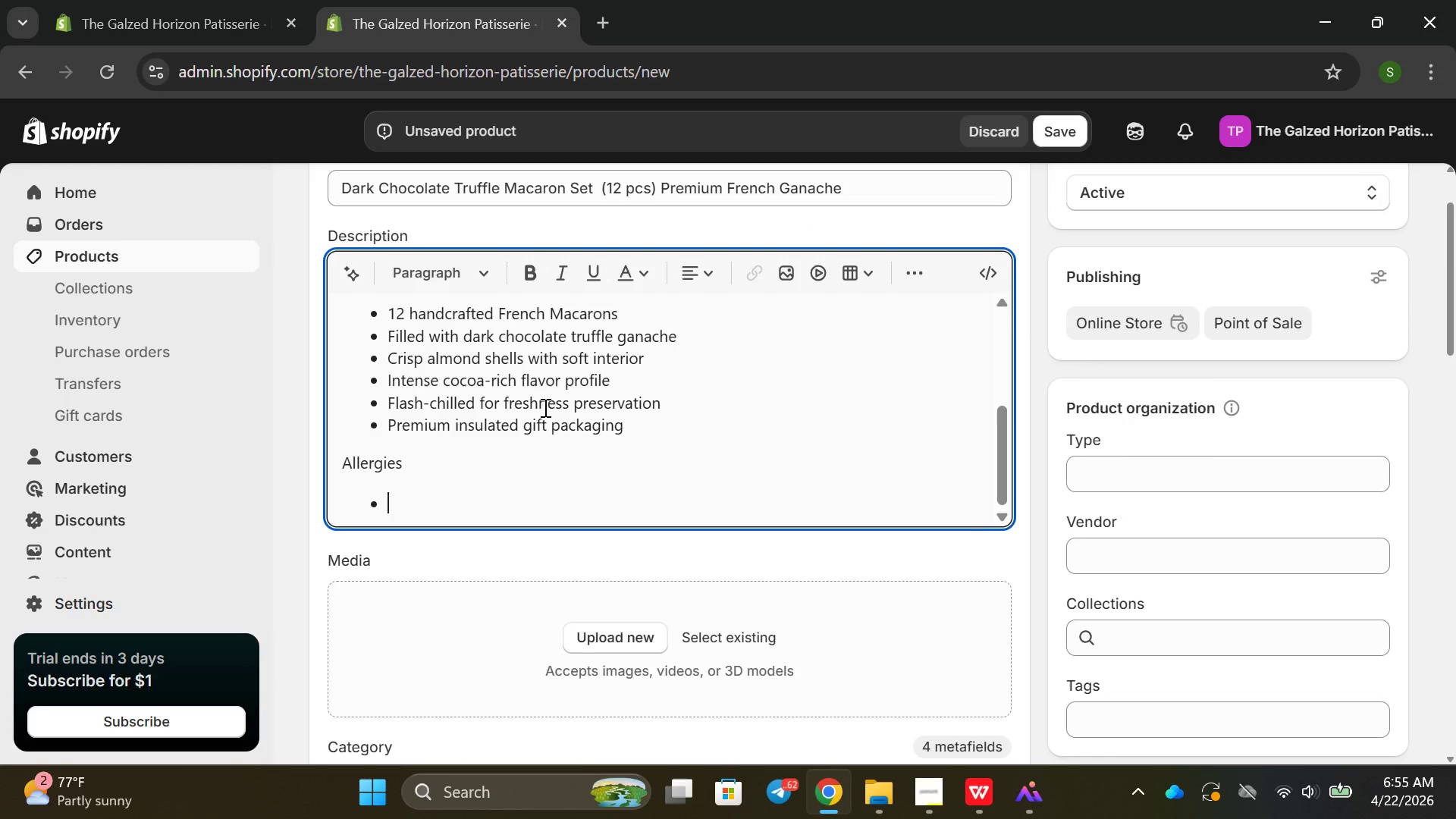 
hold_key(key=ArrowLeft, duration=0.34)
 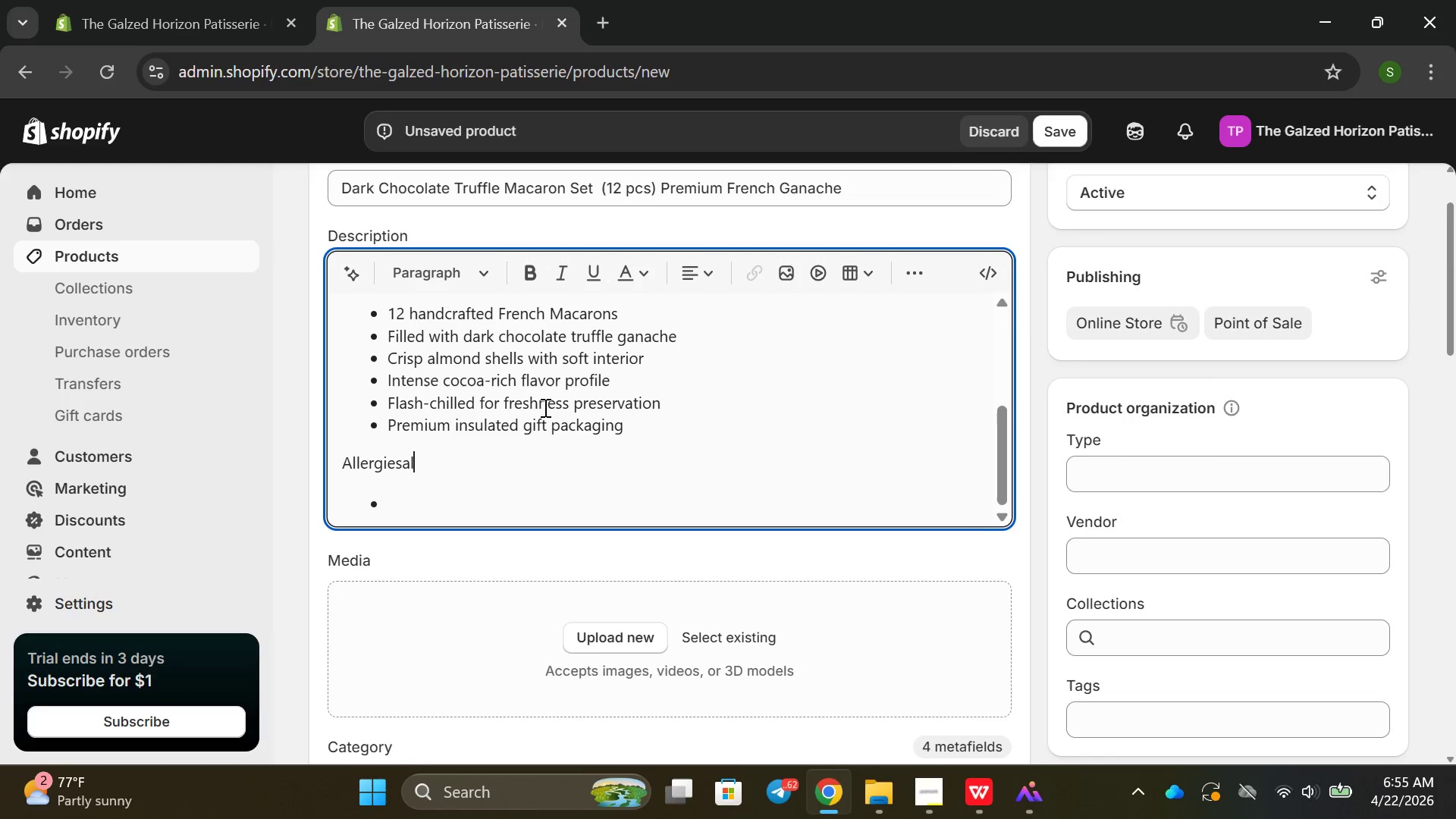 
type(alm)
key(Backspace)
key(Backspace)
key(Backspace)
 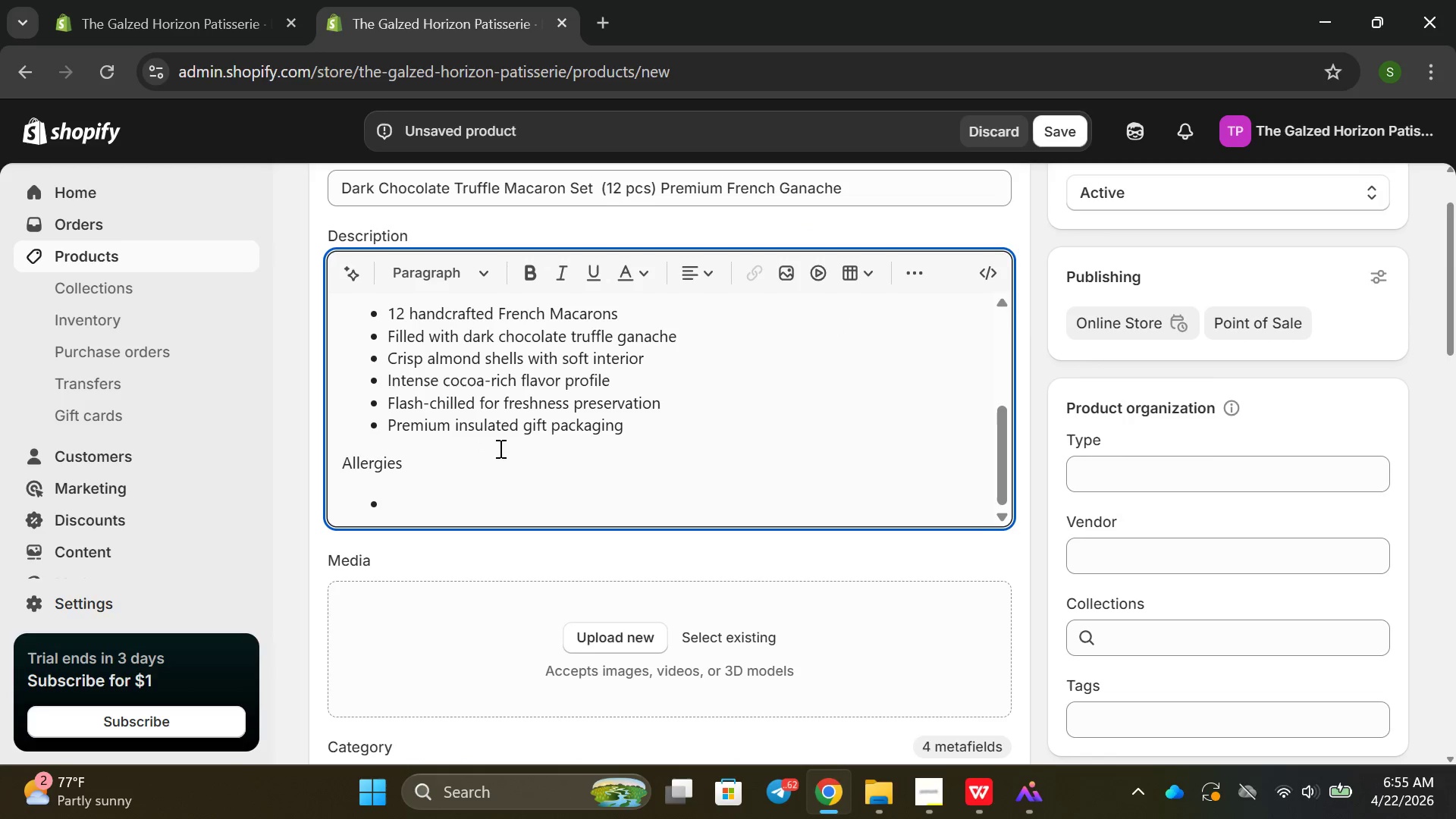 
left_click([388, 534])
 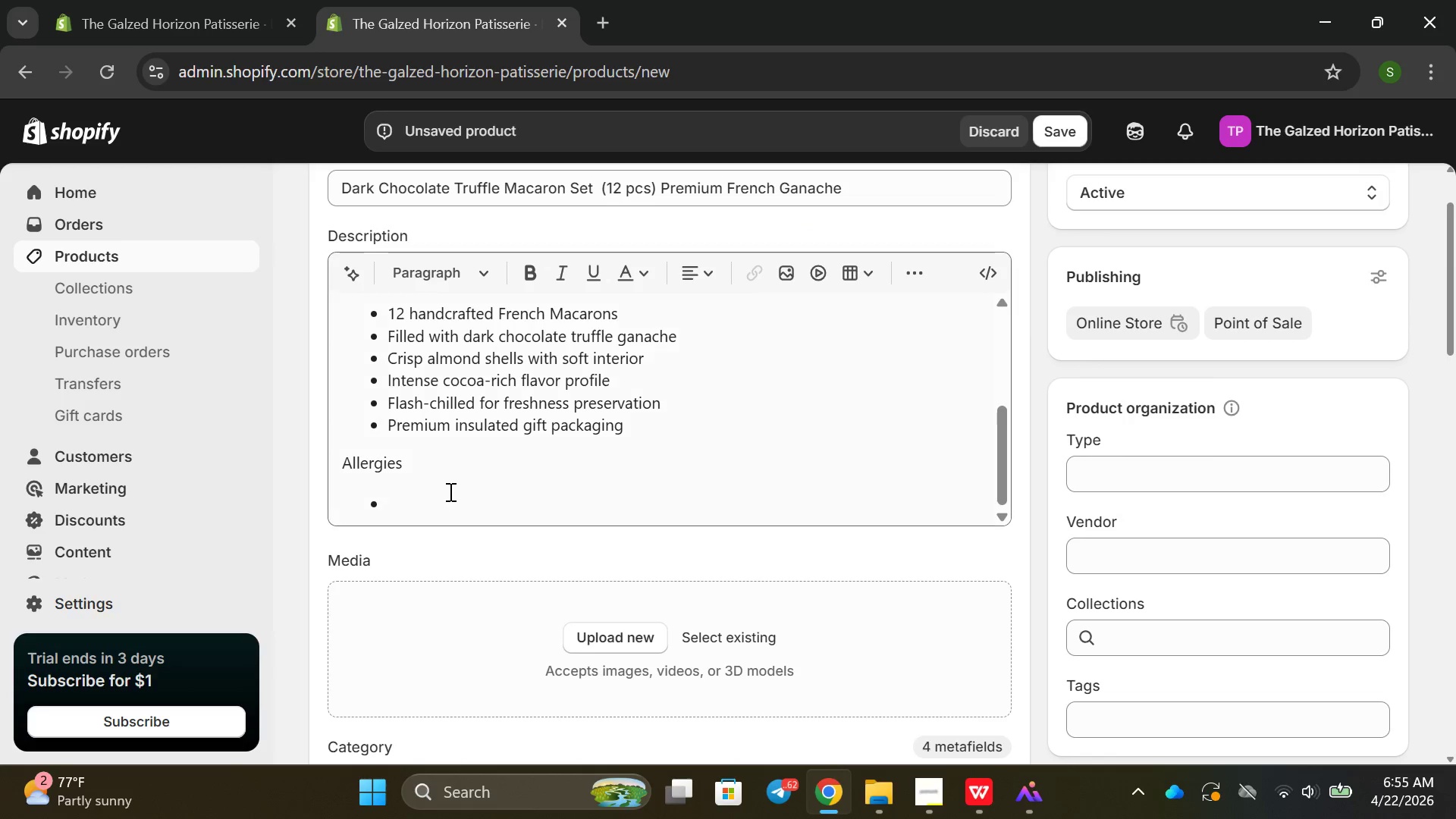 
left_click([449, 491])
 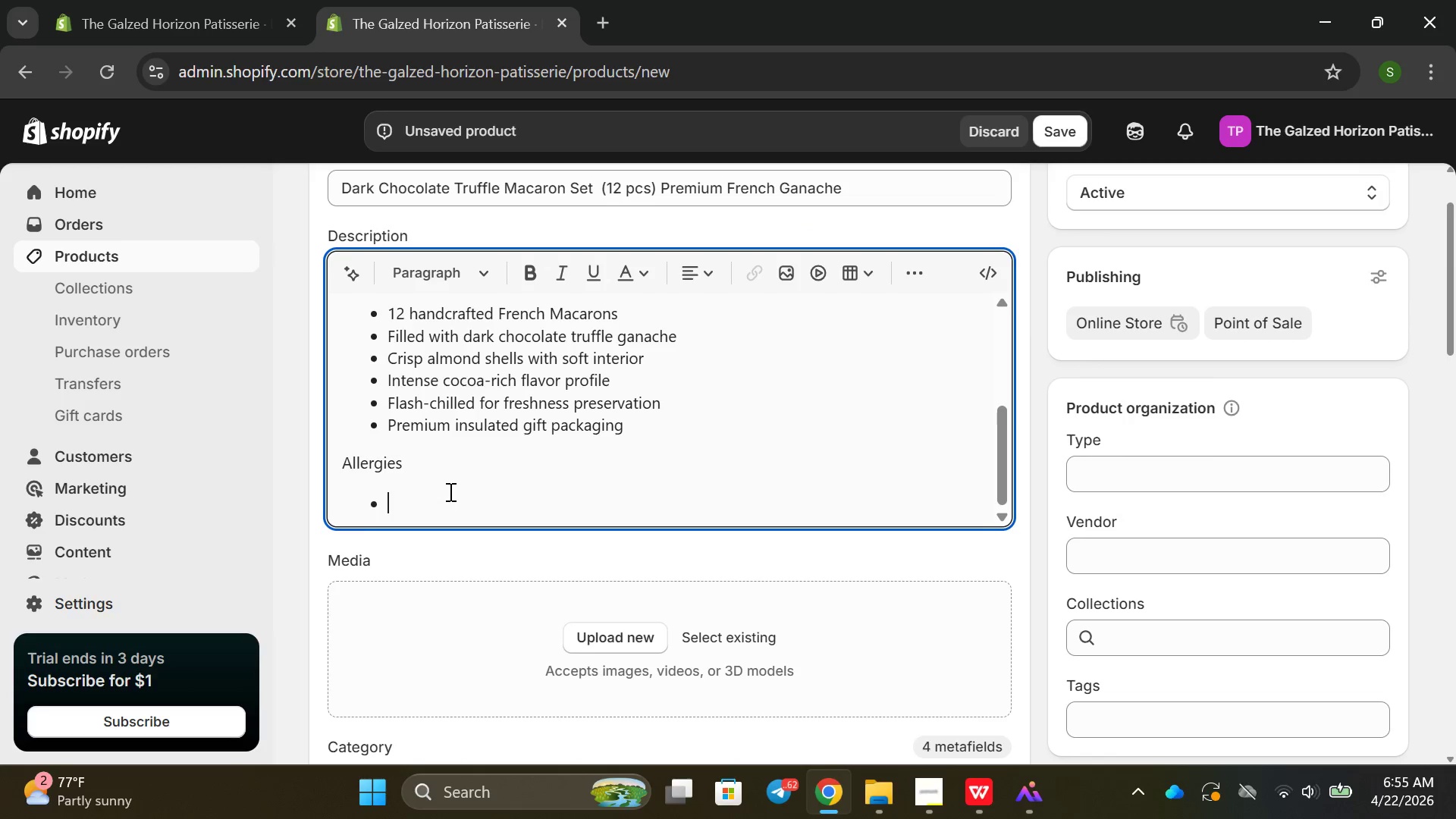 
type(Alno)
key(Backspace)
key(Backspace)
type(monds )
 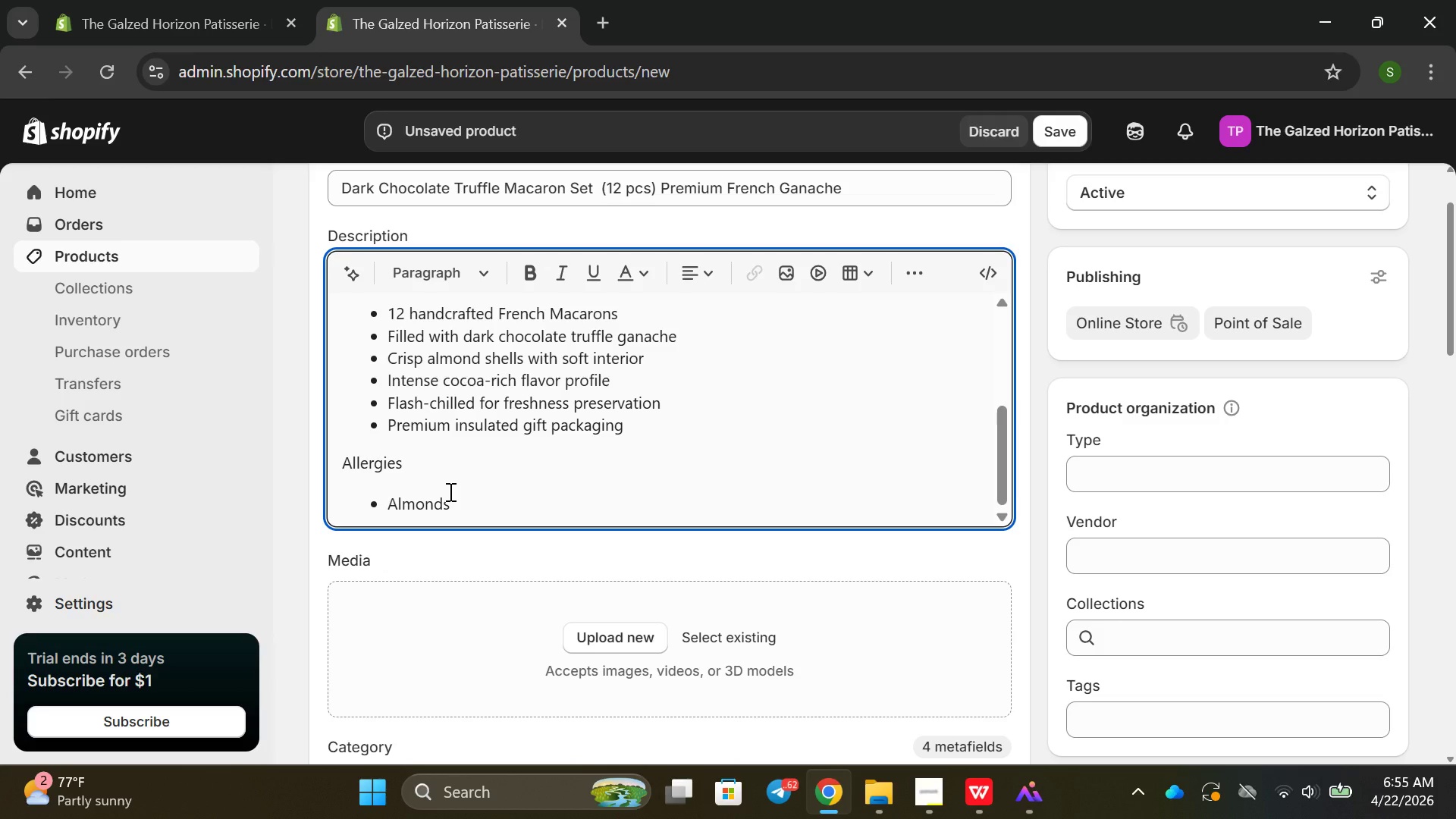 
key(Enter)
 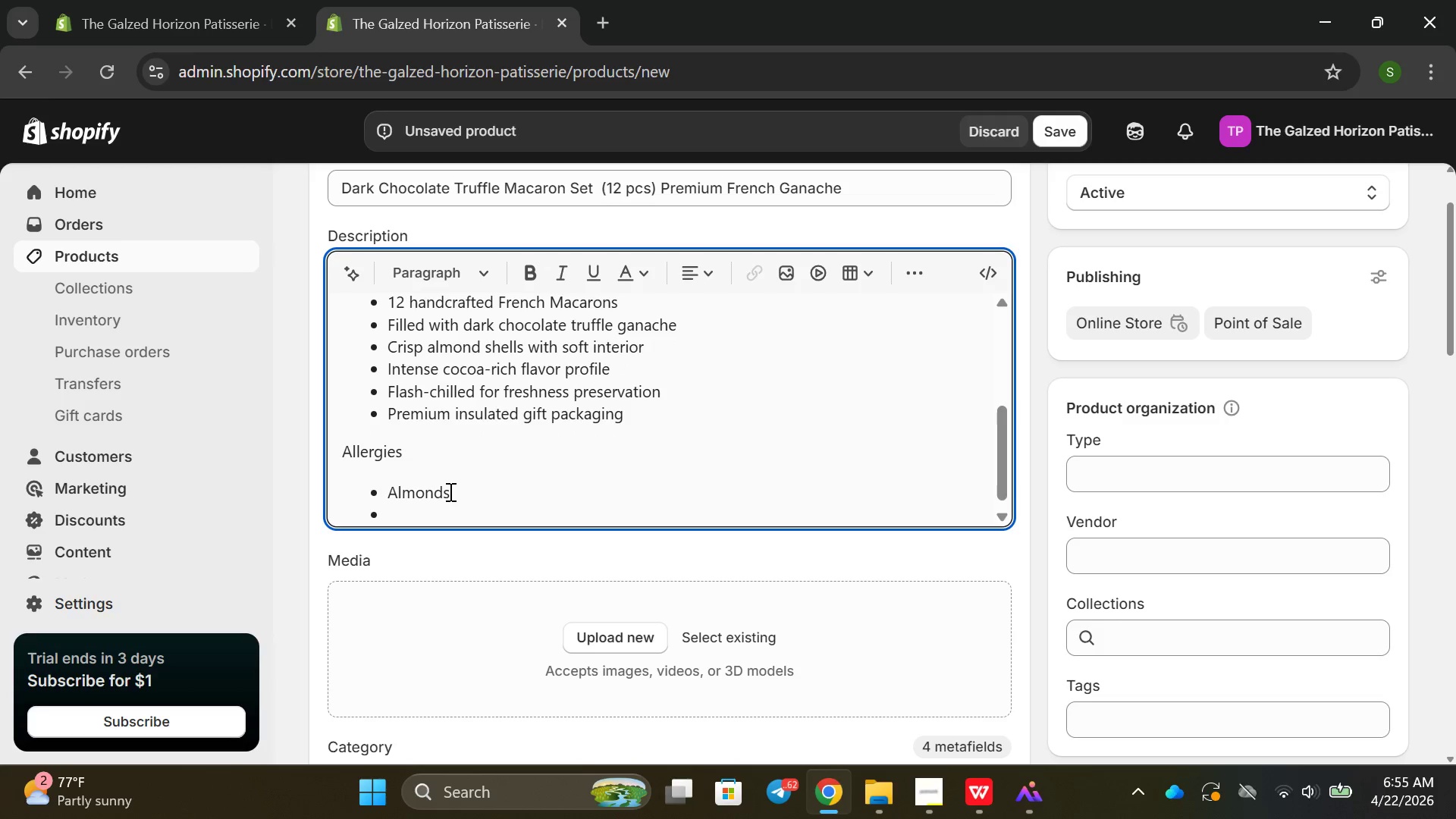 
type(Eggs)
 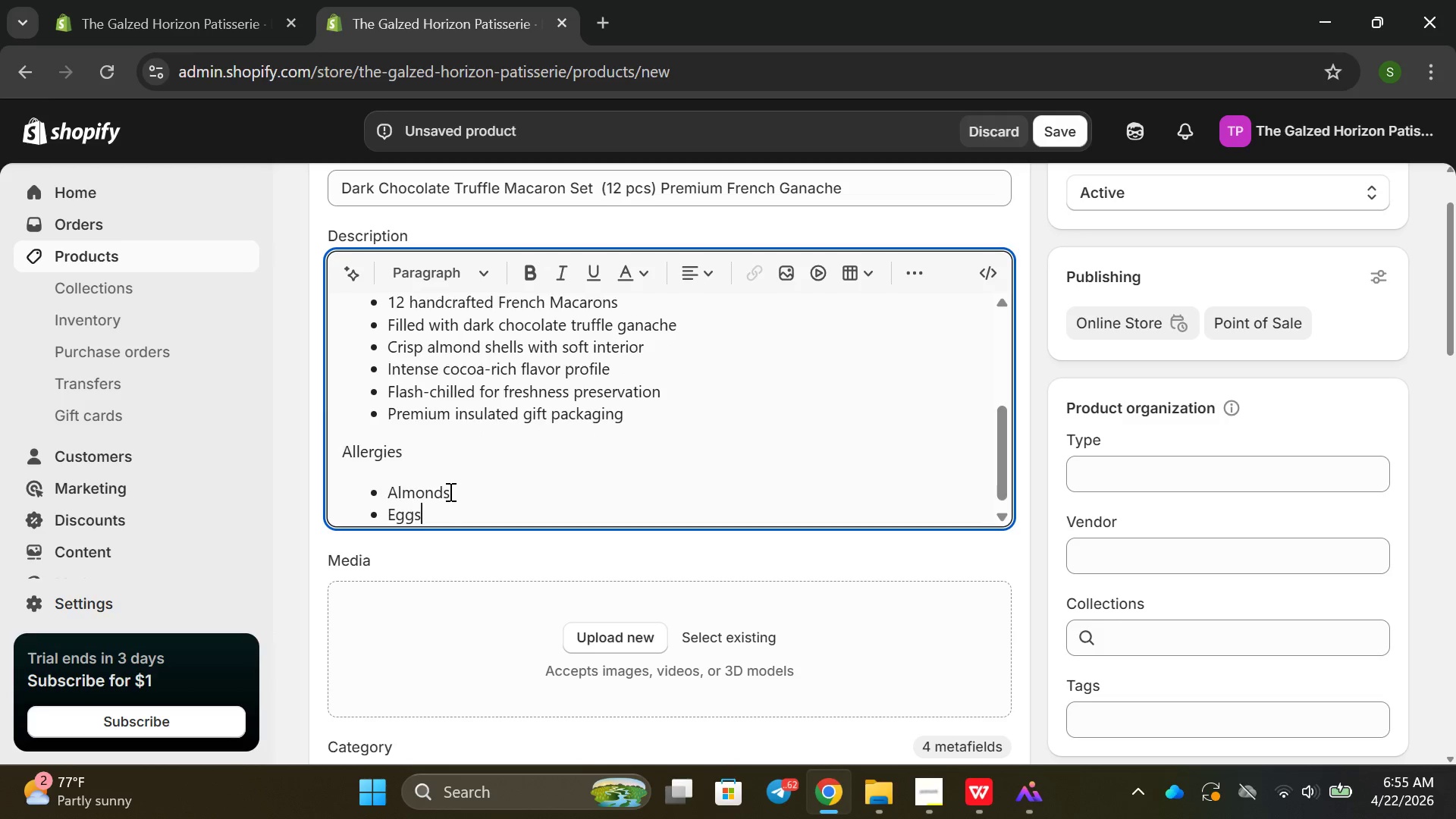 
key(Enter)
 